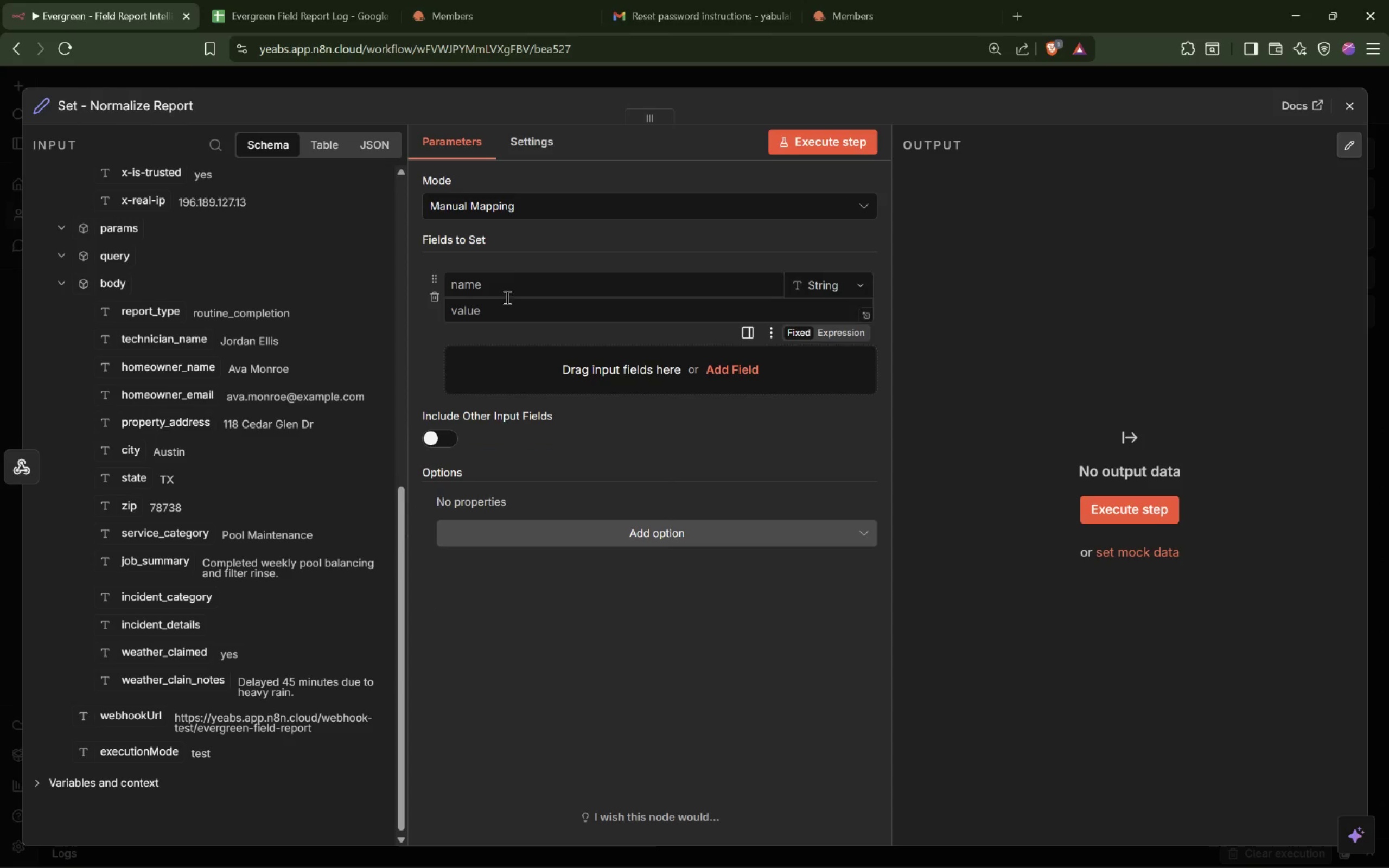 
left_click([512, 288])
 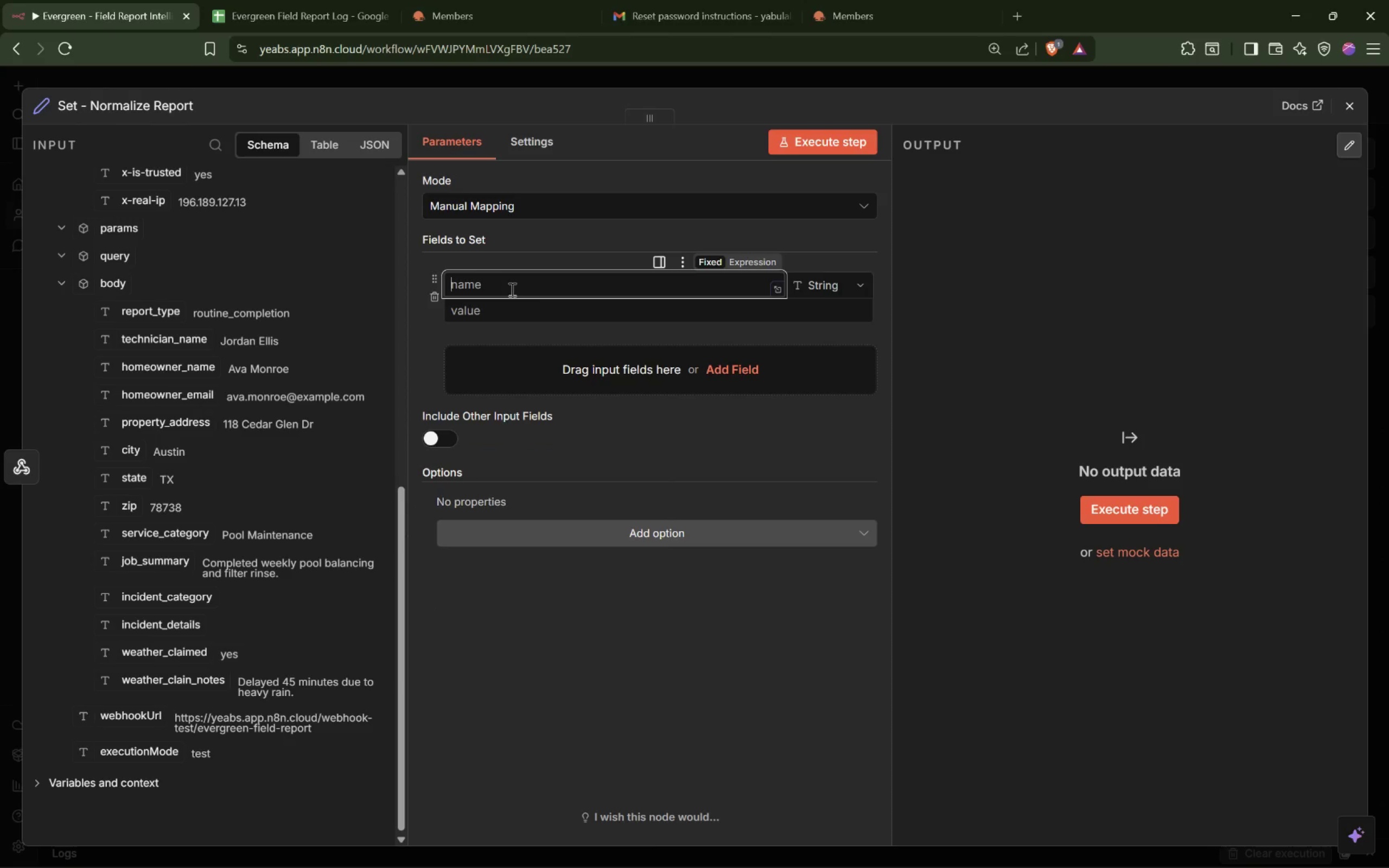 
type(report_id)
key(Tab)
key(Tab)
type(={{'ETA-)
 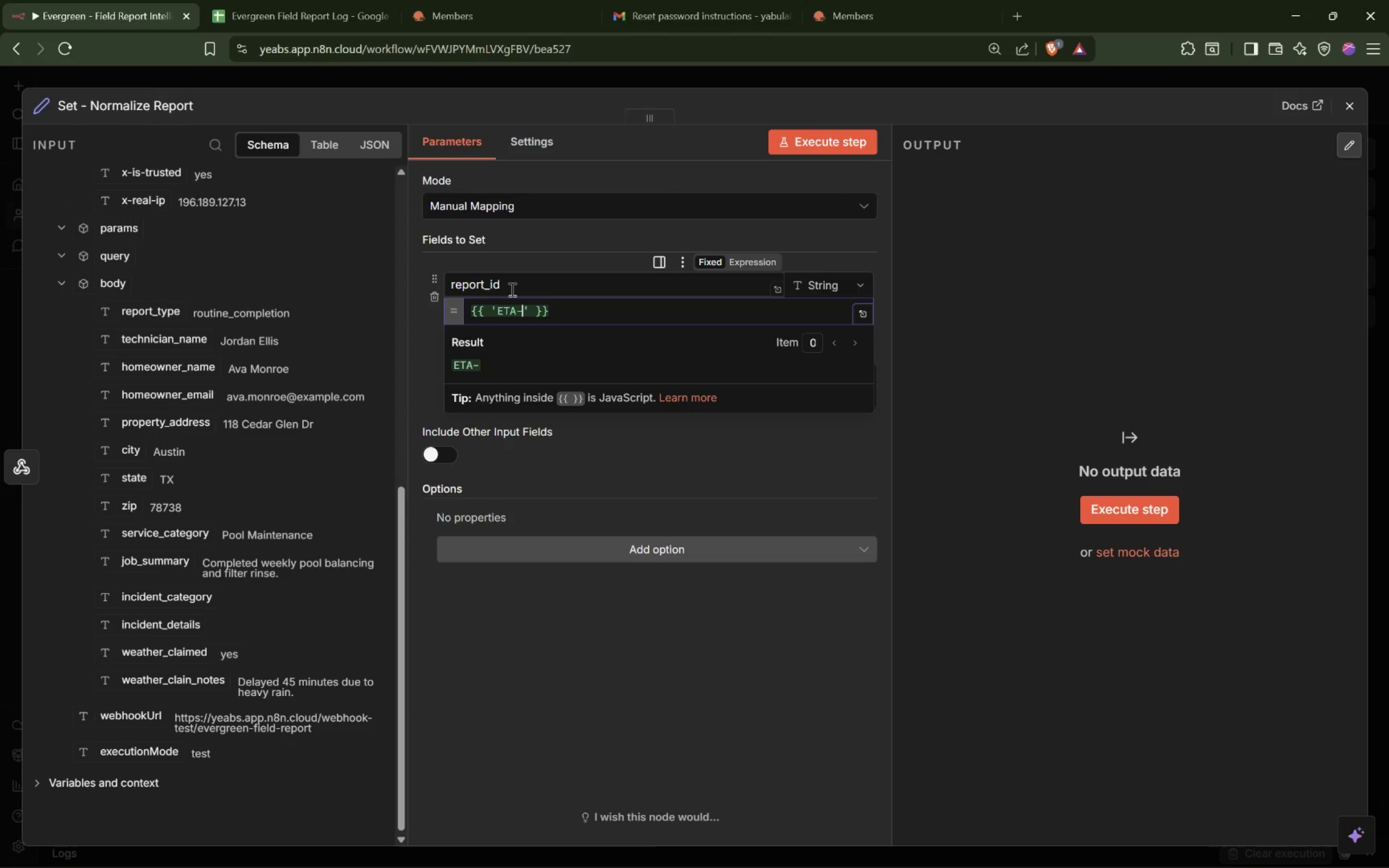 
key(ArrowRight)
 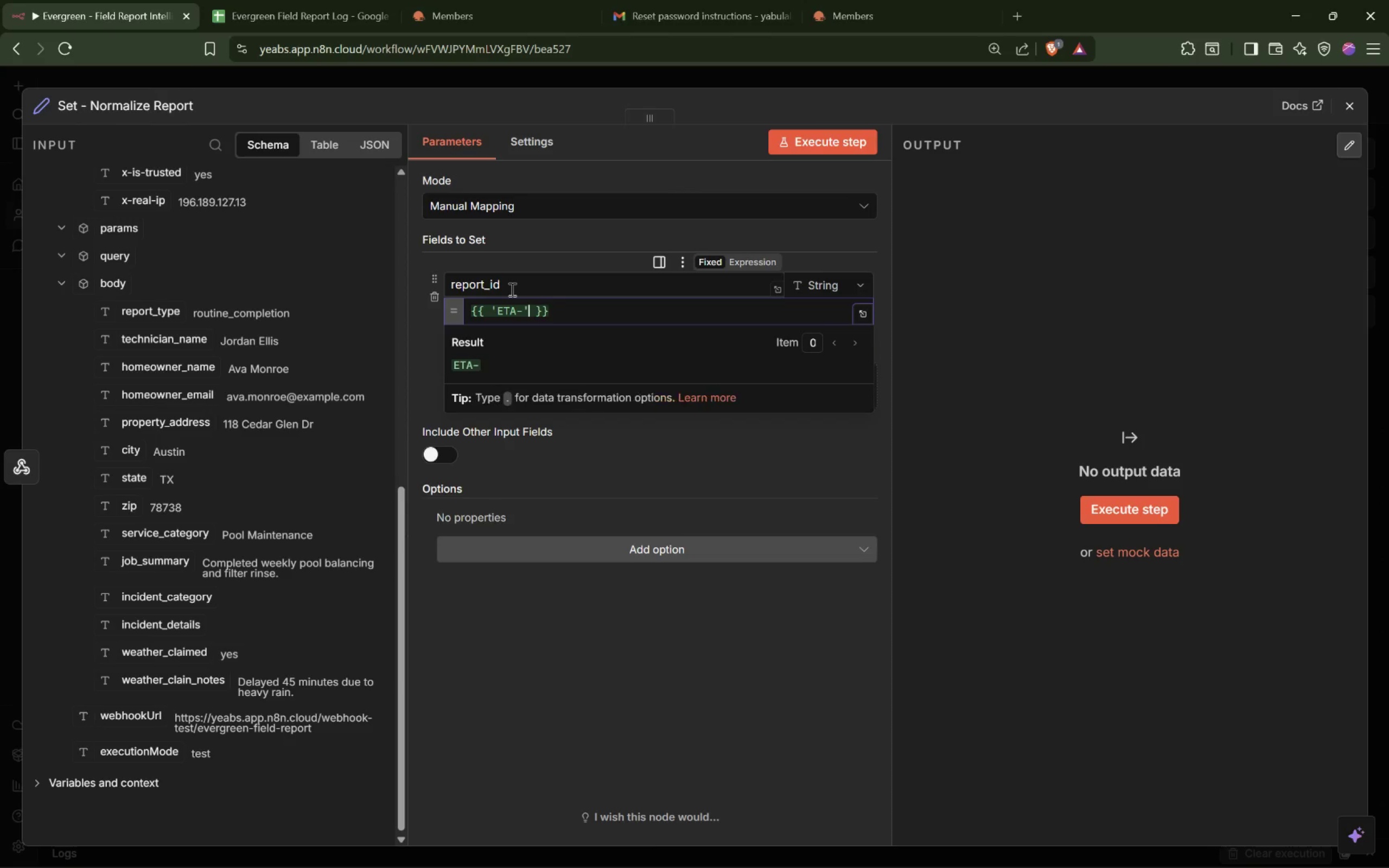 
type( +  $now.toFormat)
 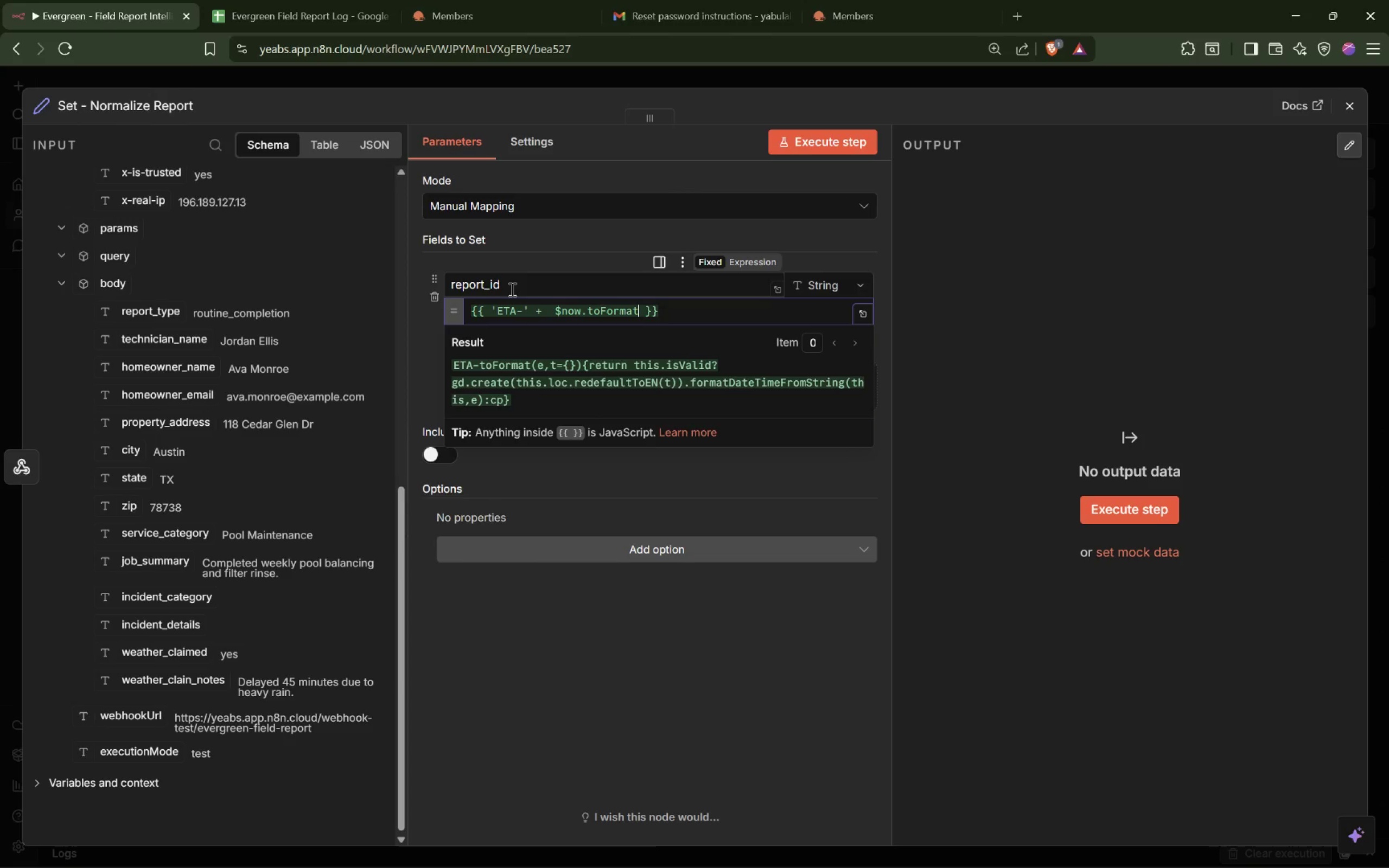 
type(('yyyy)
 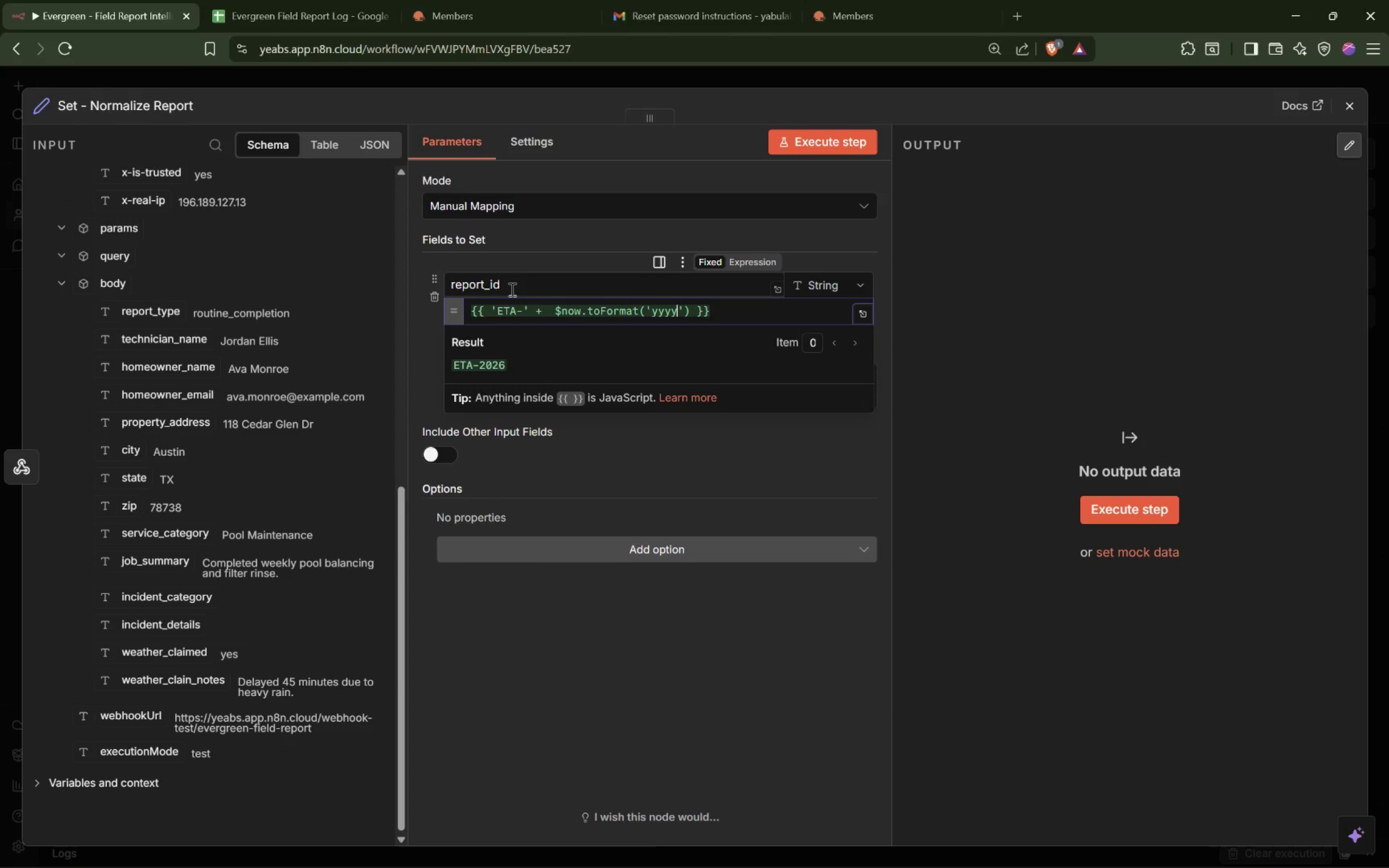 
type(LLddHHmmss)
 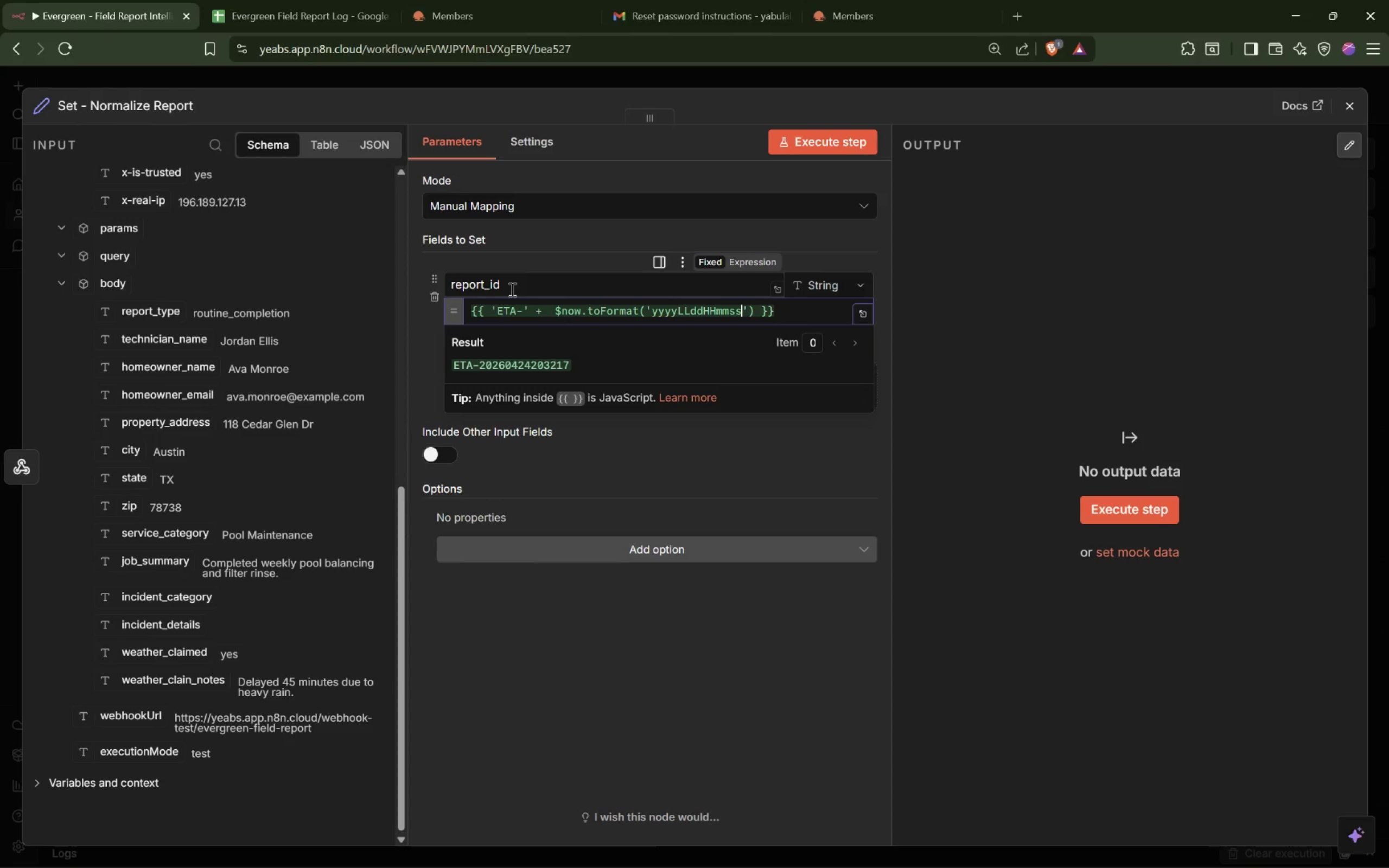 
key(ArrowRight)
 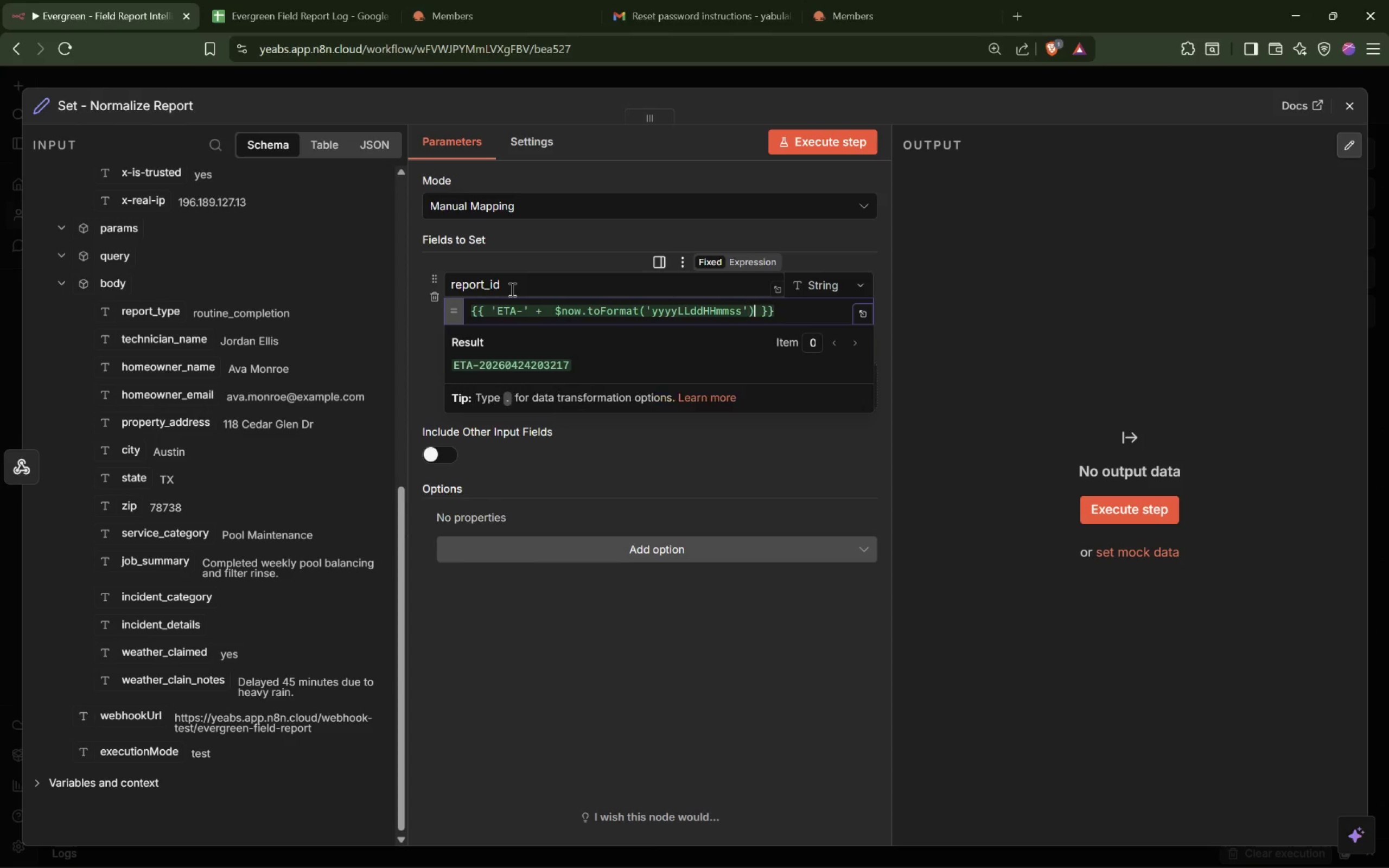 
key(ArrowRight)
 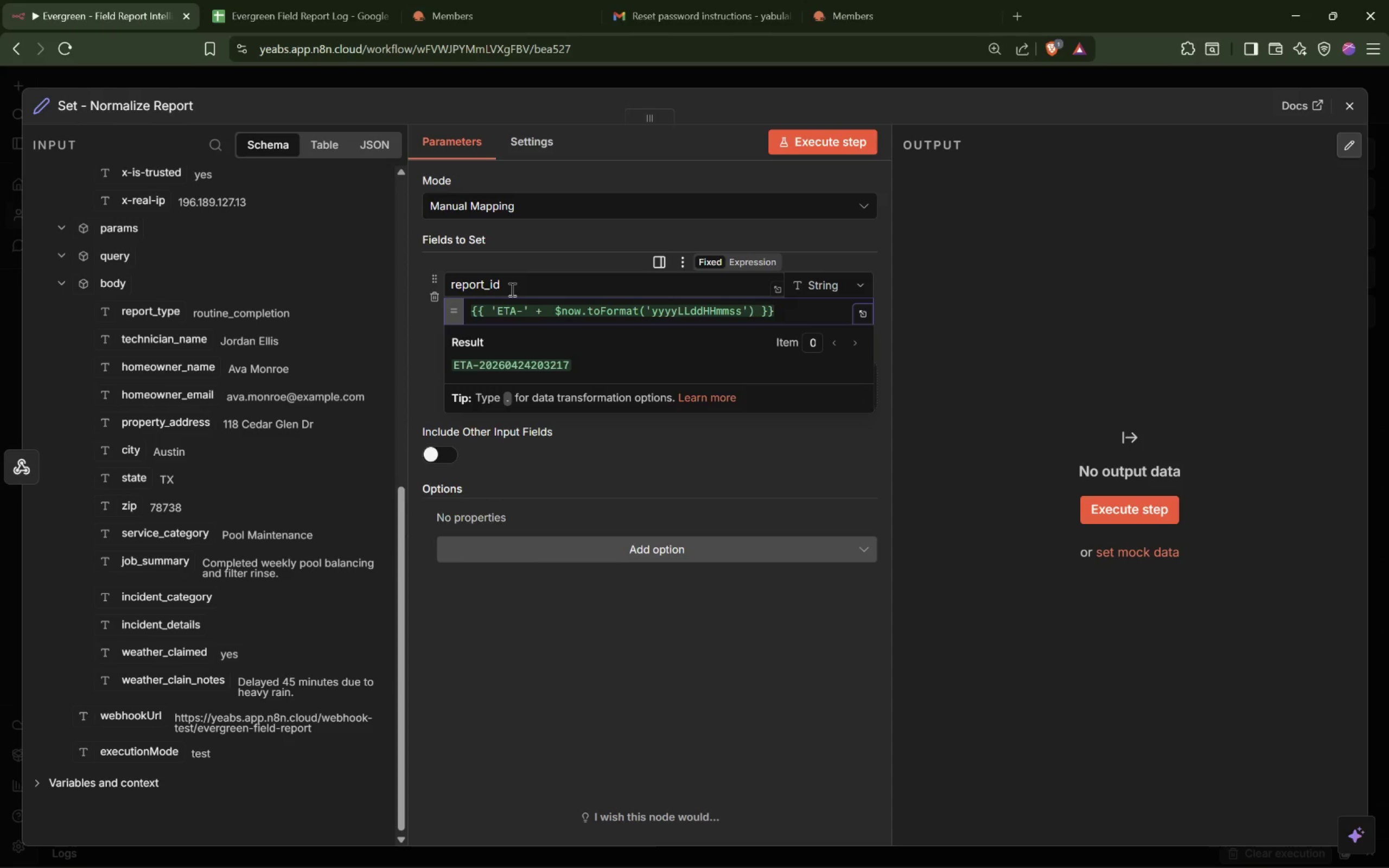 
key(Space)
 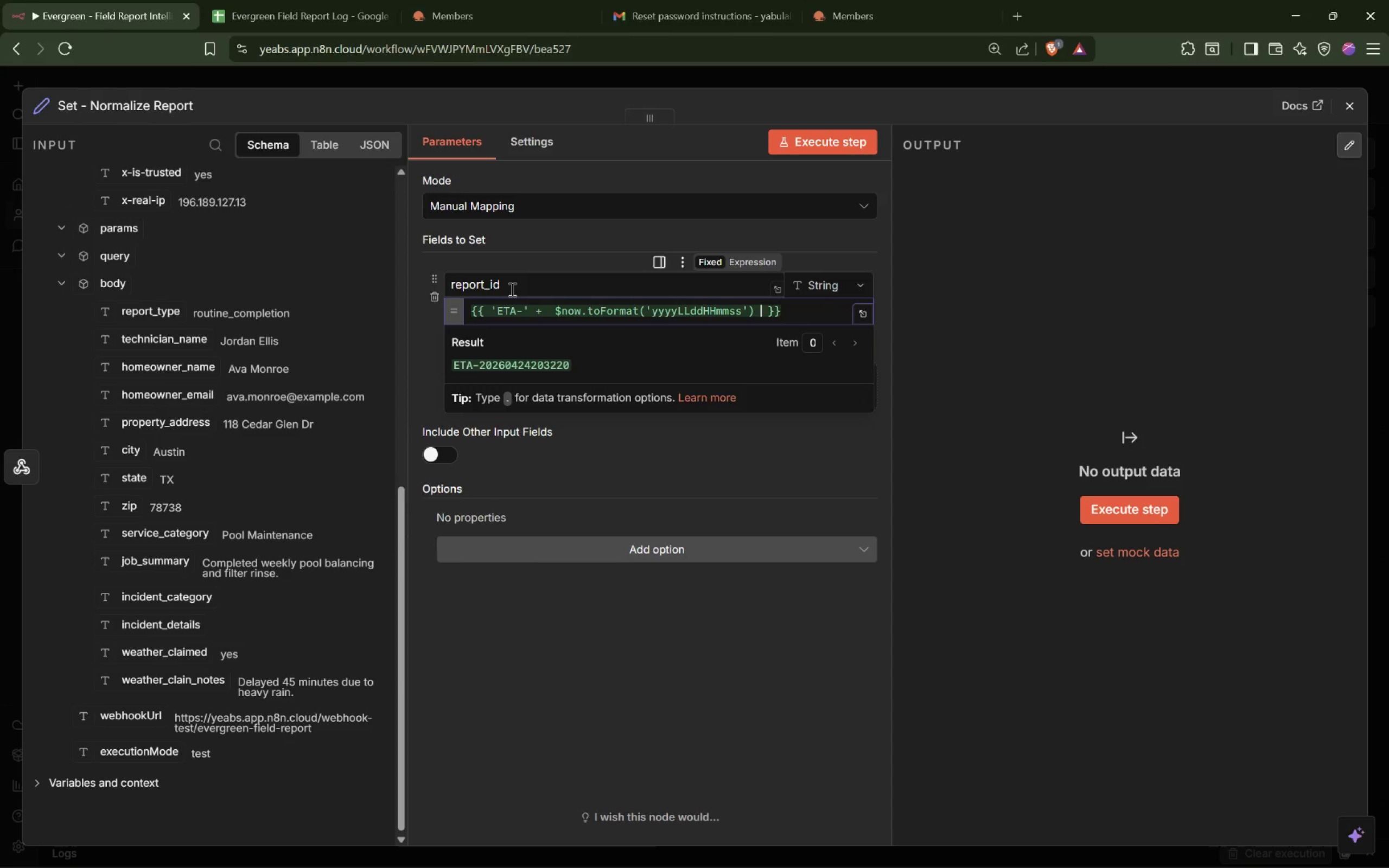 
key(Shift+Equal)
 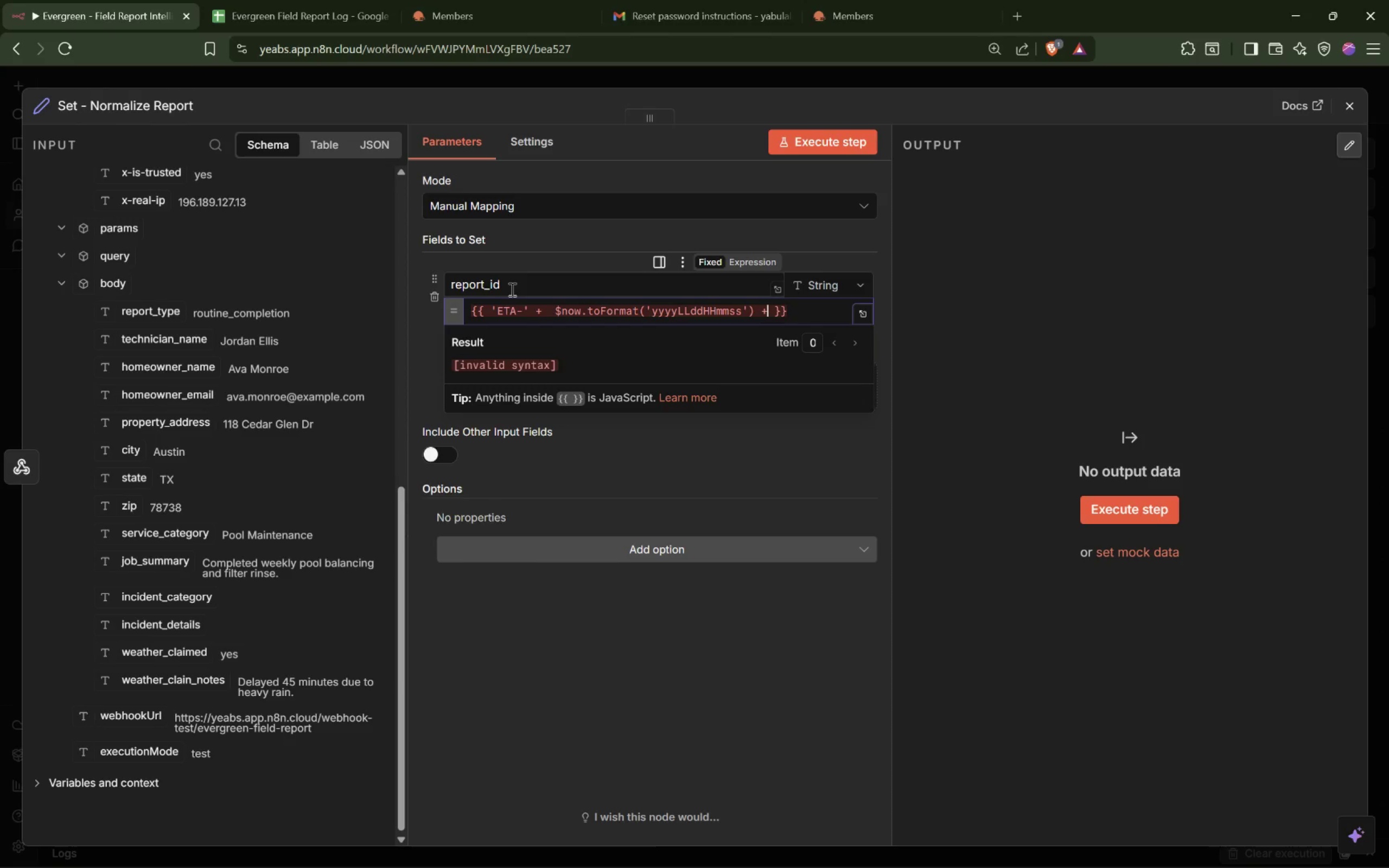 
key(Space)
 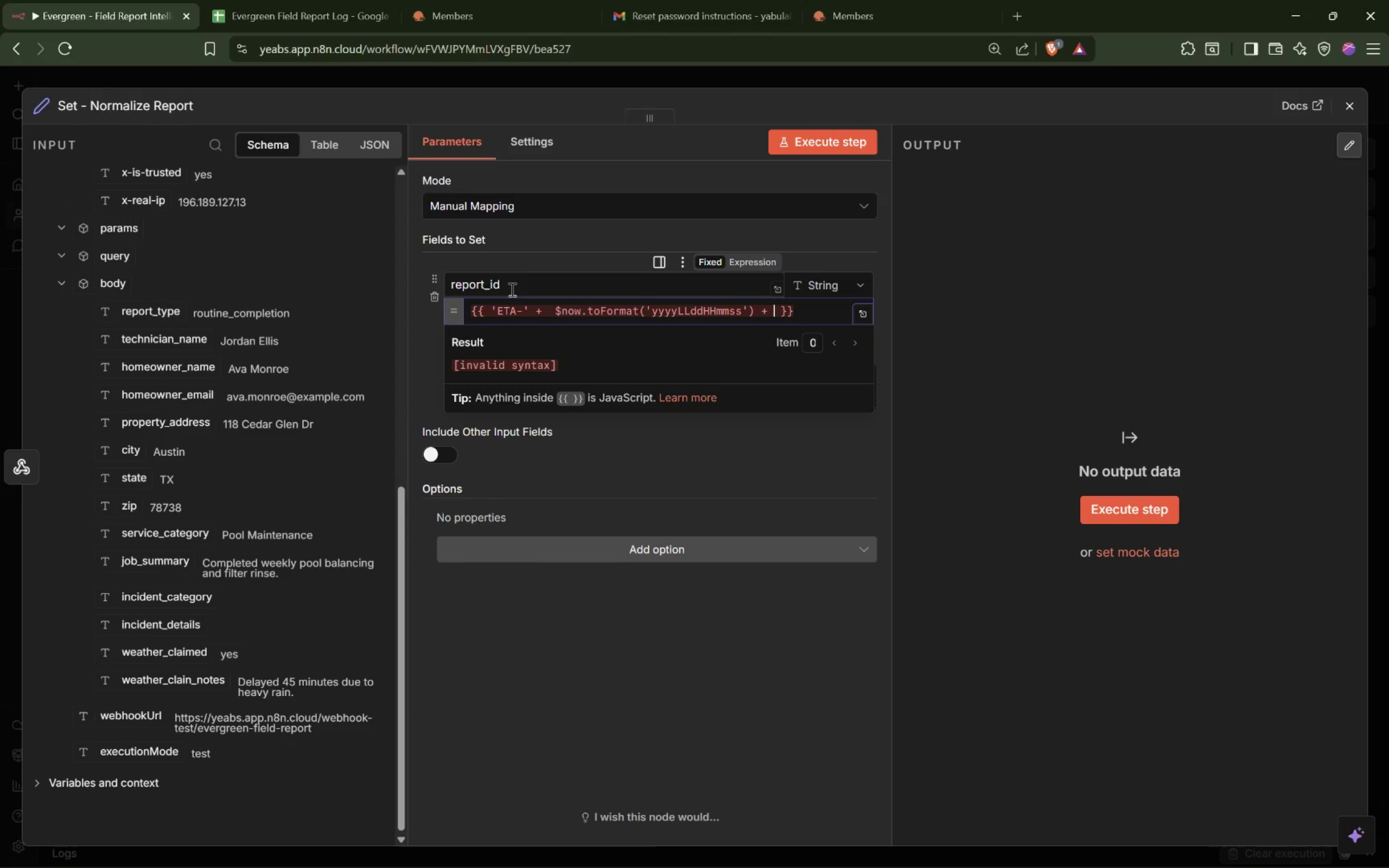 
key(Quote)
 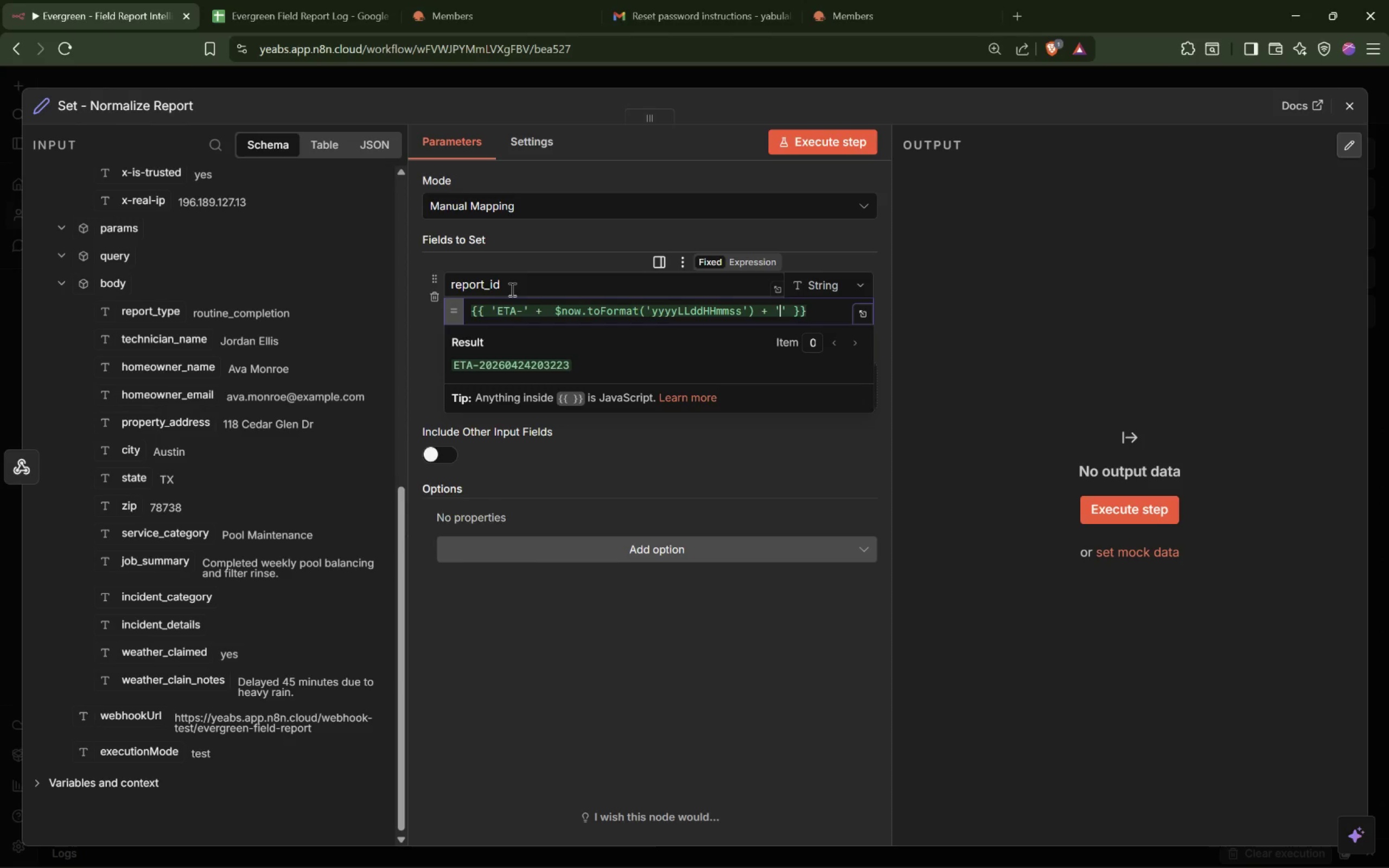 
key(Minus)
 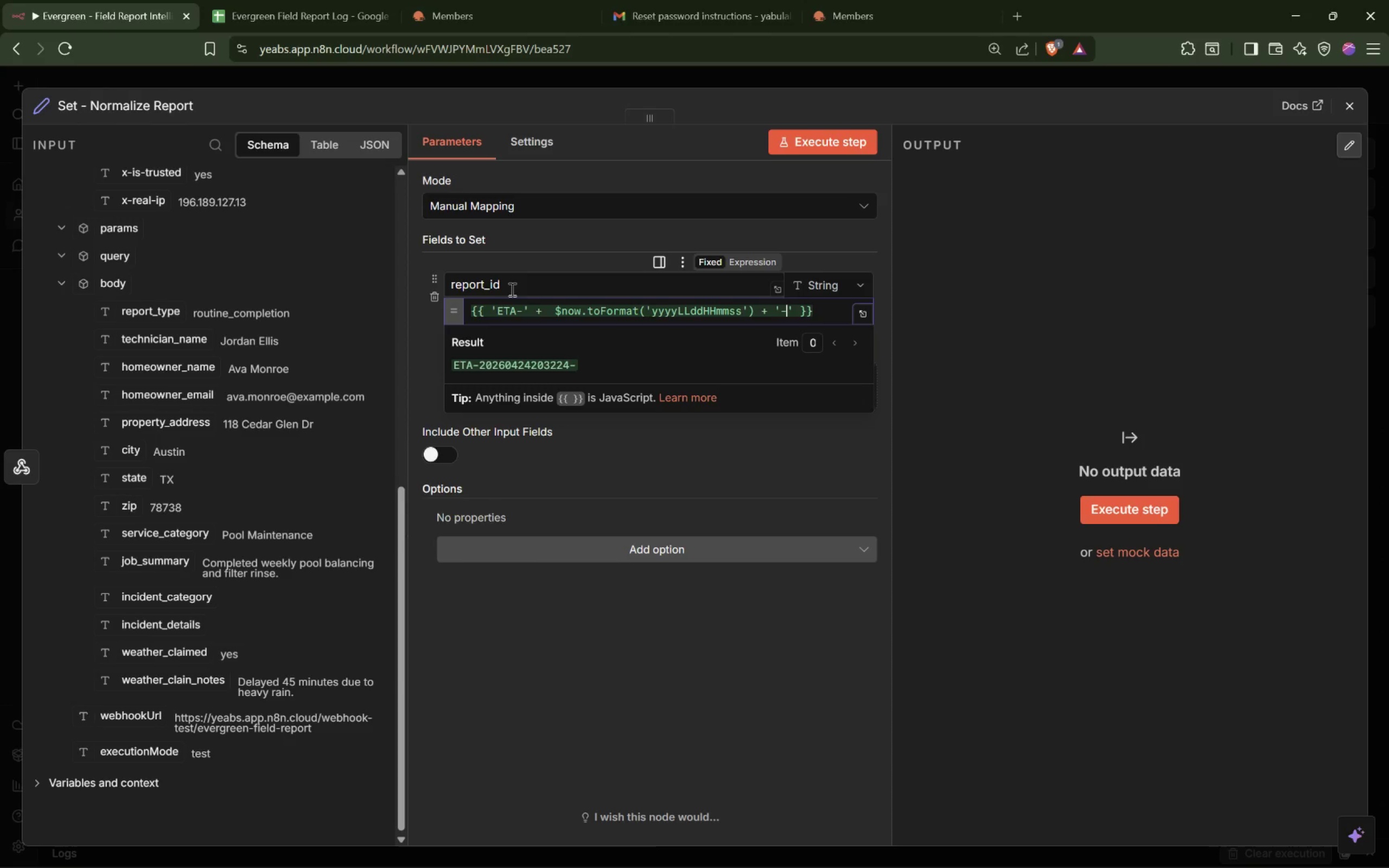 
key(ArrowRight)
 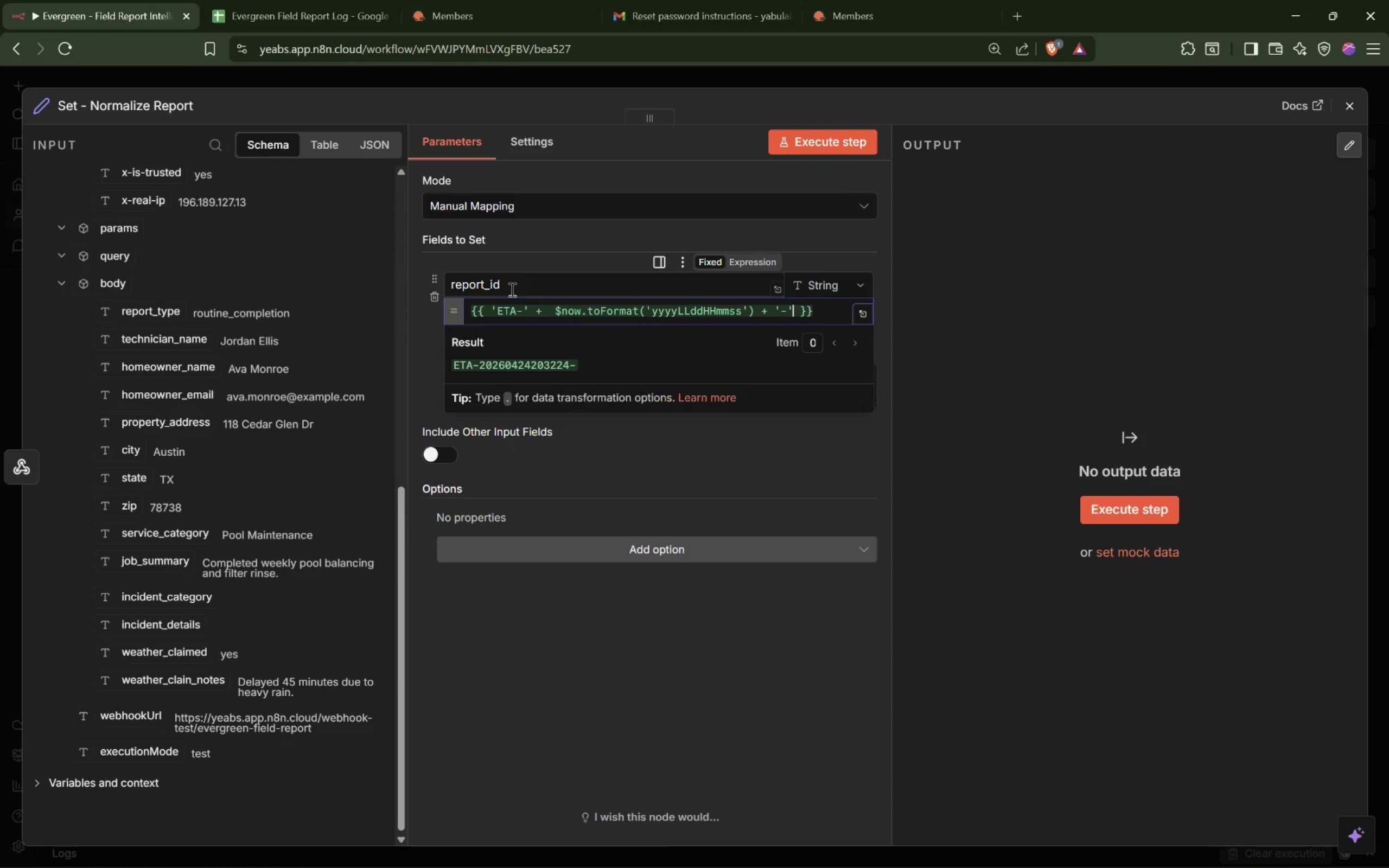 
key(ArrowRight)
 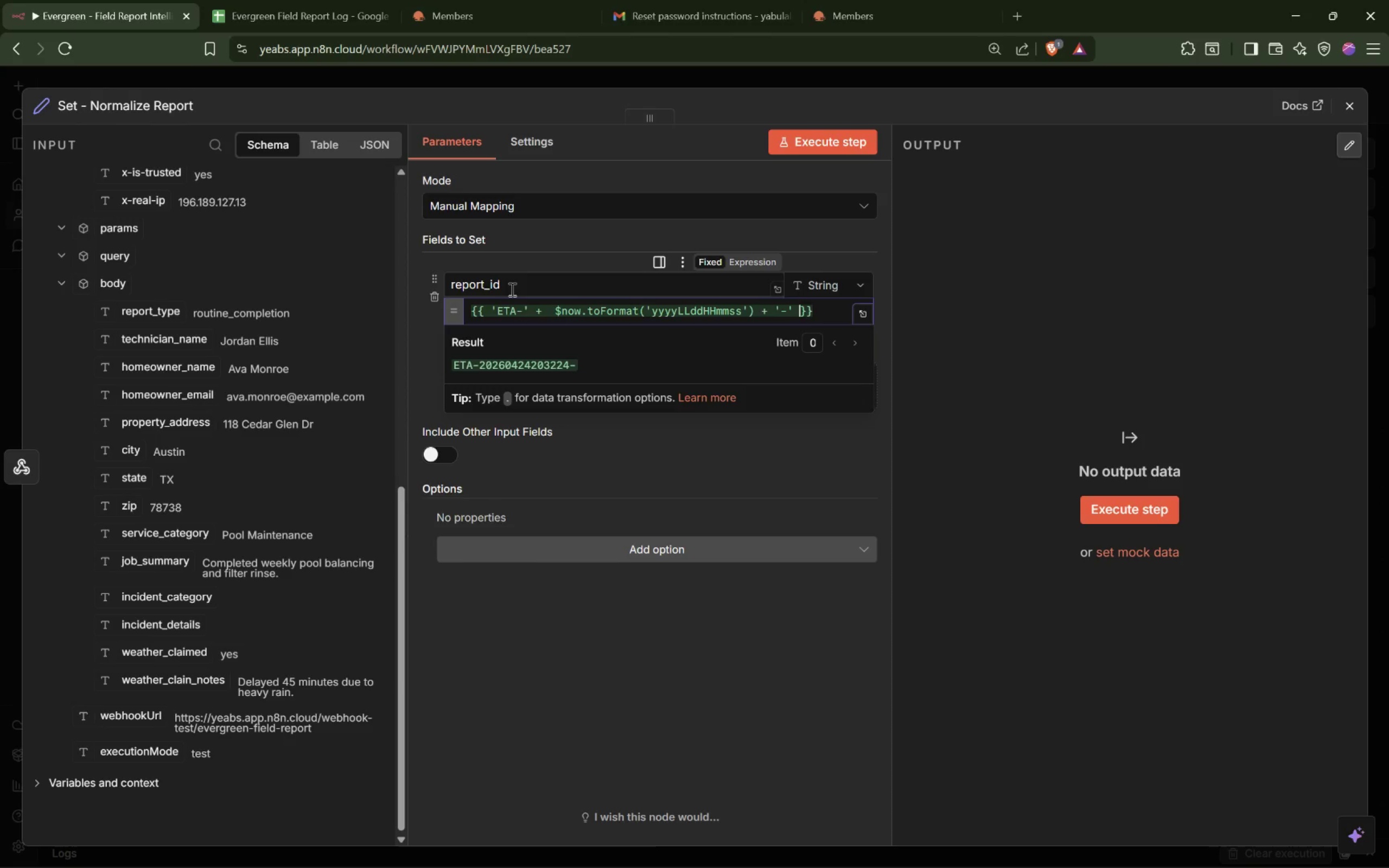 
key(ArrowLeft)
 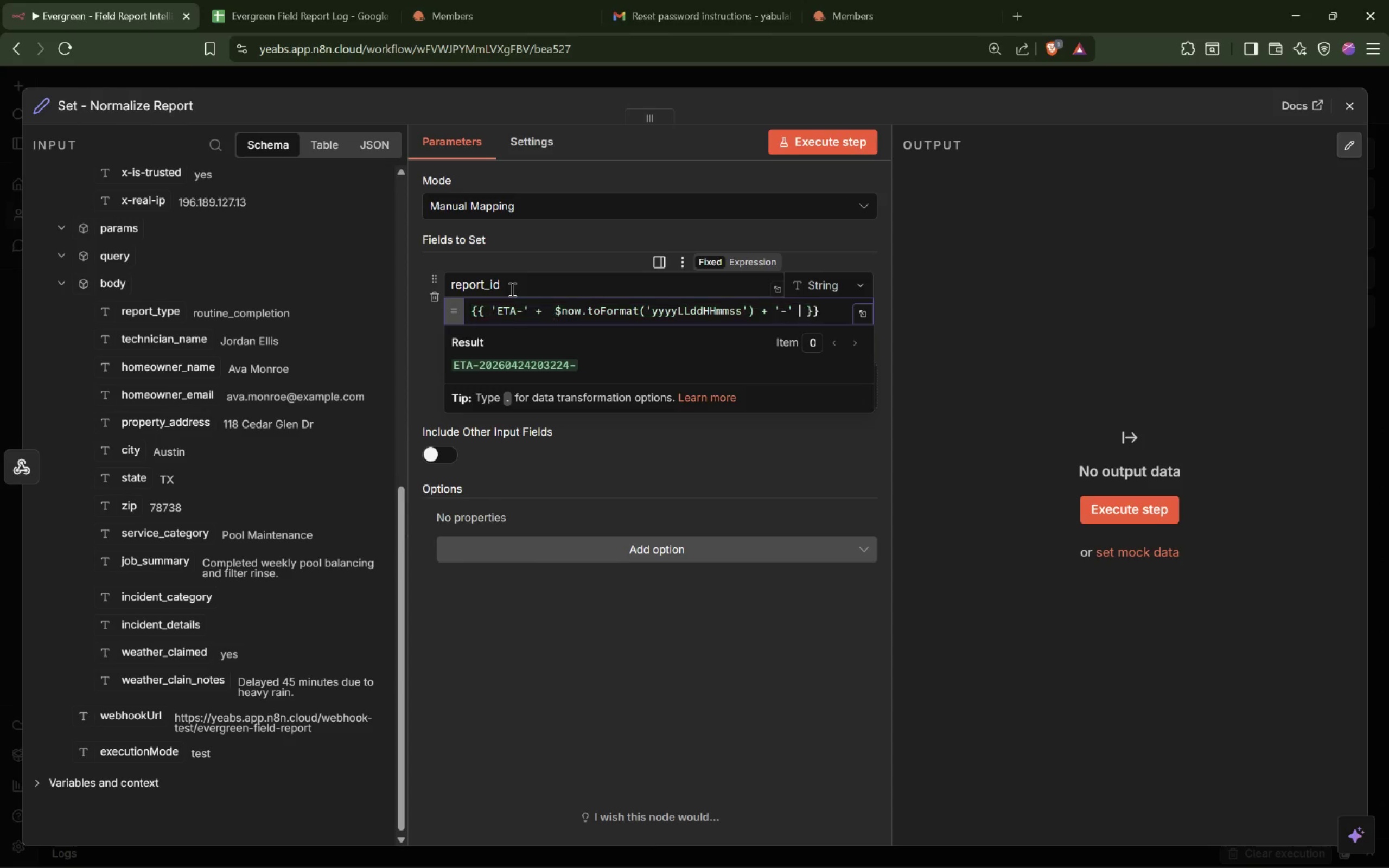 
key(Space)
 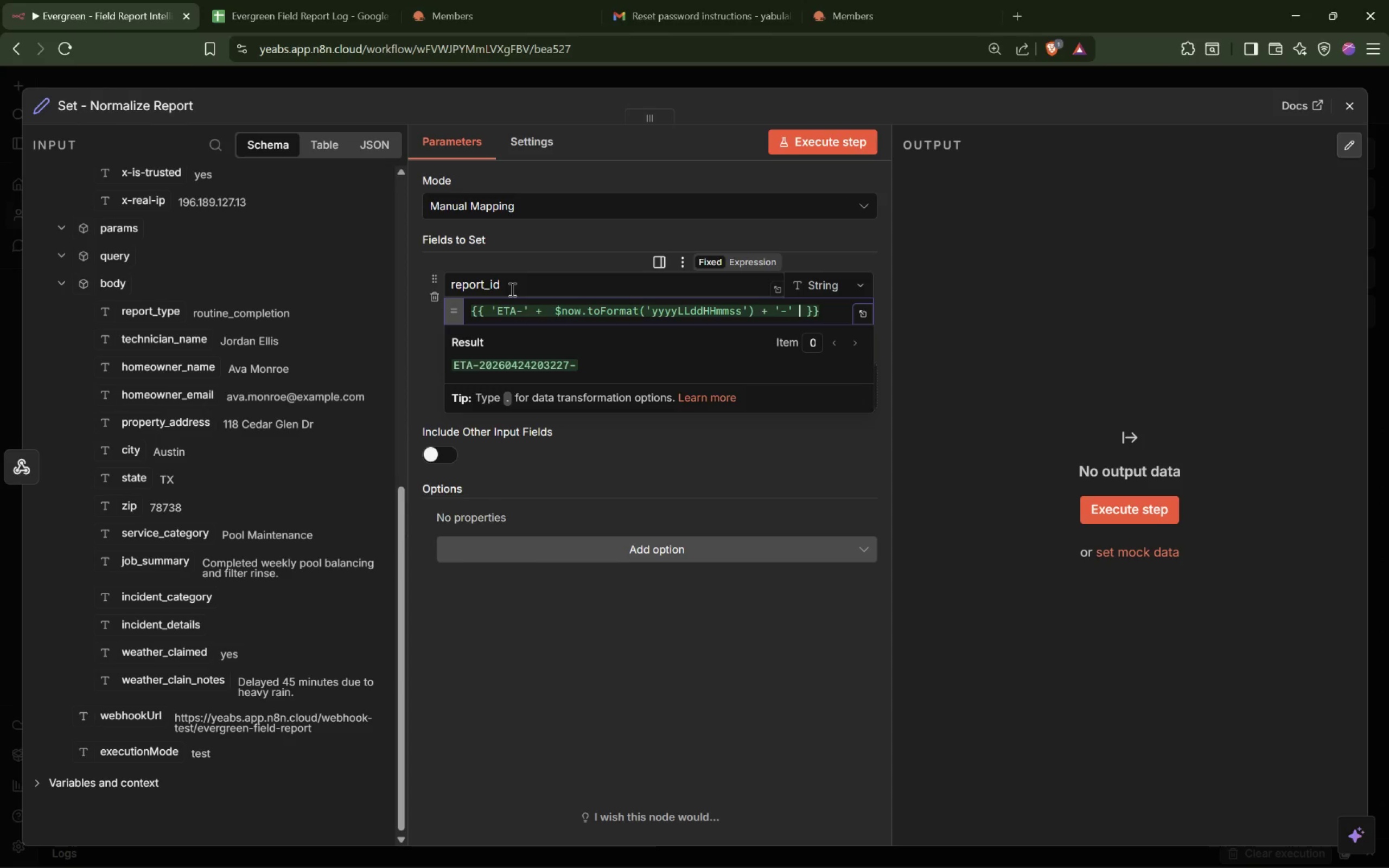 
key(Shift+Equal)
 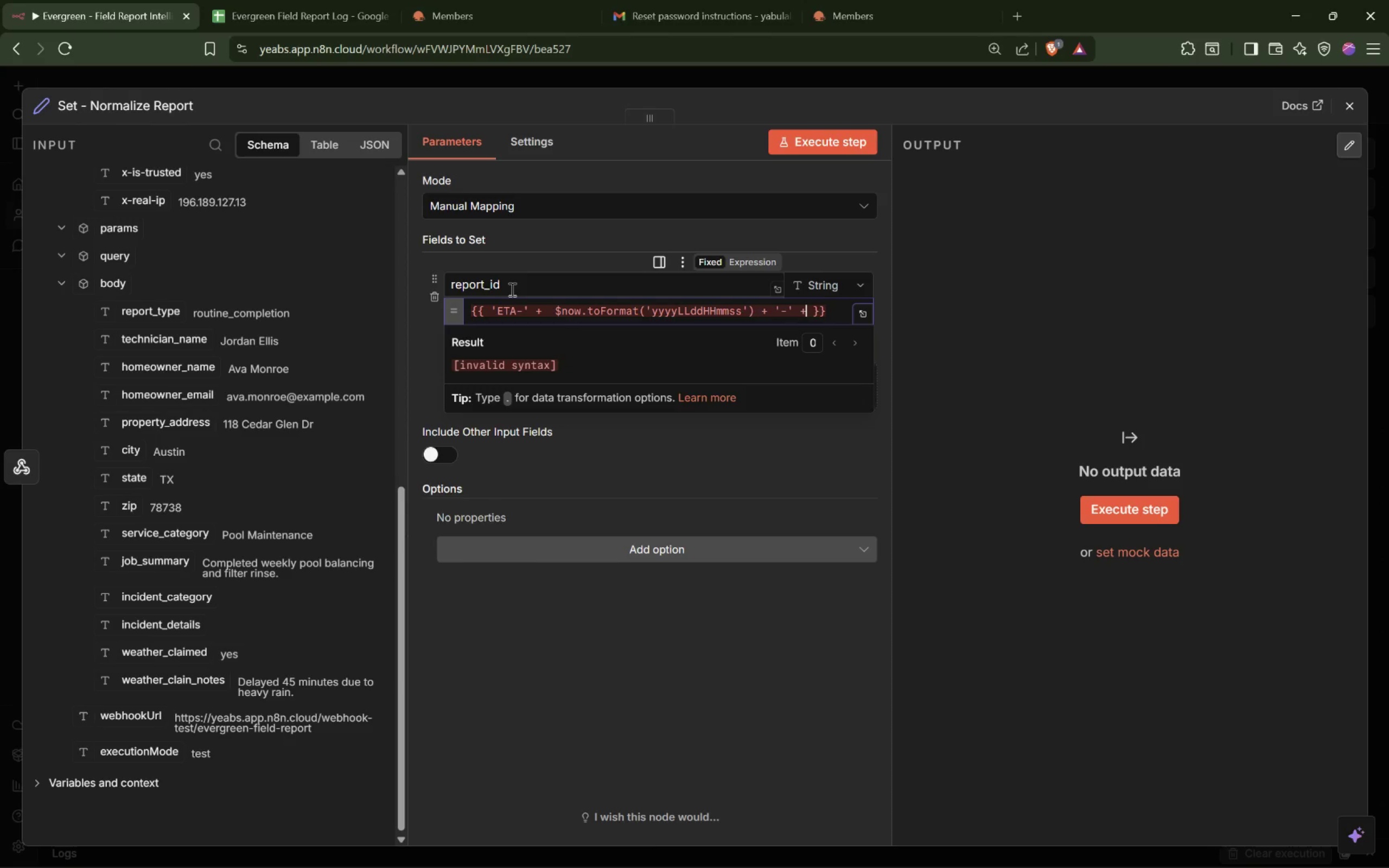 
key(Space)
 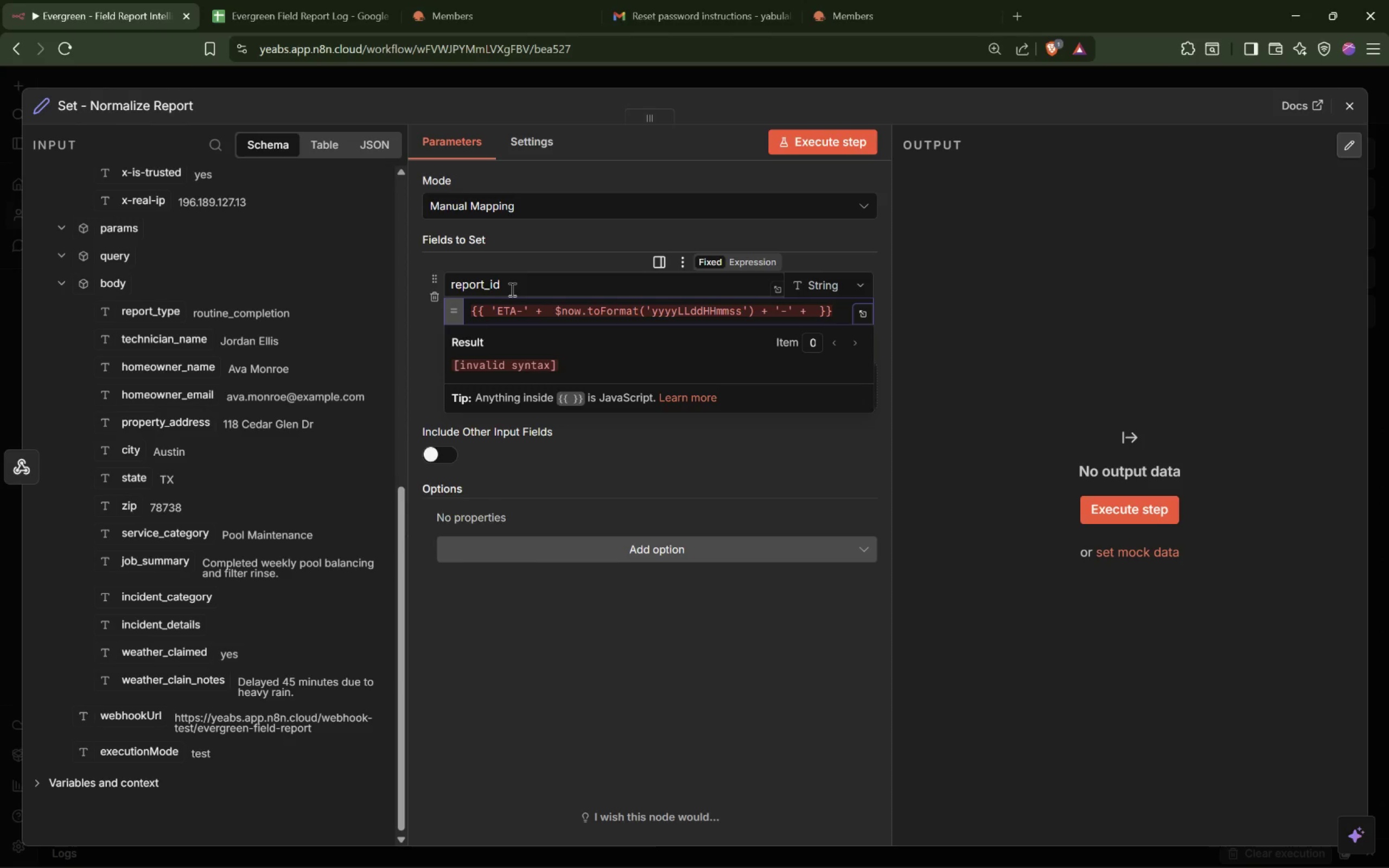 
type(Math.floor(Math.random()
 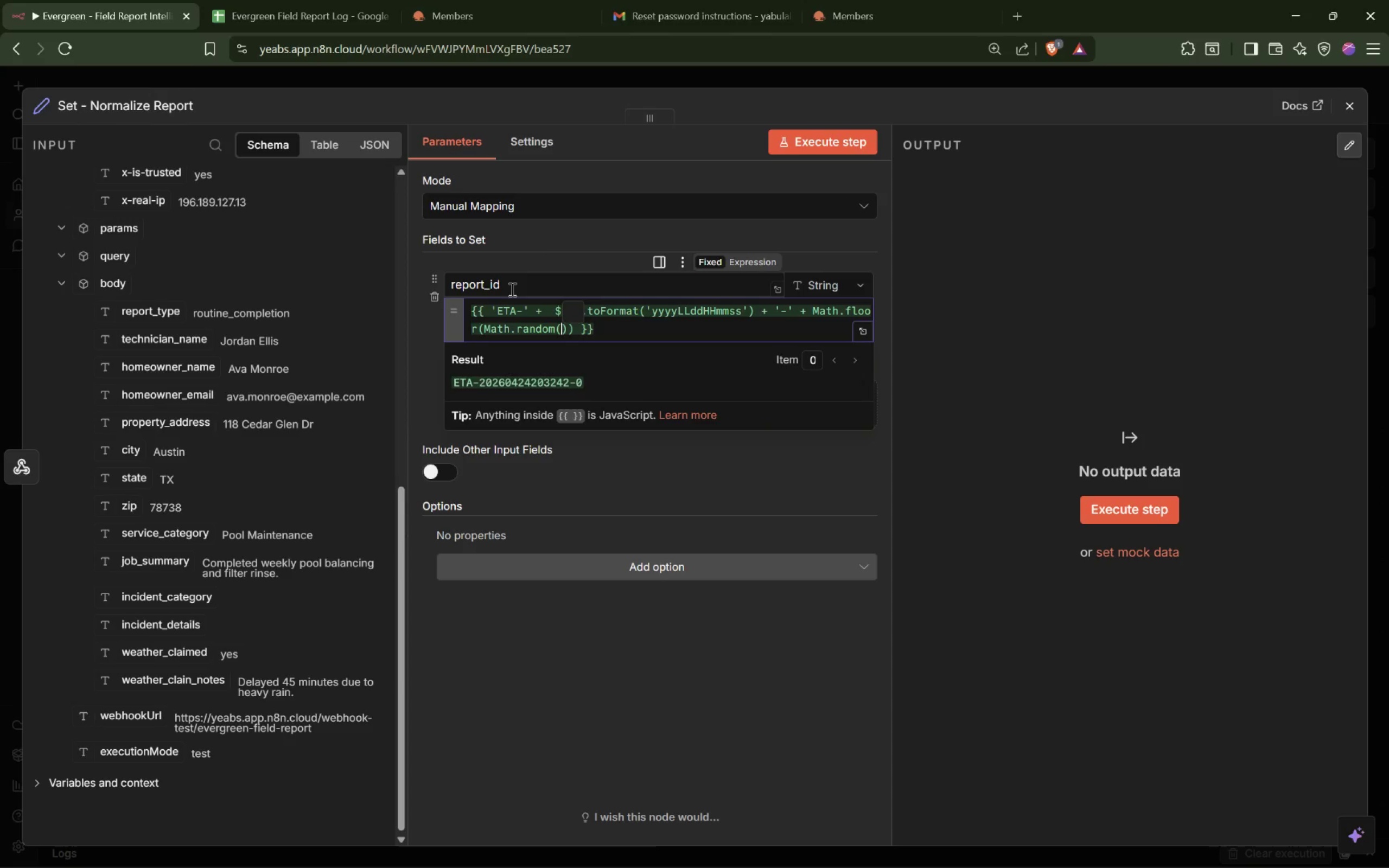 
key(ArrowRight)
 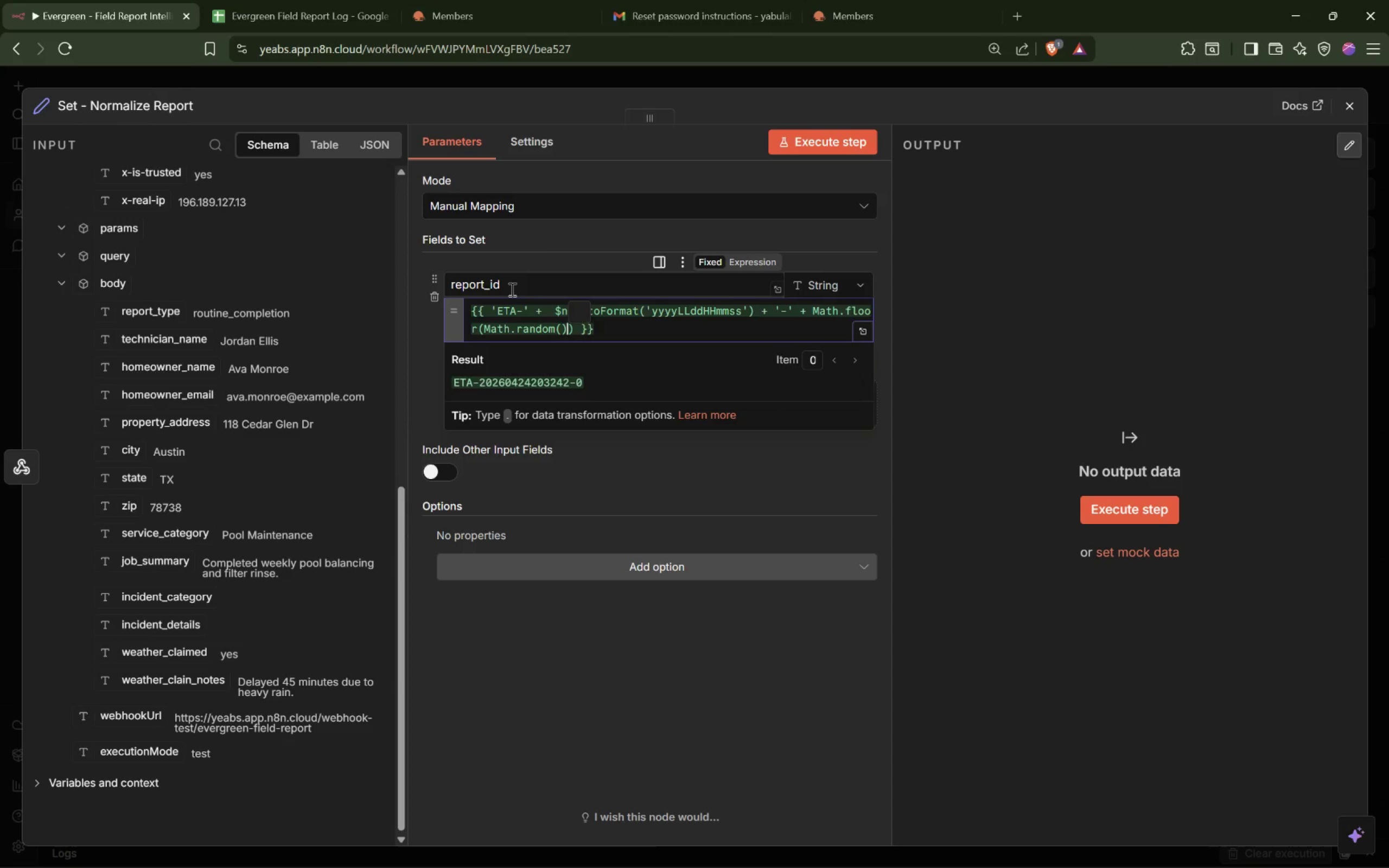 
type( * 1000)
 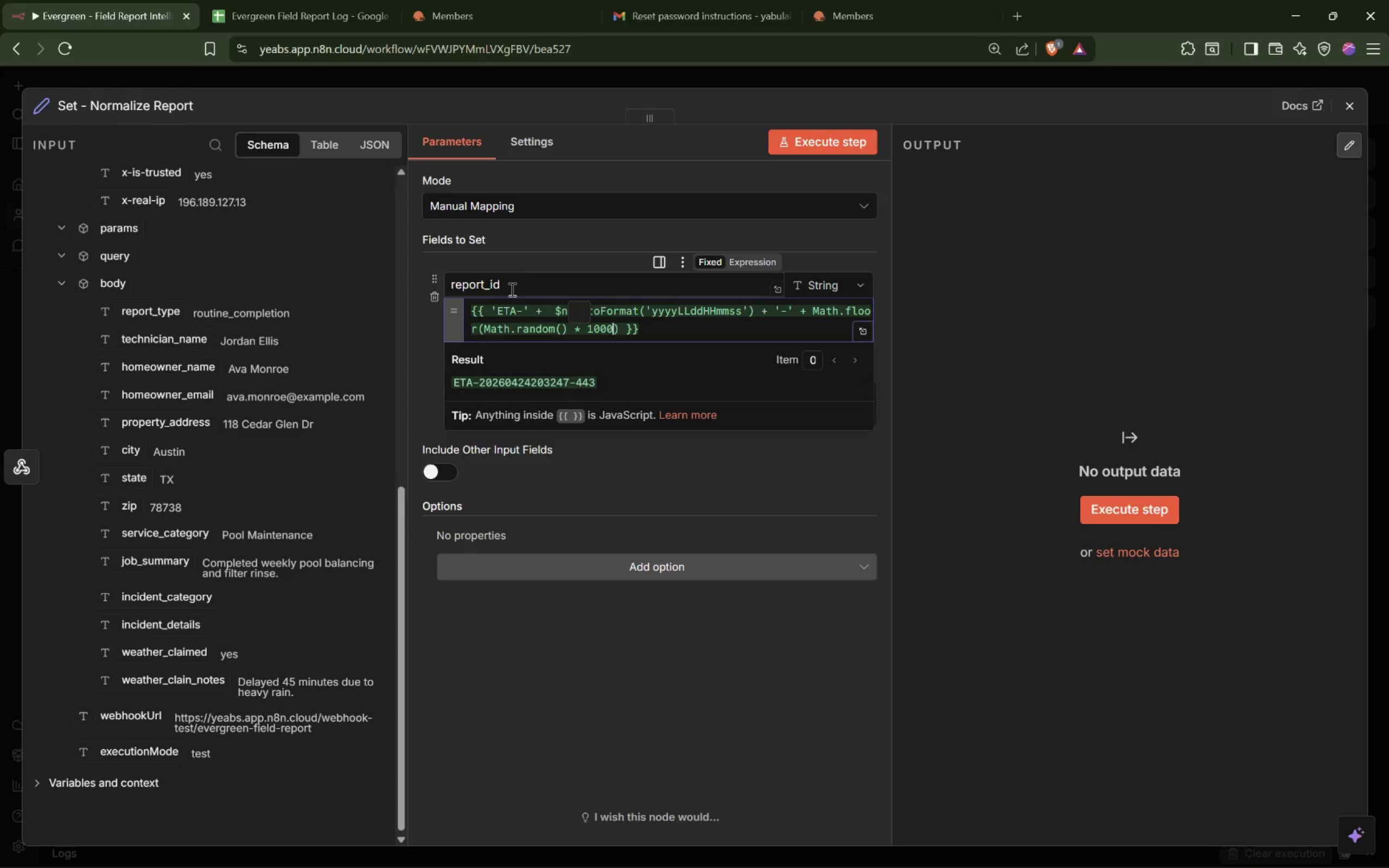 
left_click([645, 322])
 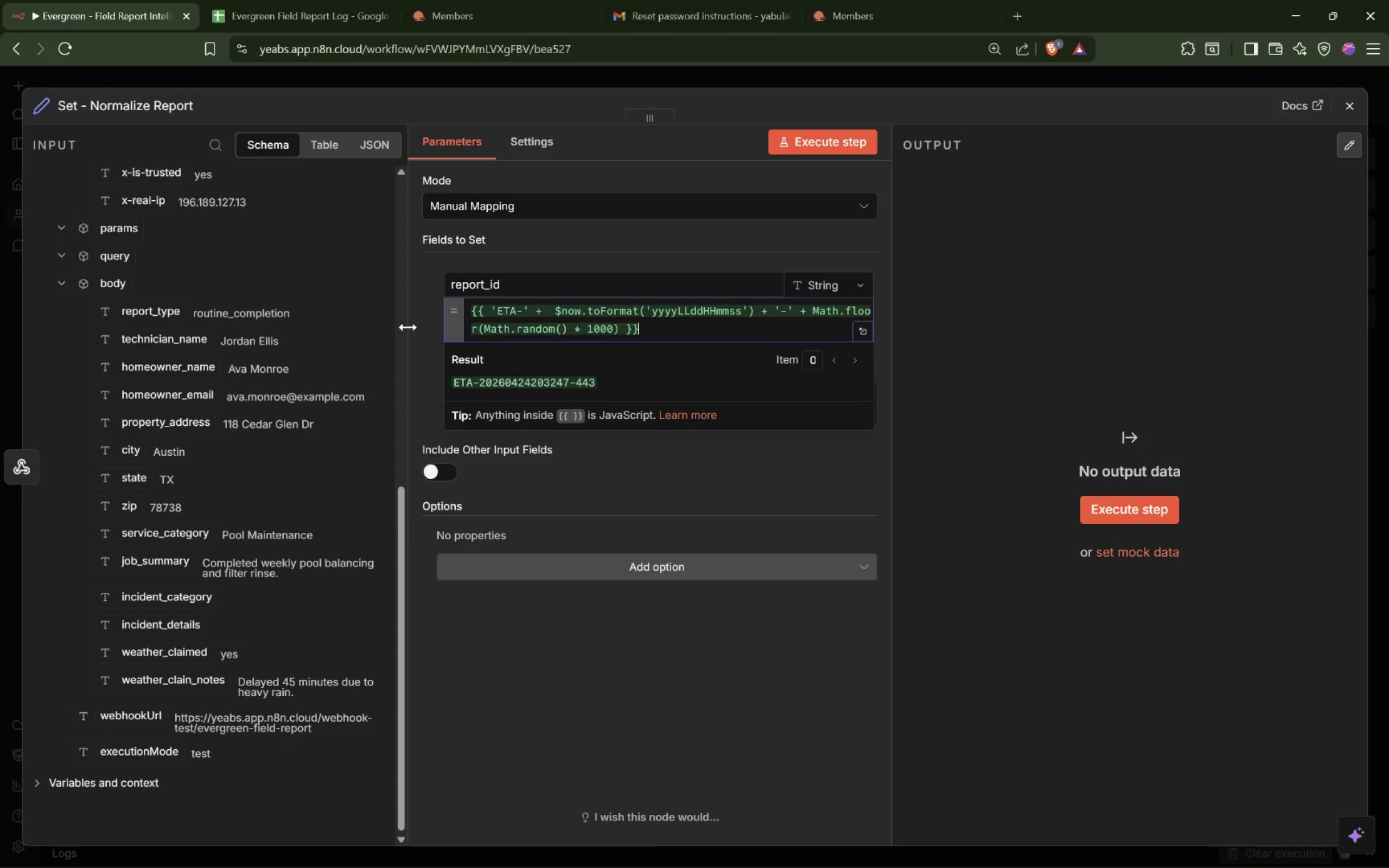 
left_click([423, 329])
 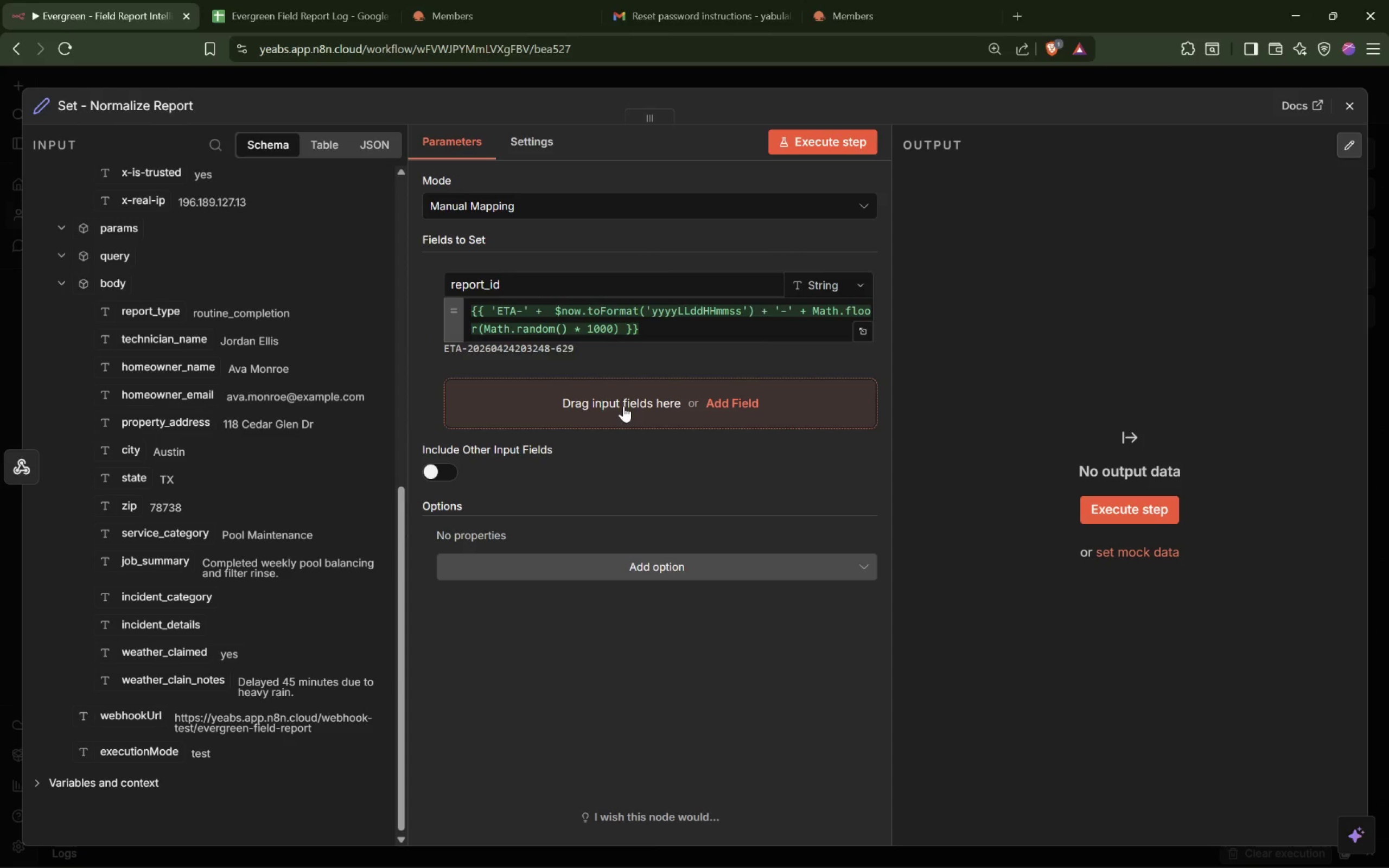 
wait(10.9)
 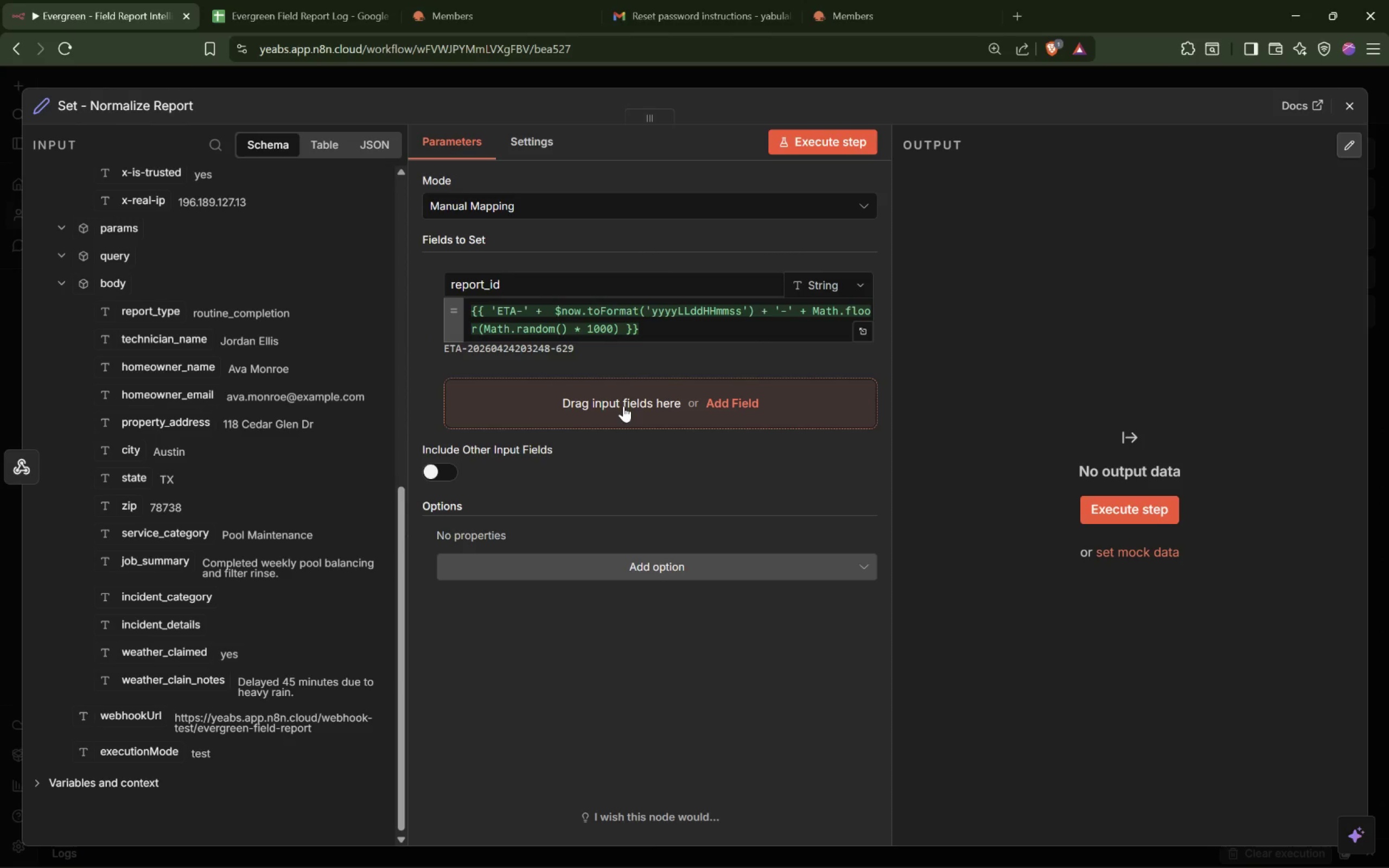 
left_click([619, 401])
 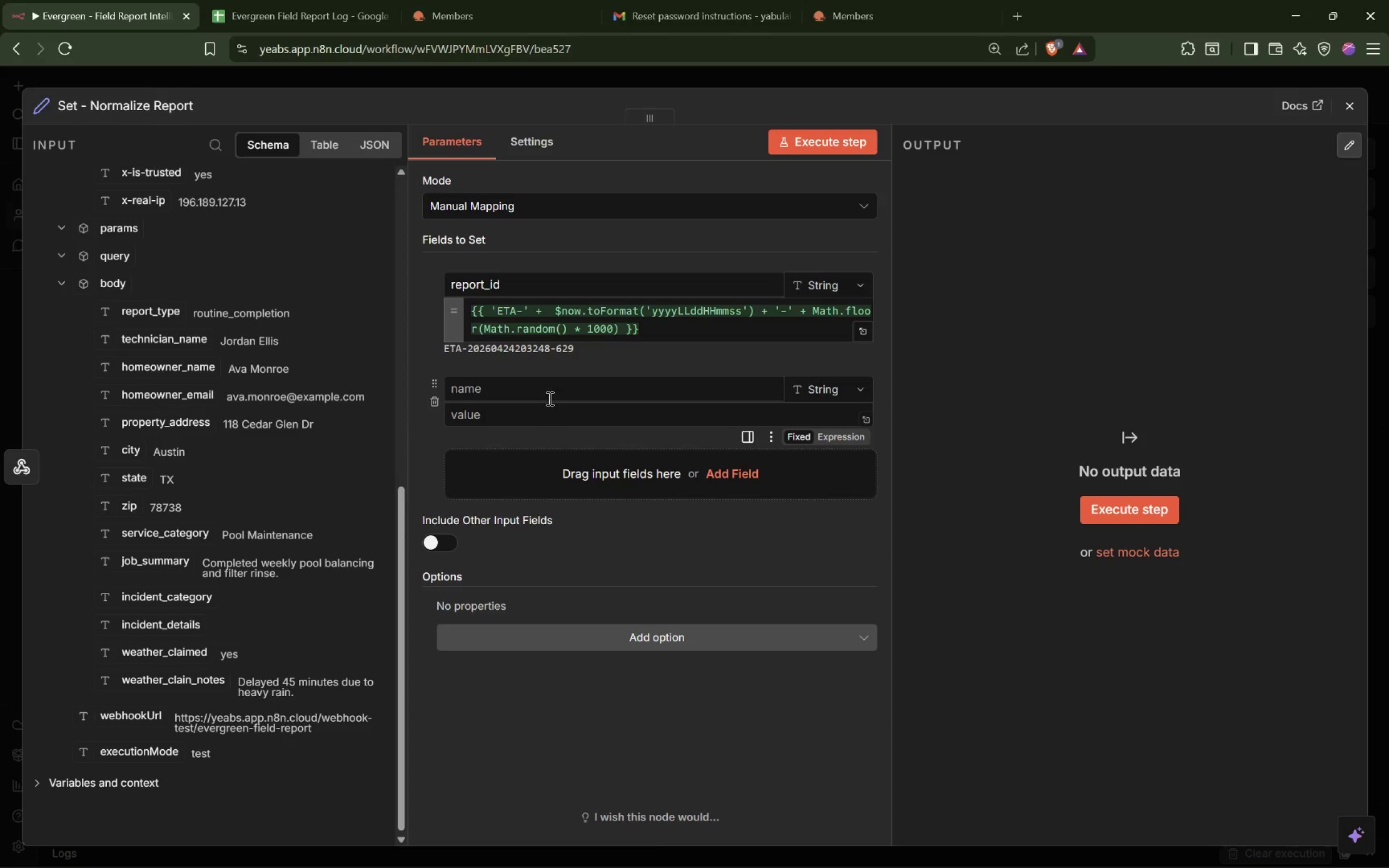 
left_click([549, 391])
 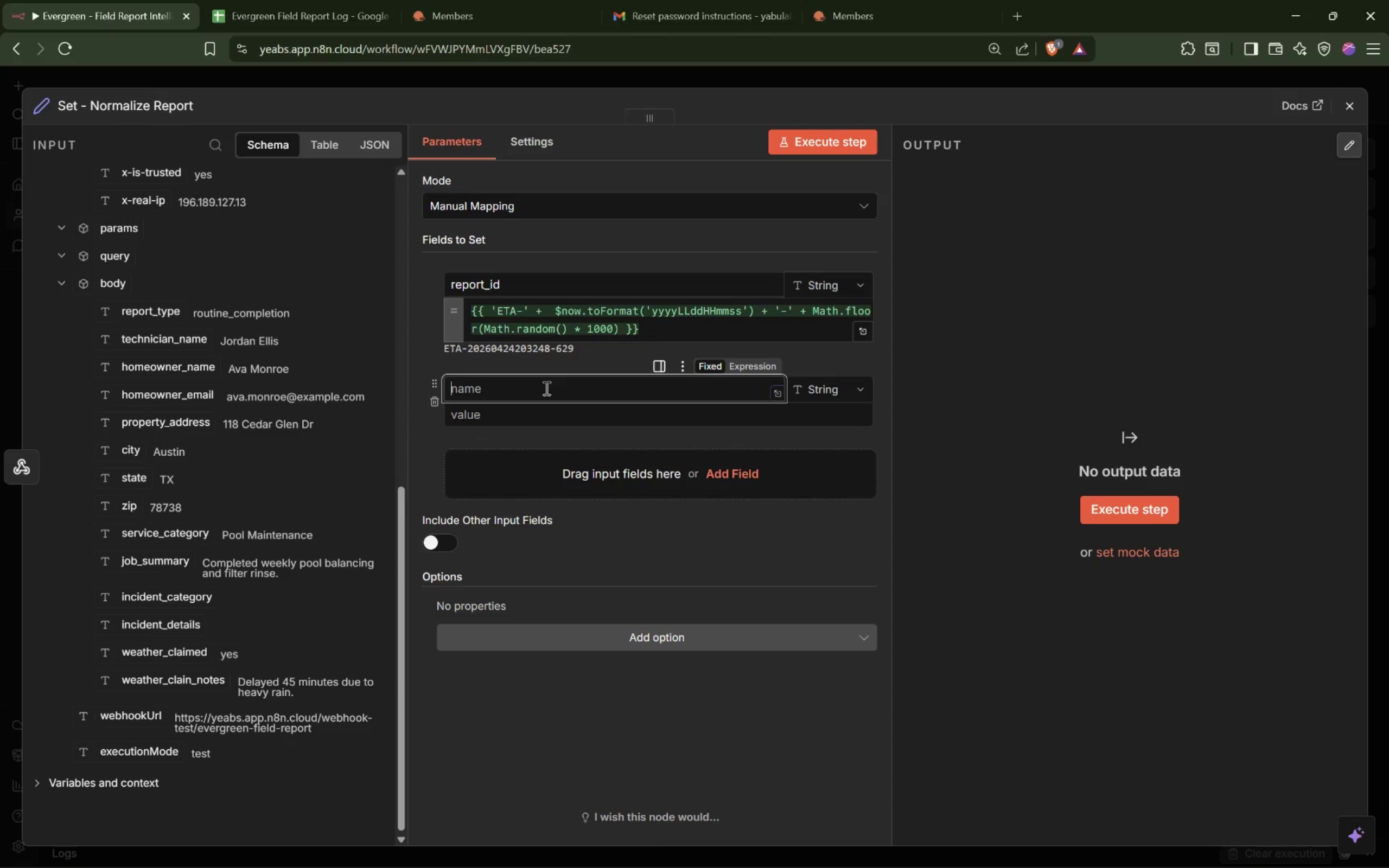 
wait(11.77)
 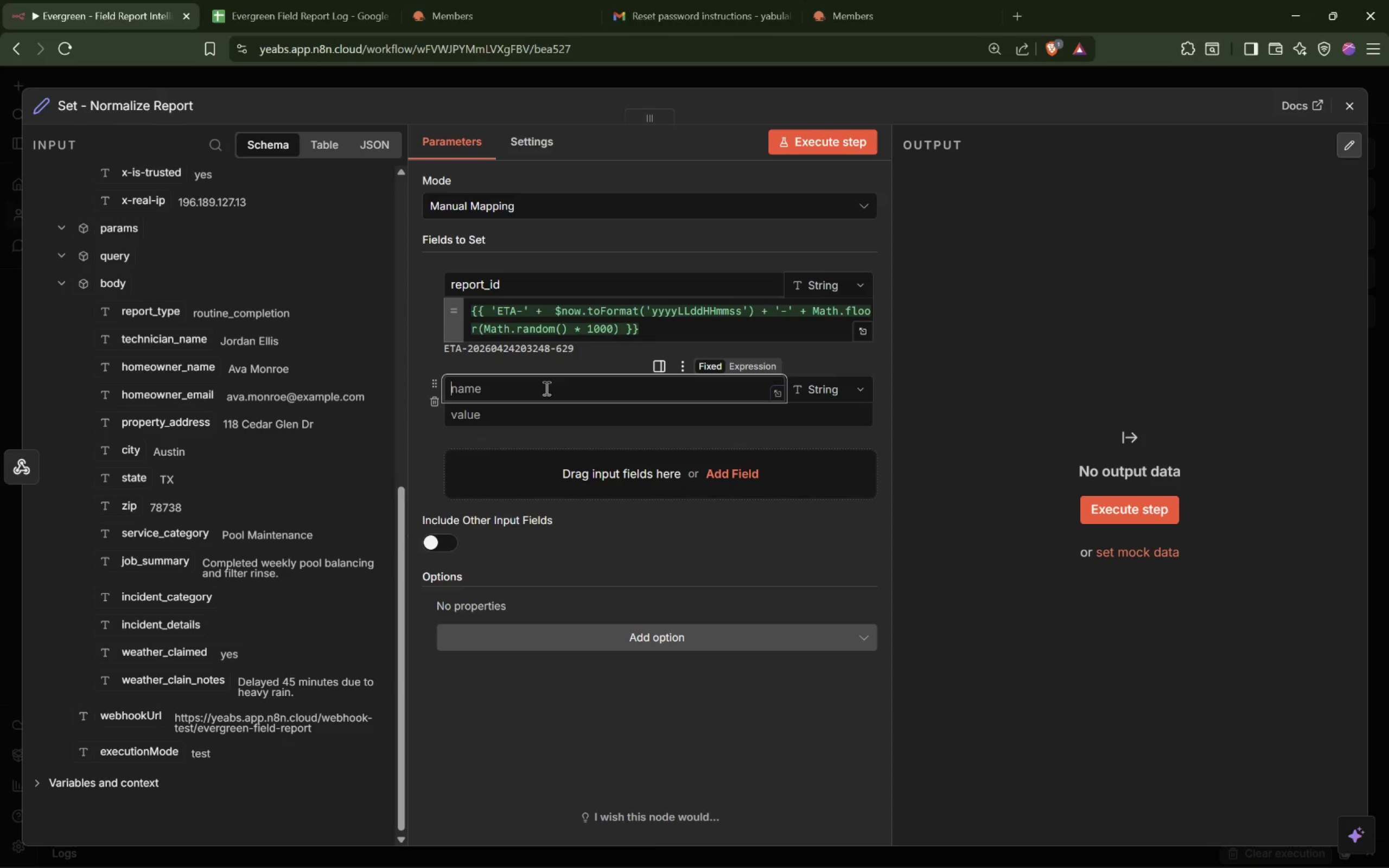 
type(received_at)
key(Tab)
key(Tab)
type(={{$now.toIs)
key(Tab)
 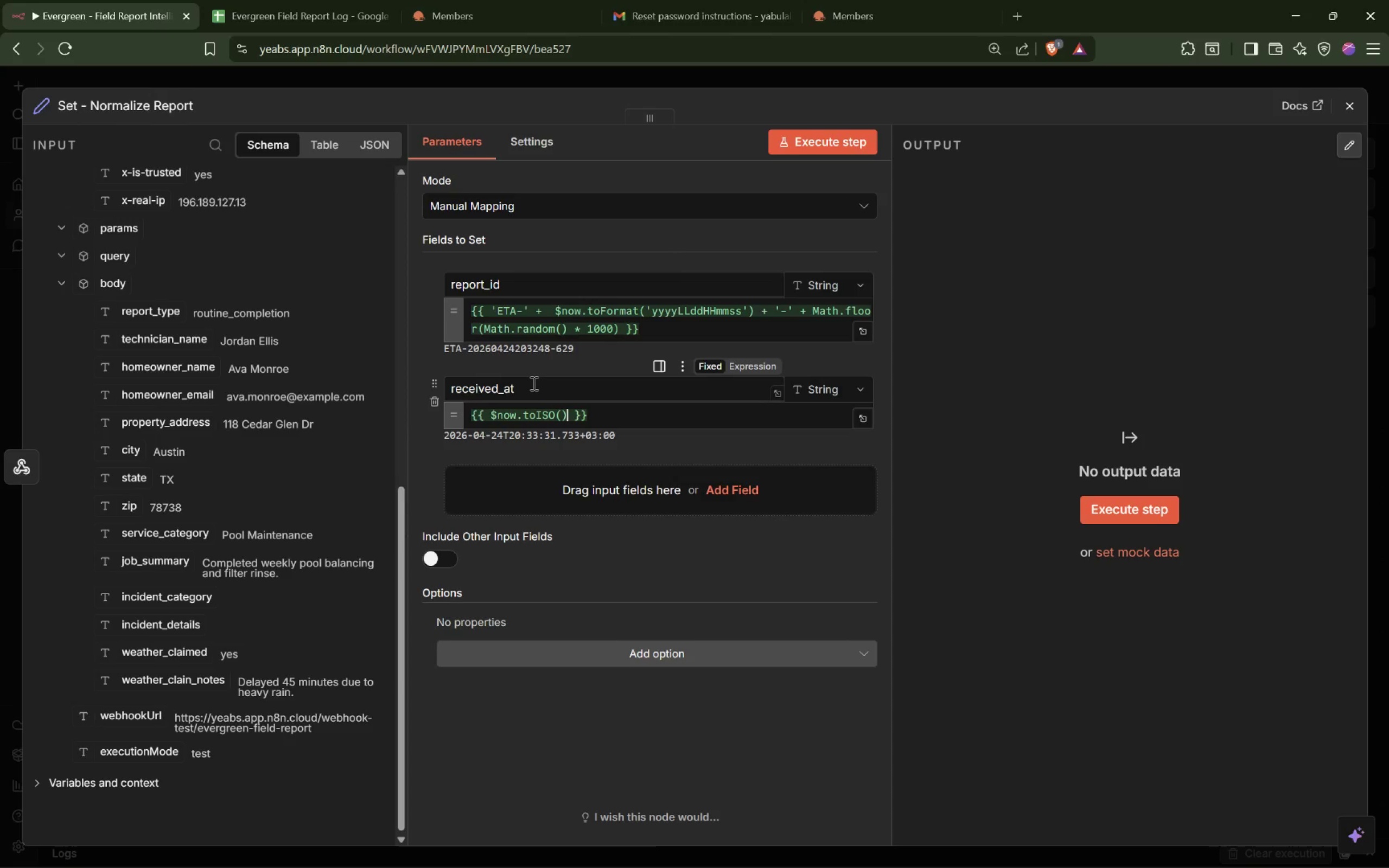 
left_click([424, 446])
 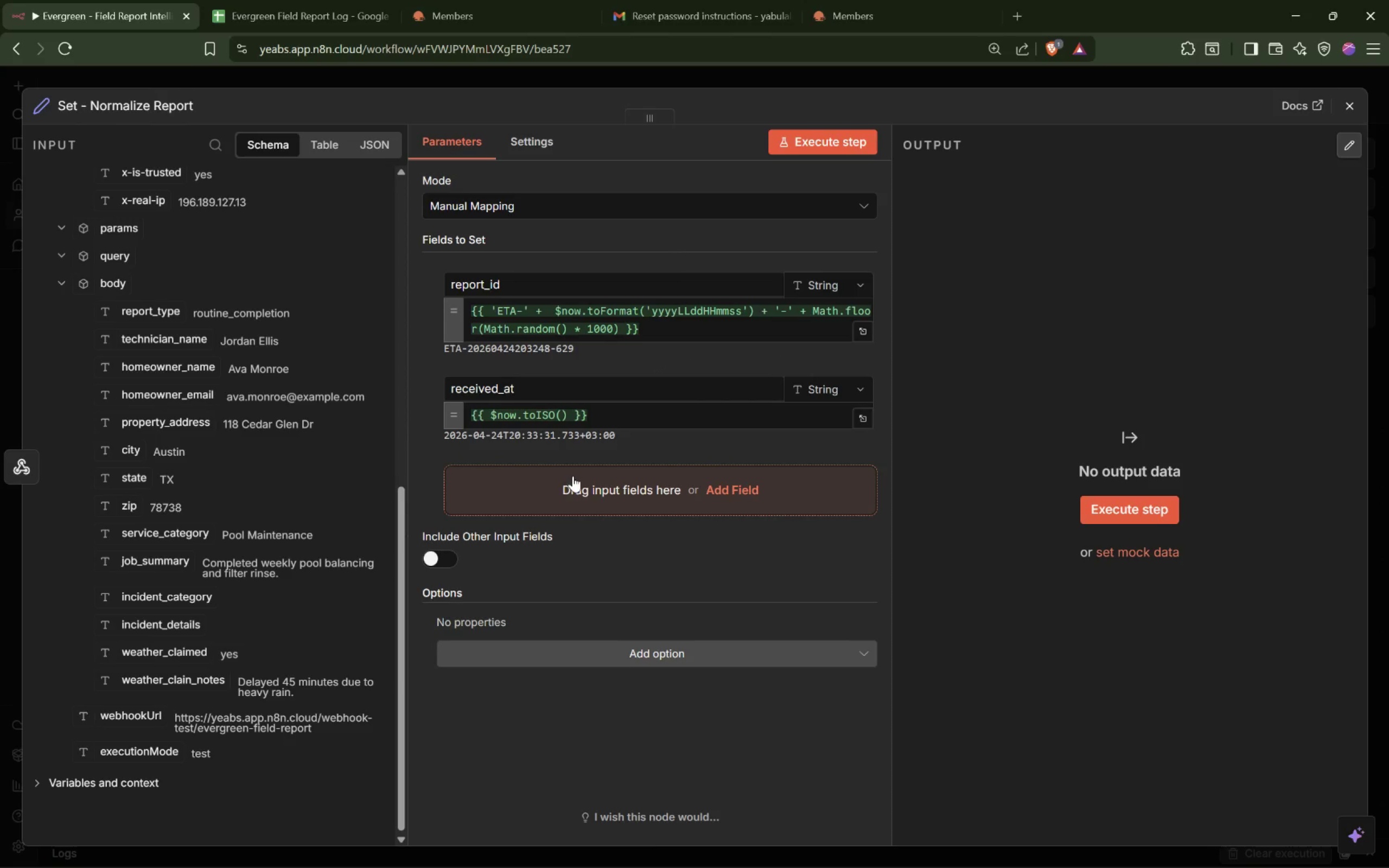 
left_click([572, 477])
 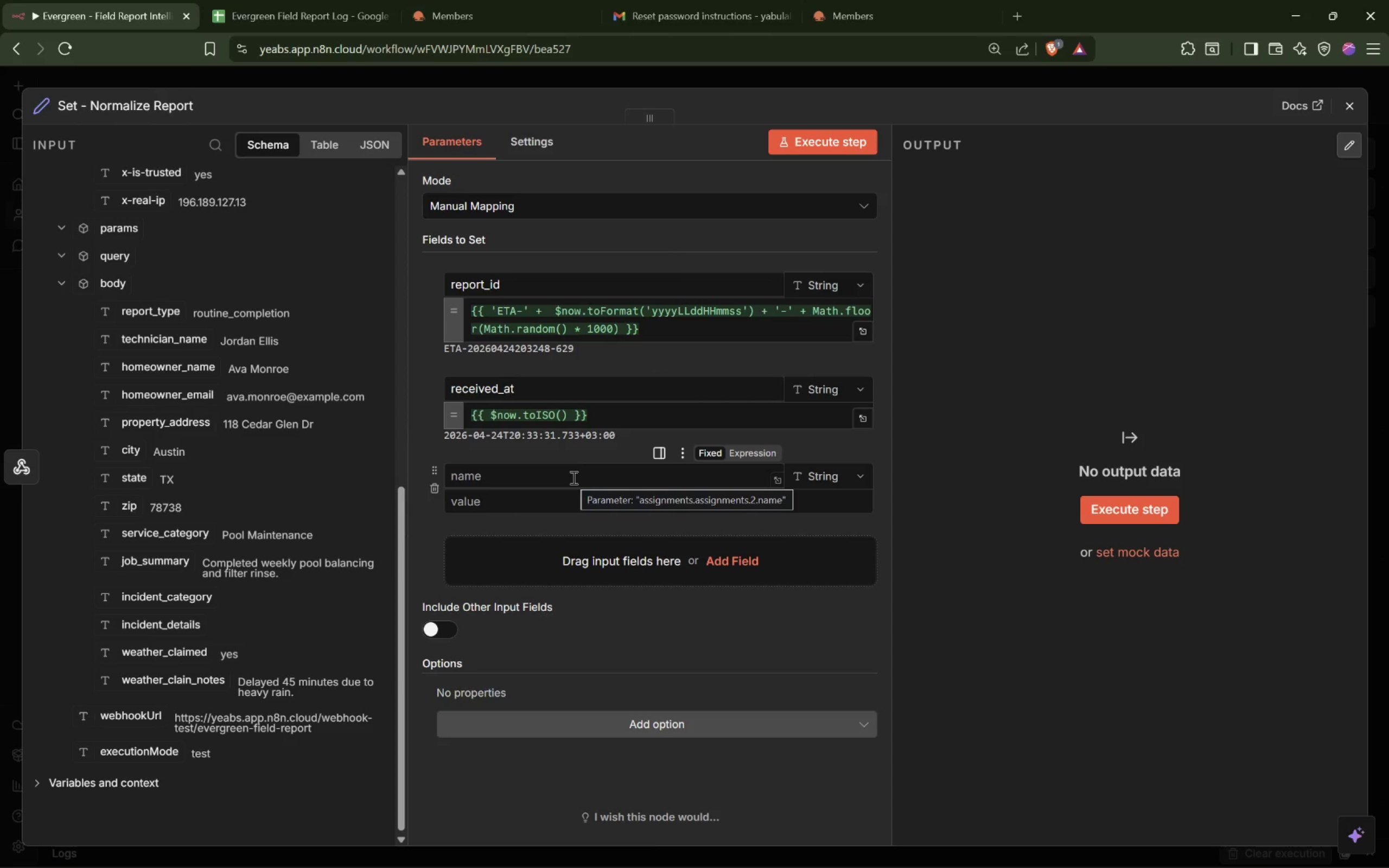 
wait(9.33)
 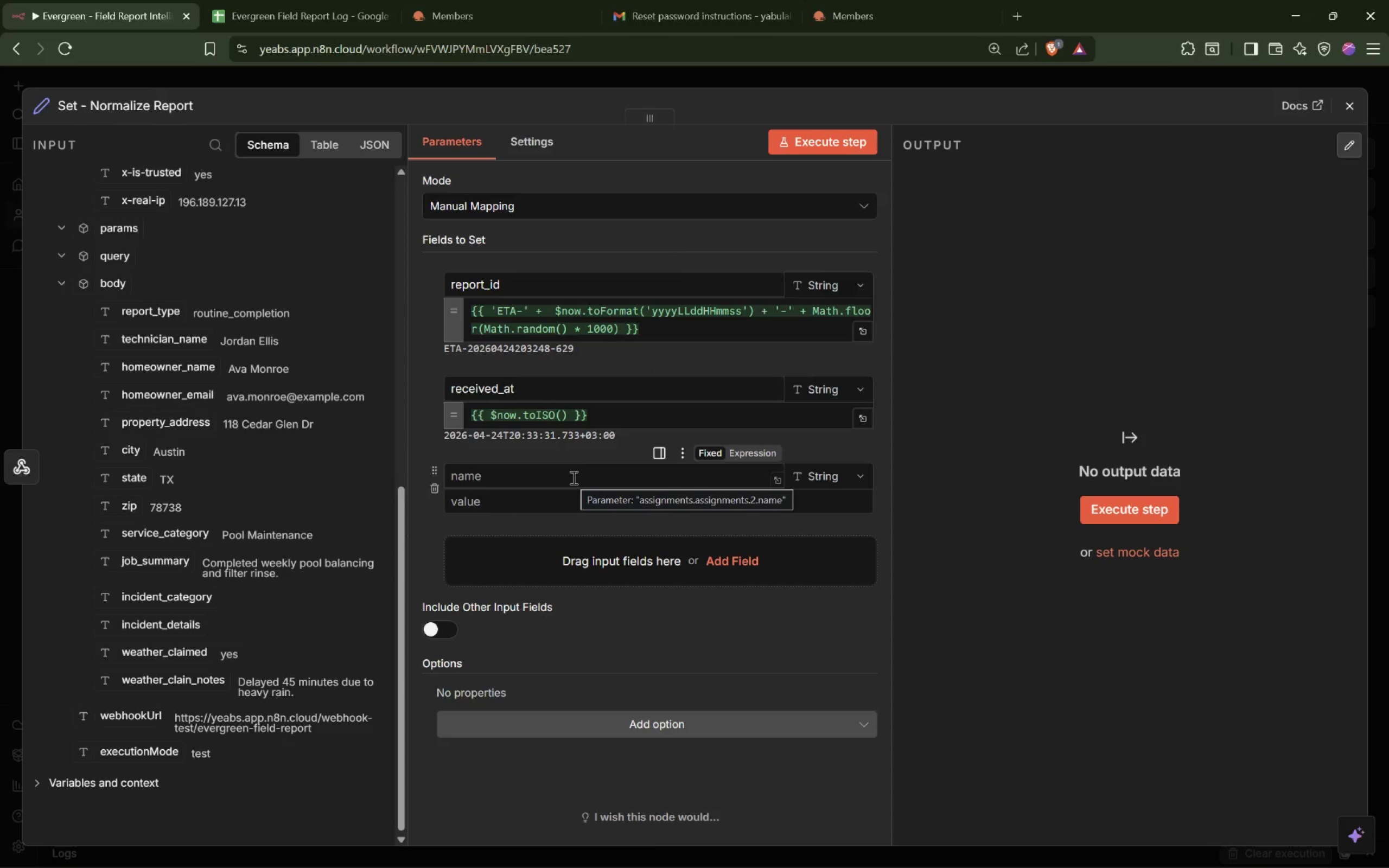 
left_click([555, 483])
 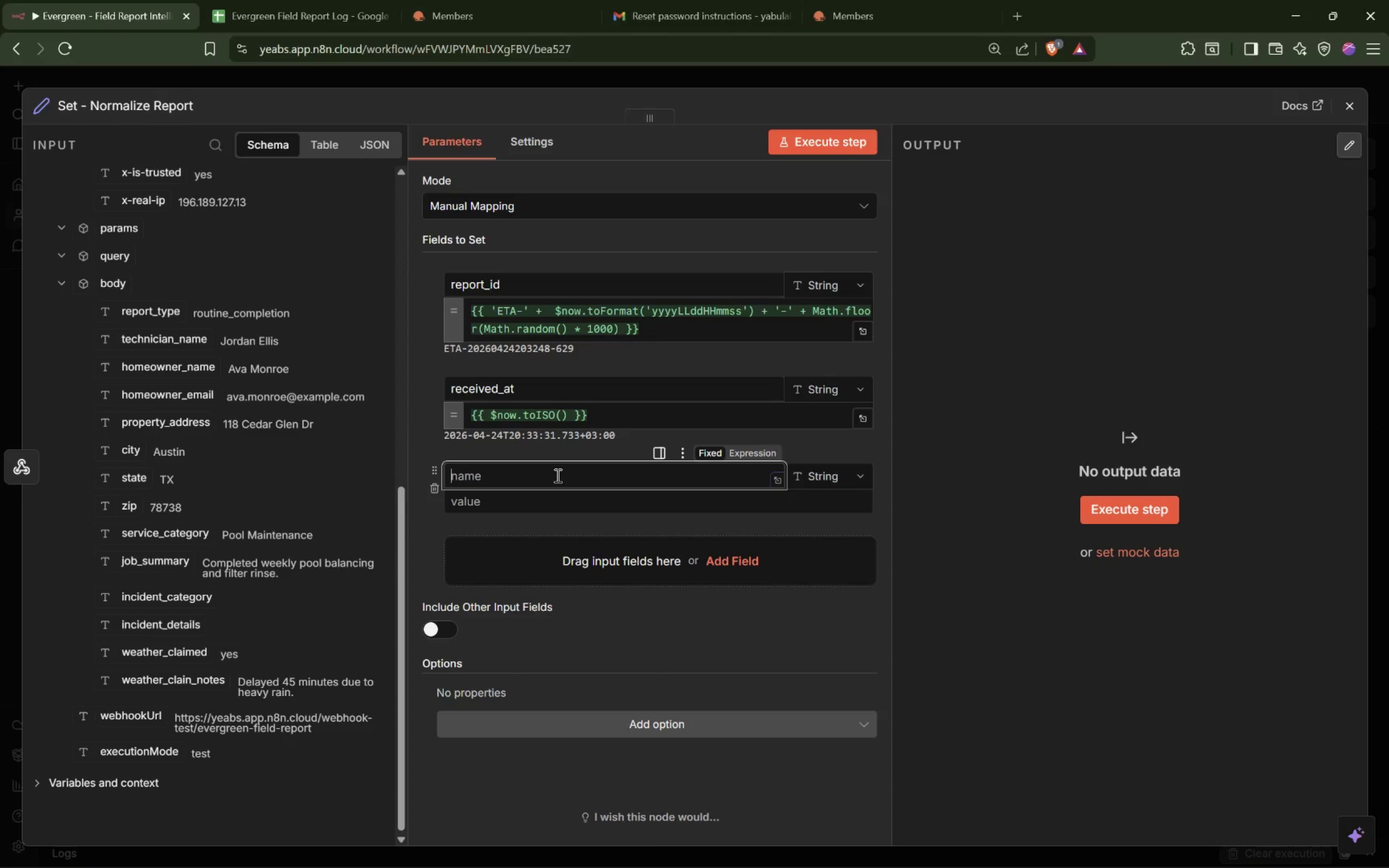 
type(routing_type)
 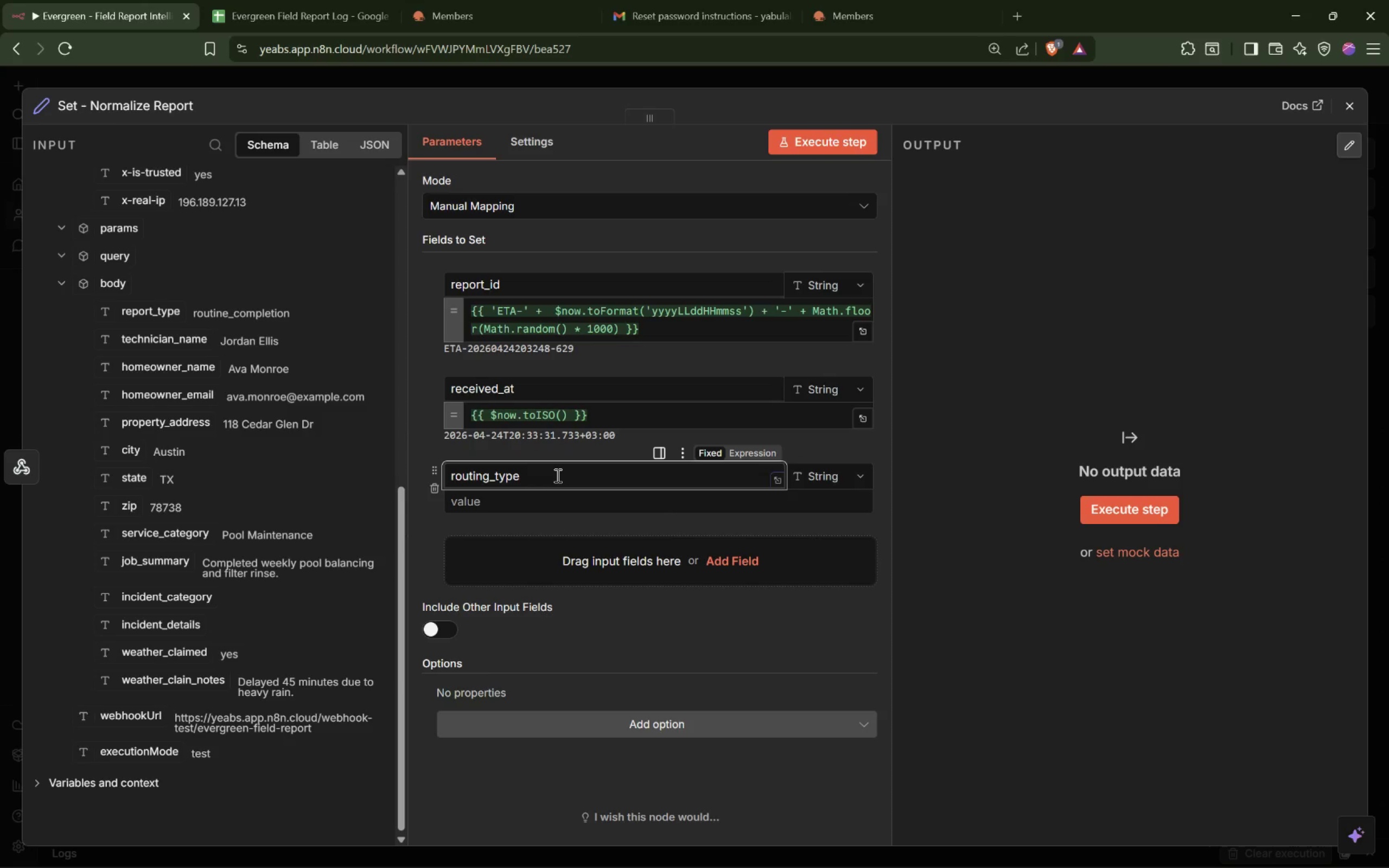 
wait(10.95)
 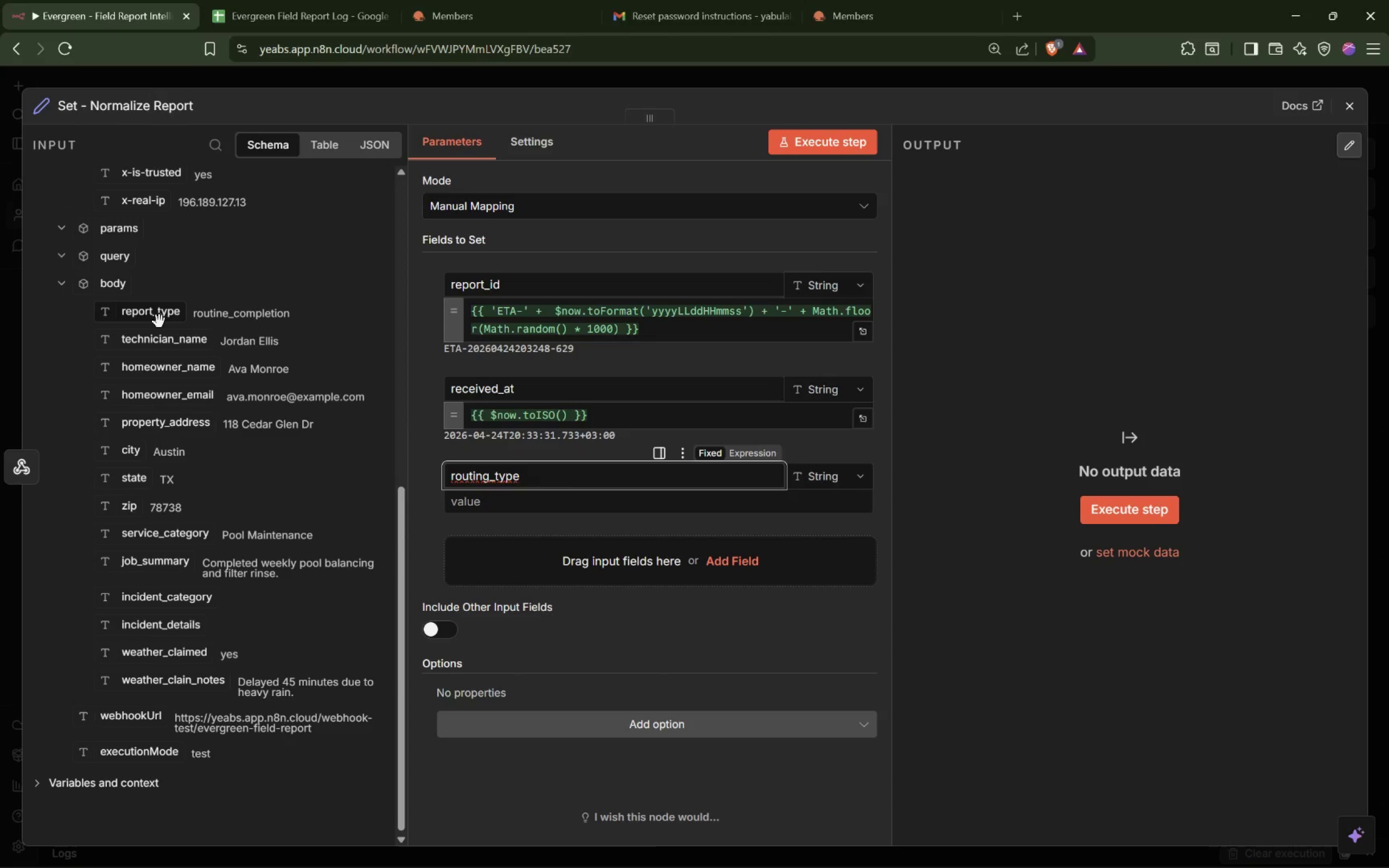 
left_click([526, 498])
 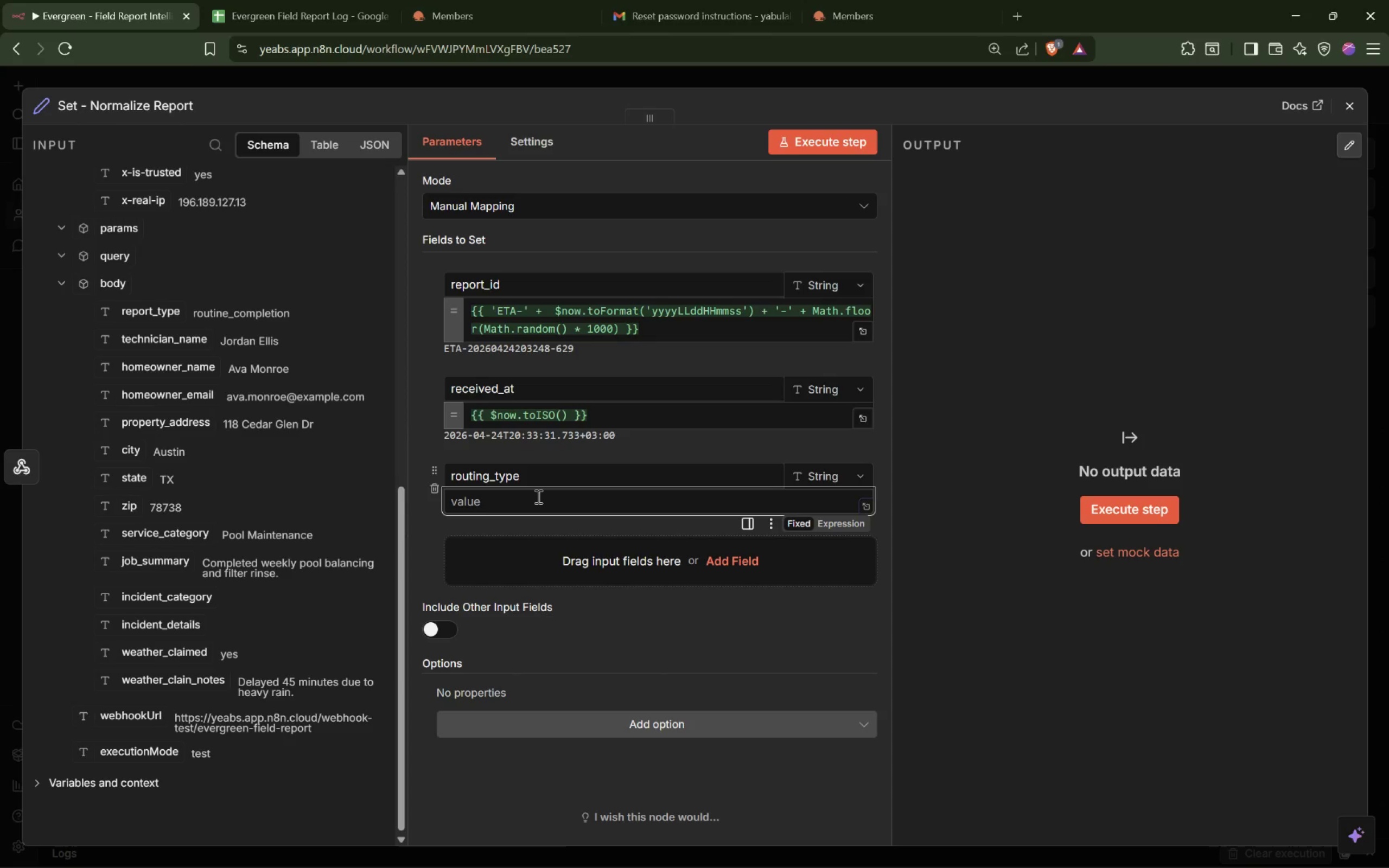 
type(=['critical_incie)
key(Backspace)
type(dent)
 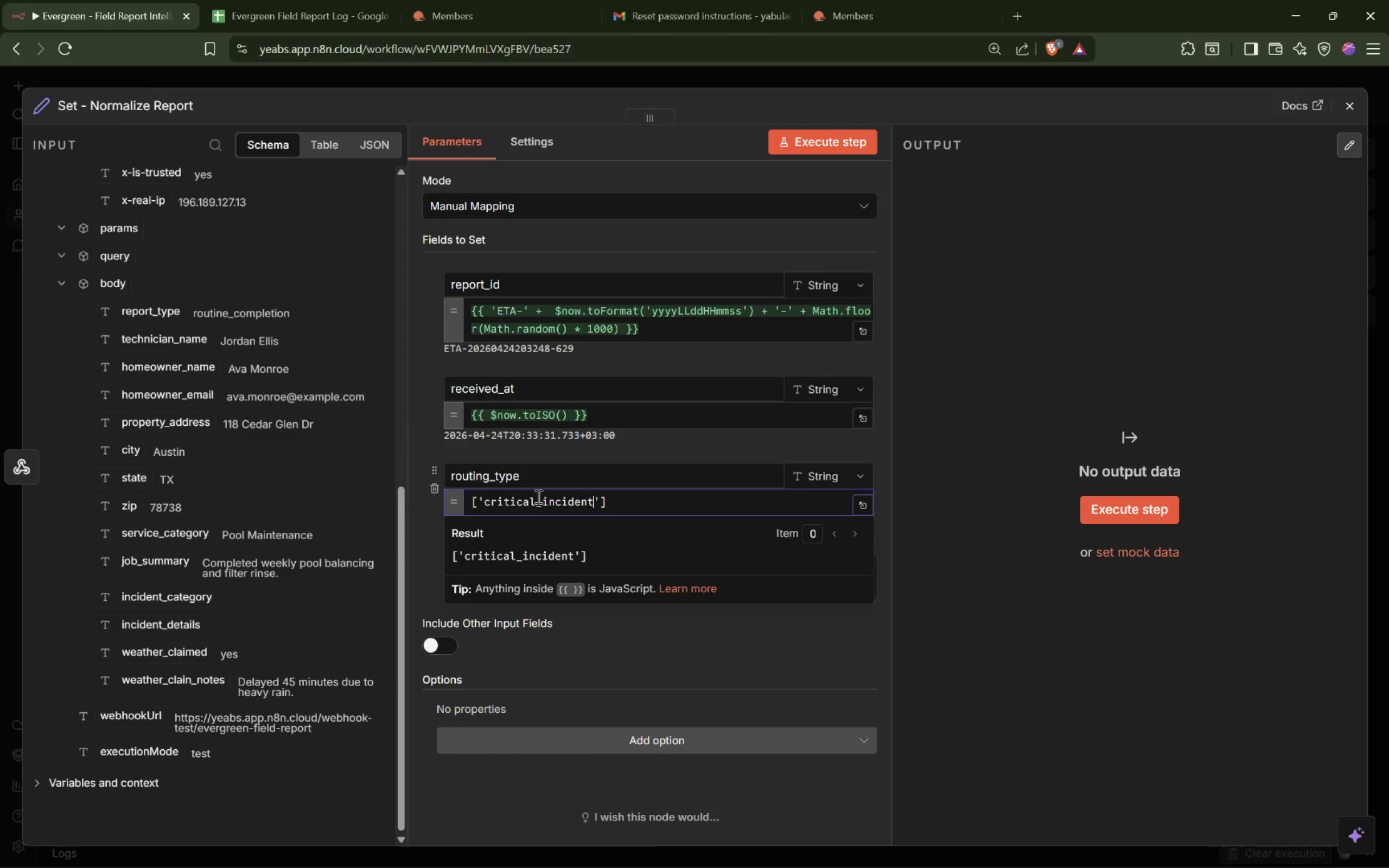 
key(ArrowRight)
 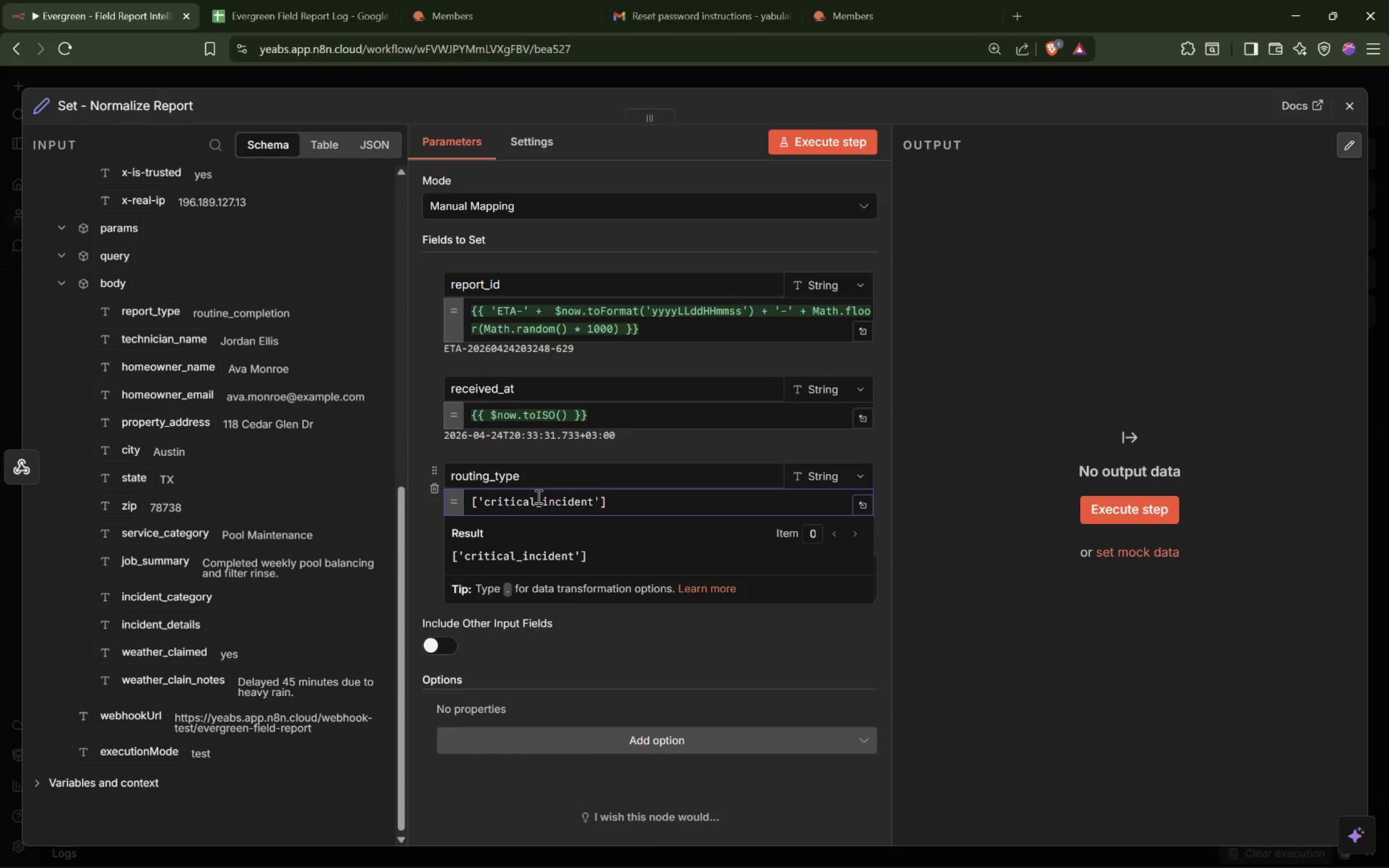 
type(, 'critical_)
key(Backspace)
 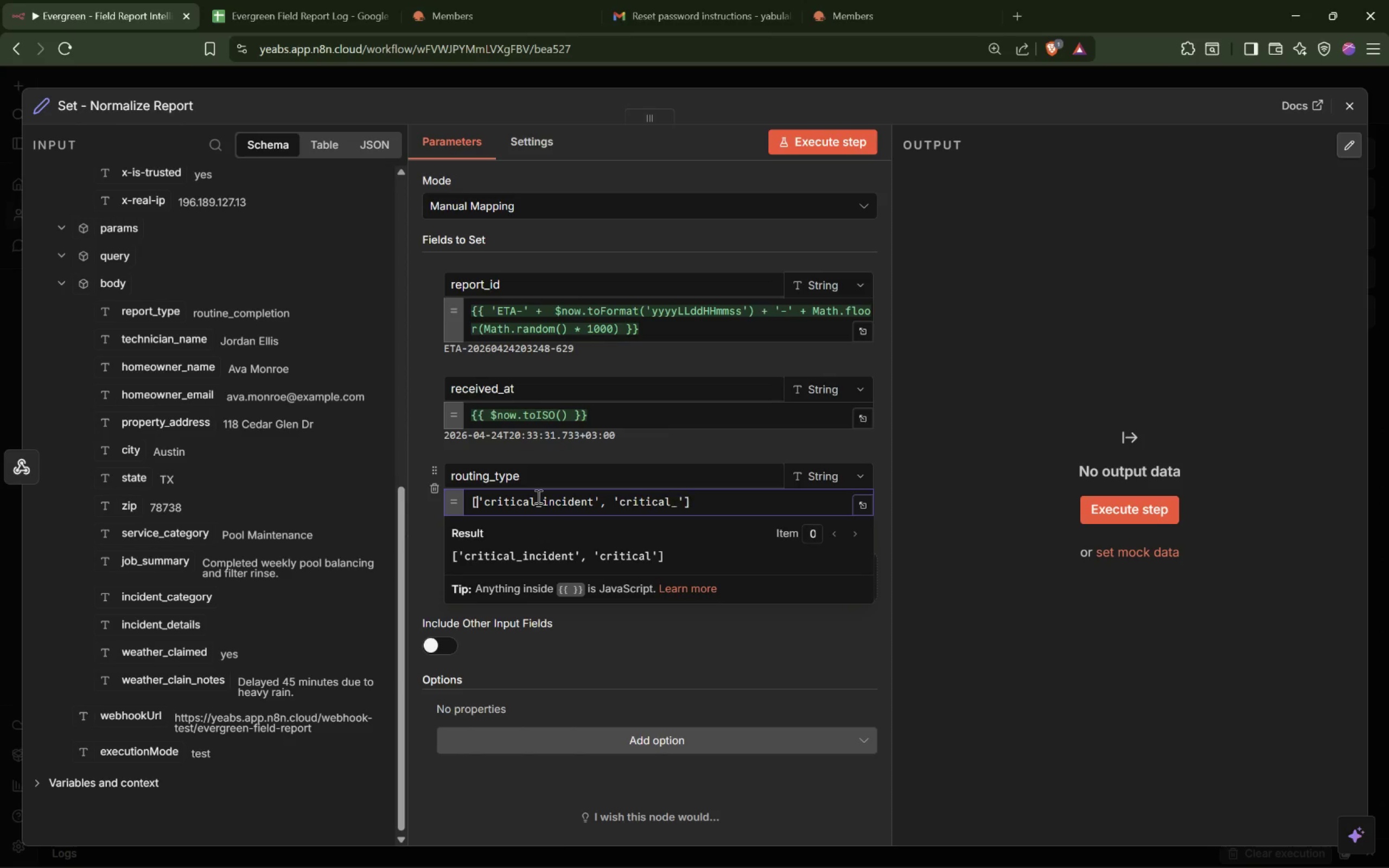 
 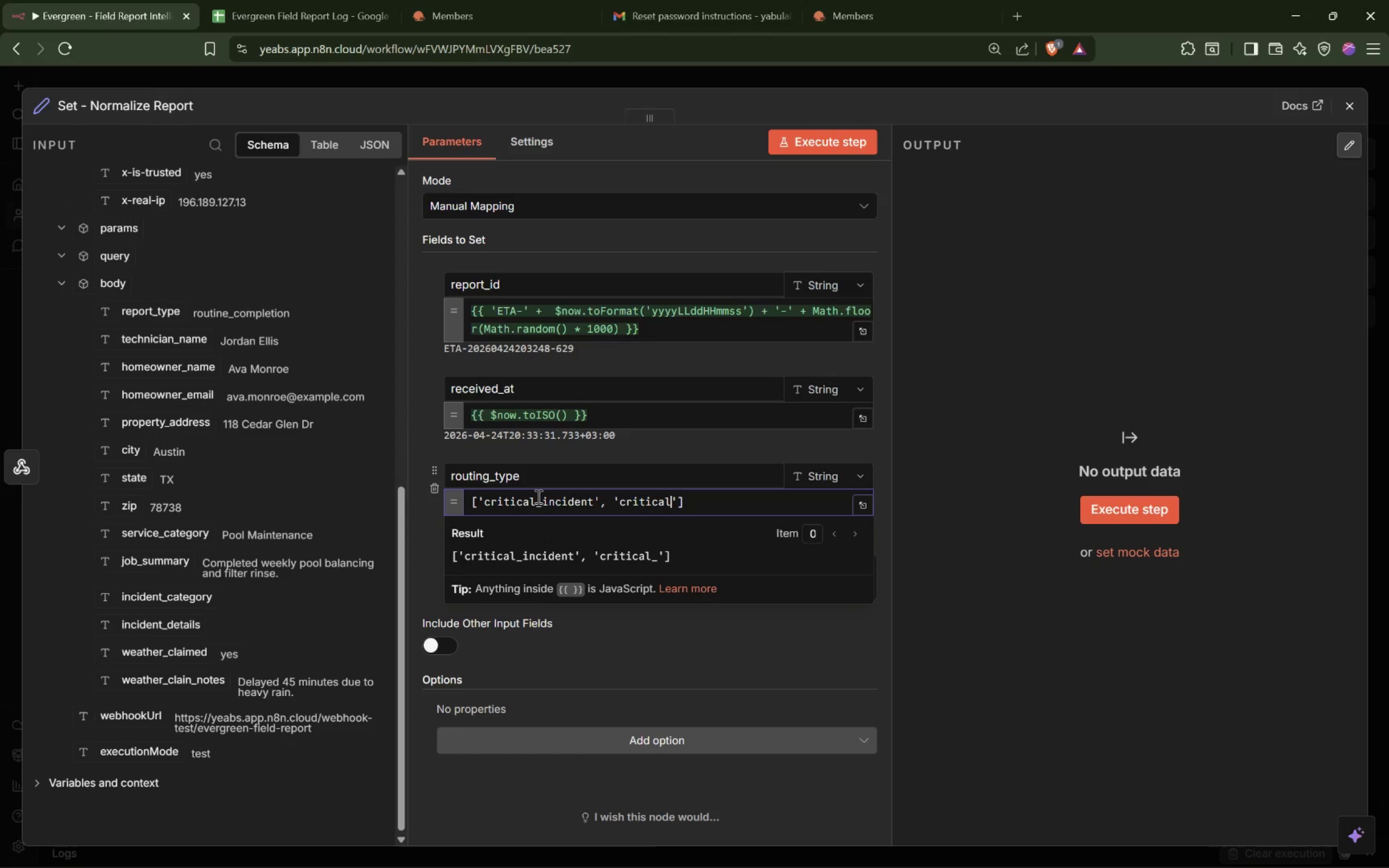 
key(ArrowRight)
 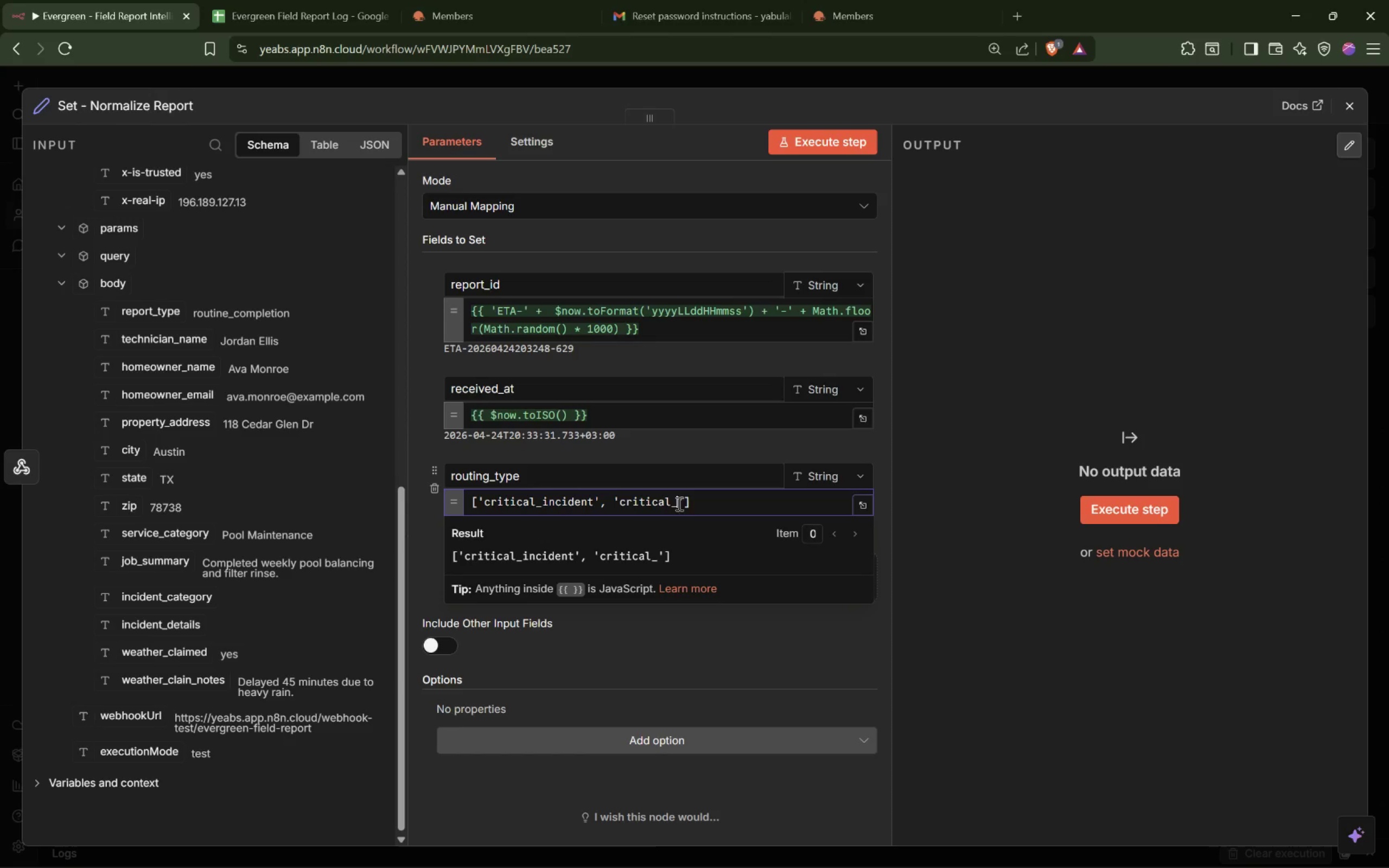 
key(Backspace)
 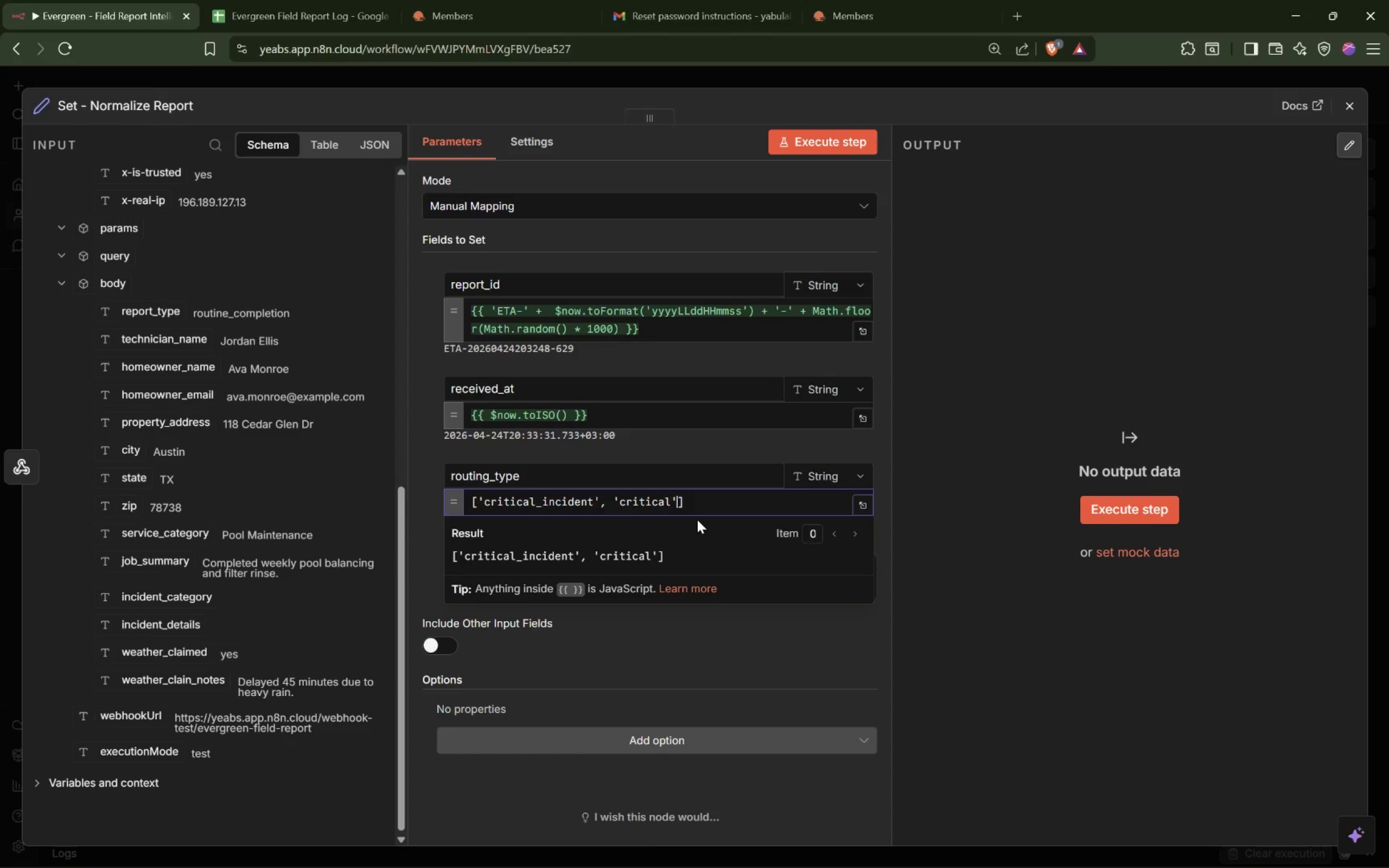 
key(ArrowRight)
 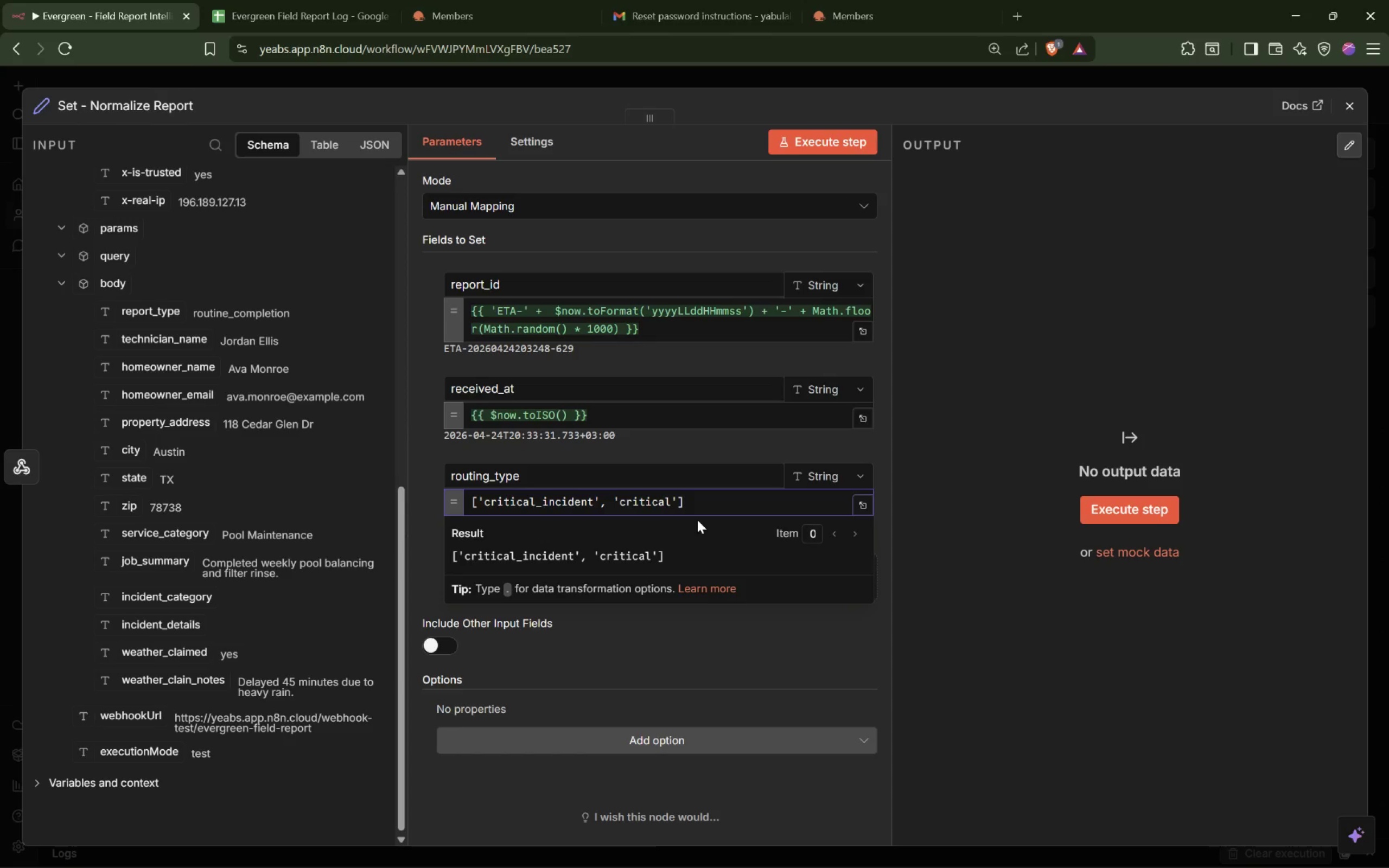 
type(, 'incident)
 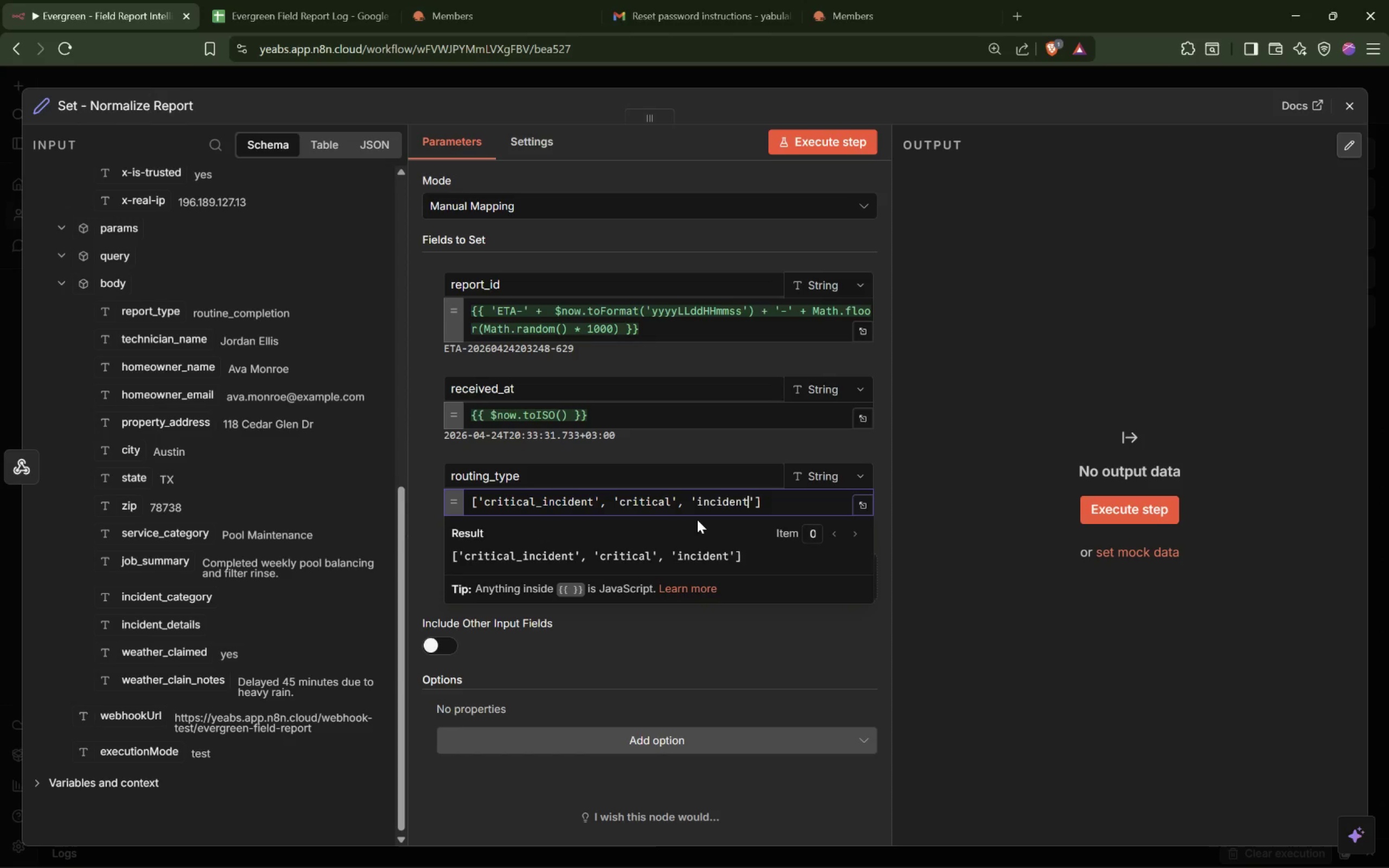 
key(ArrowRight)
 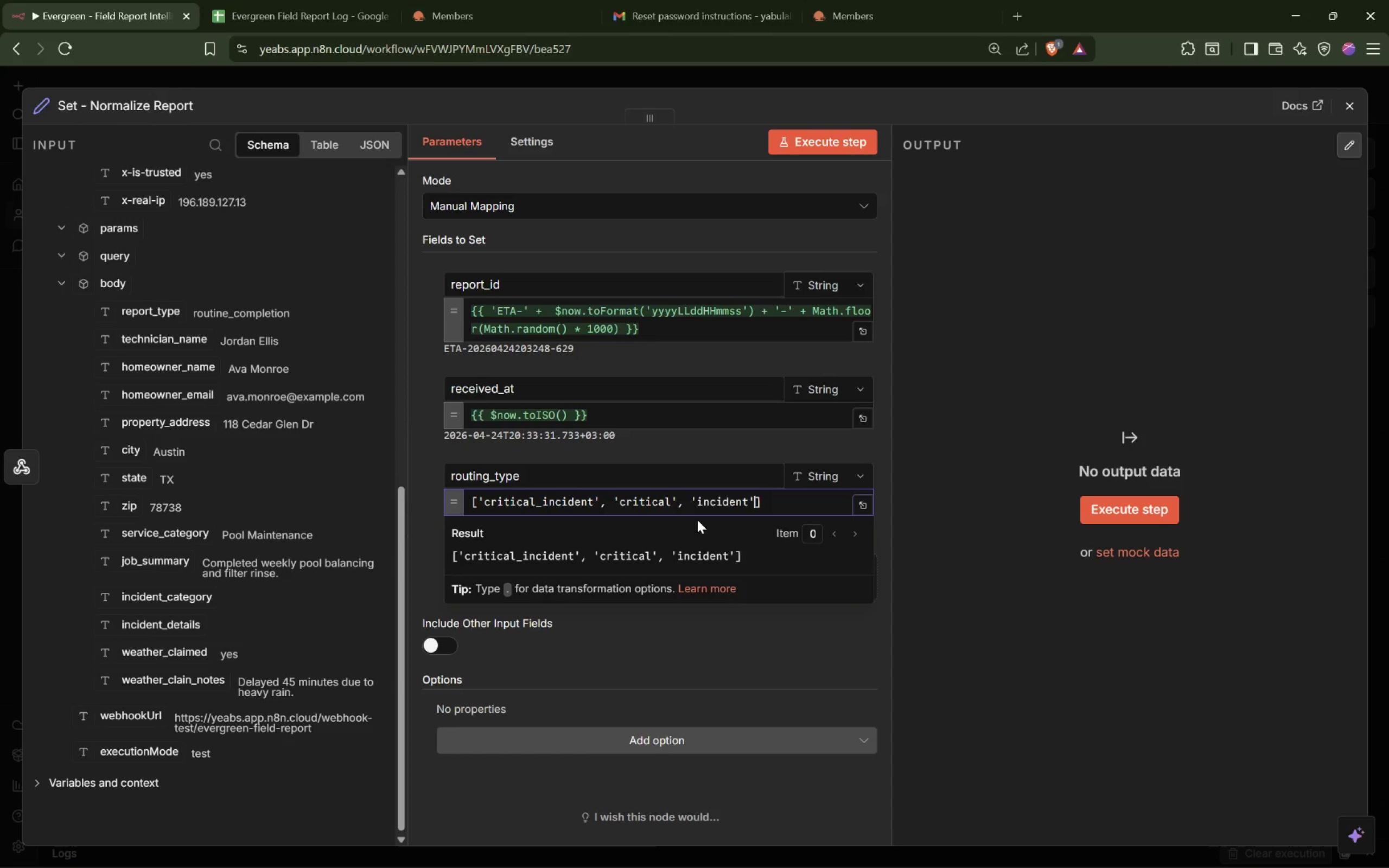 
key(ArrowRight)
 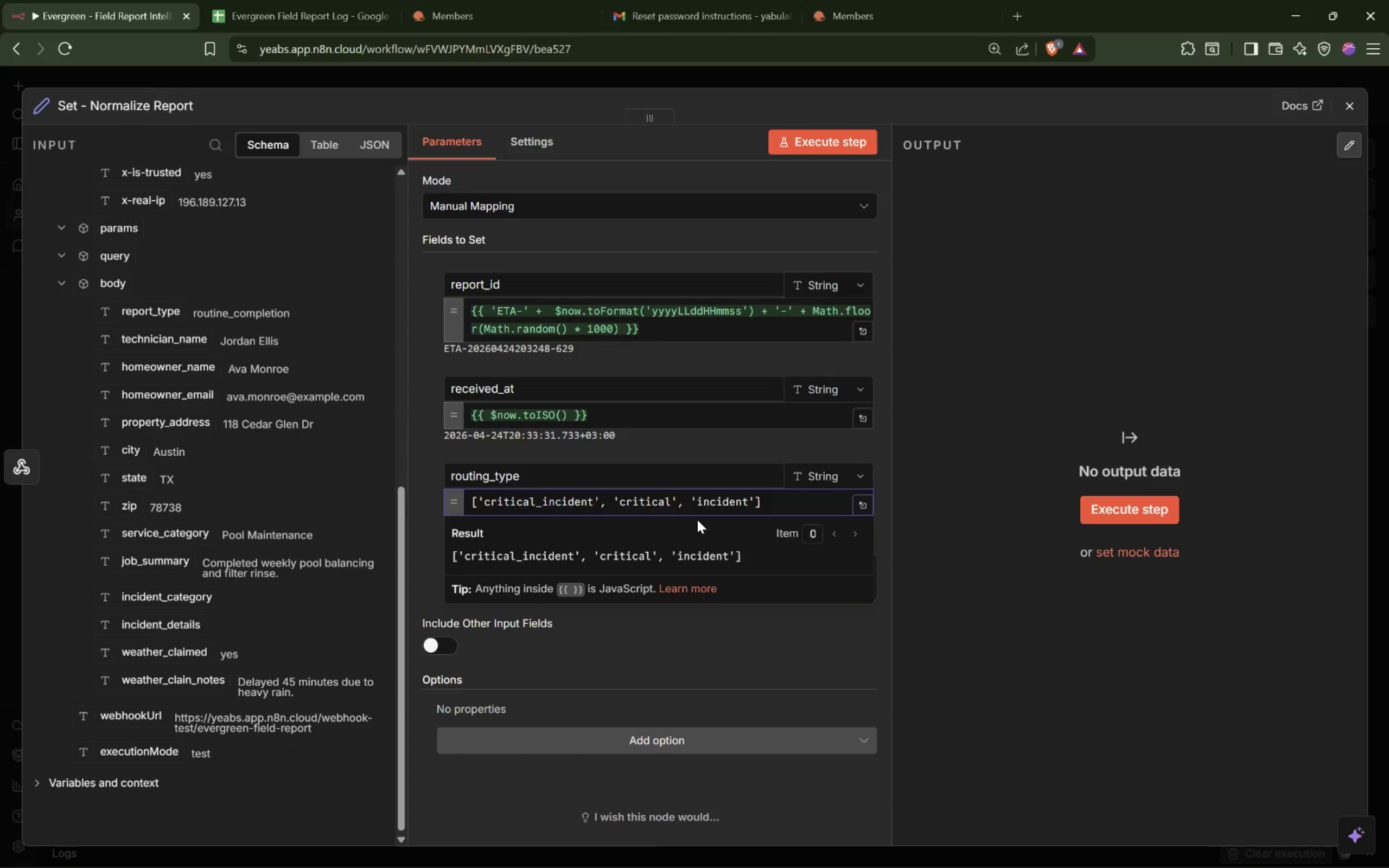 
type(.includes()
 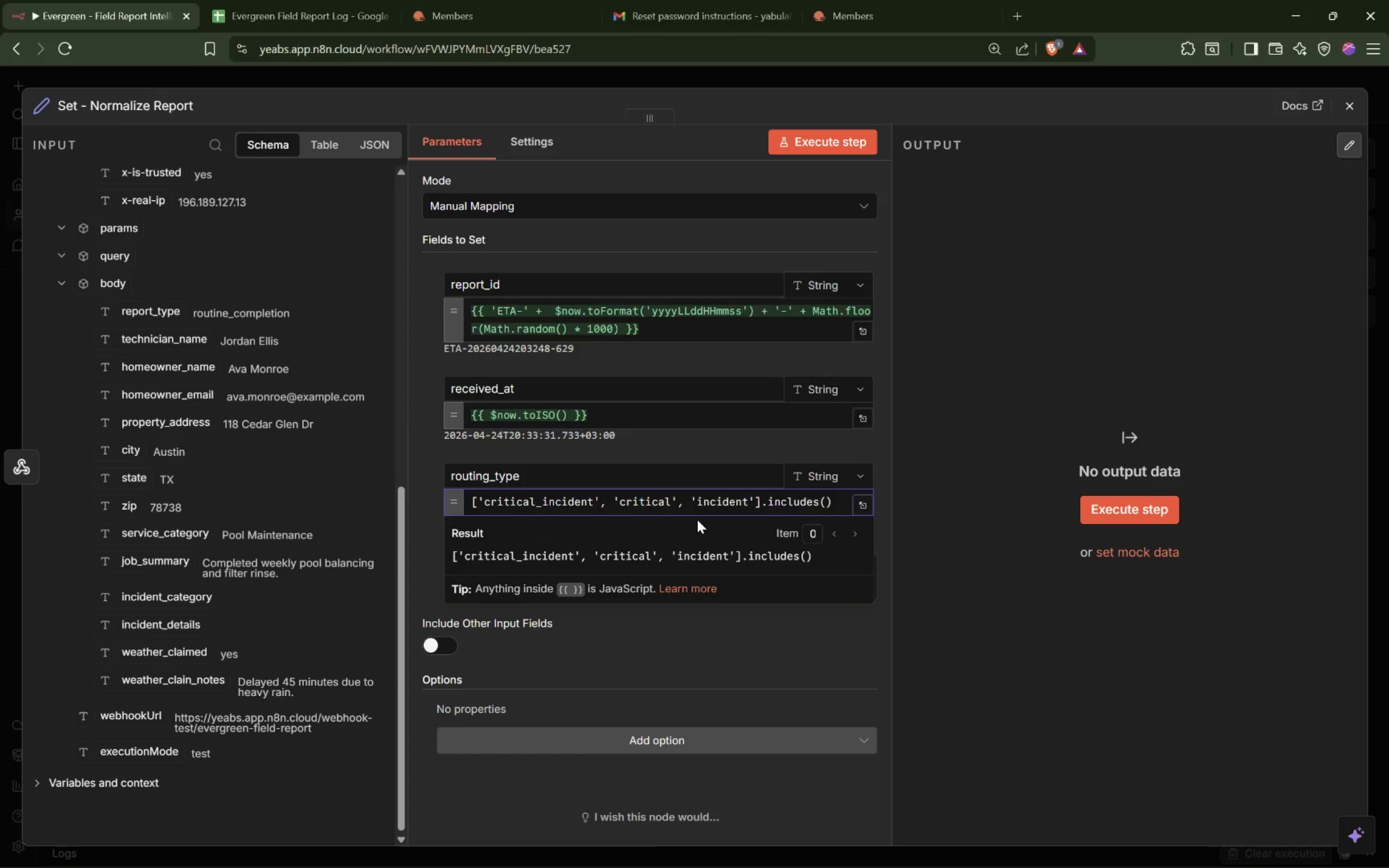 
wait(7.41)
 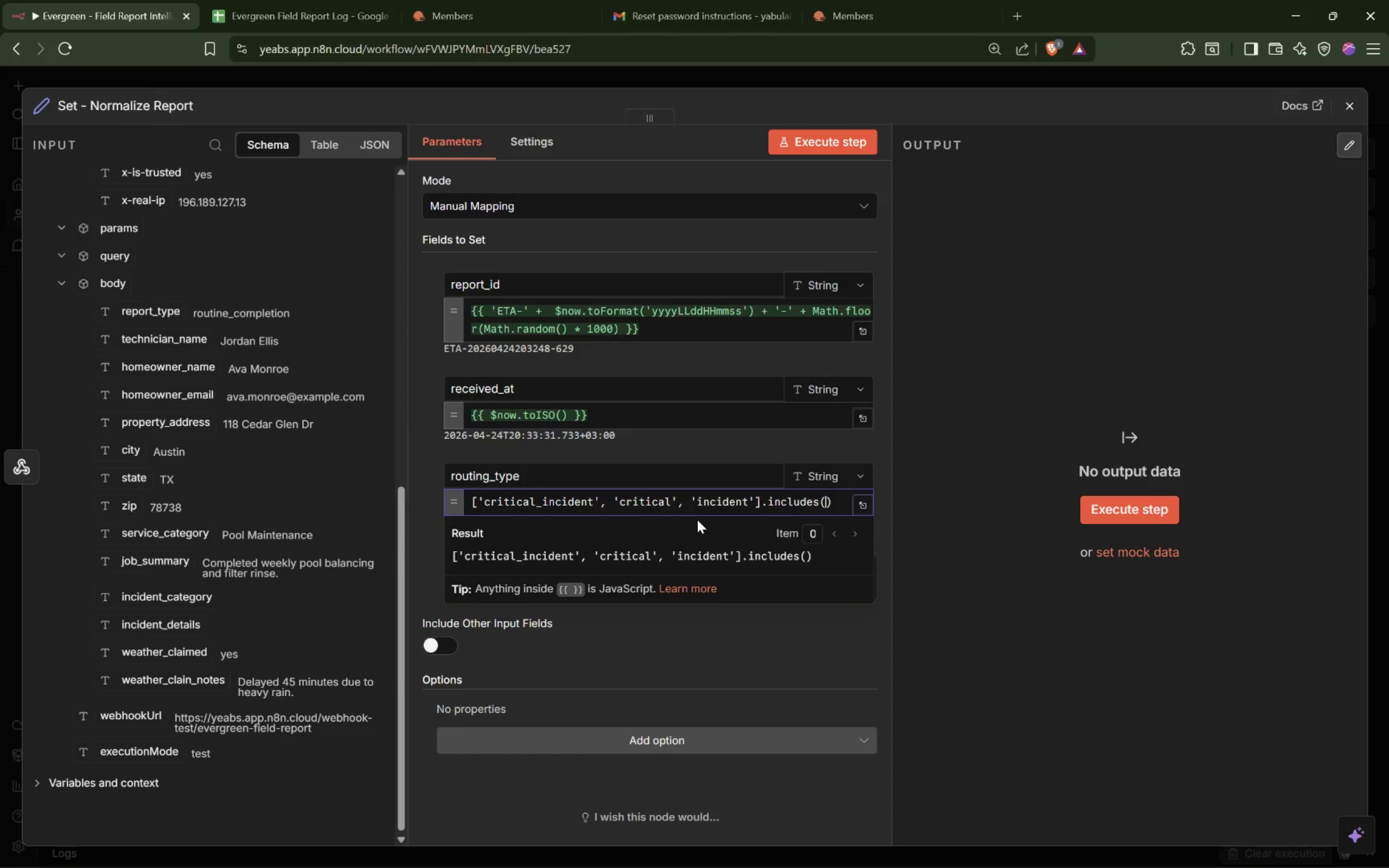 
type((($json.d)
key(Backspace)
type(body?.report_type)
 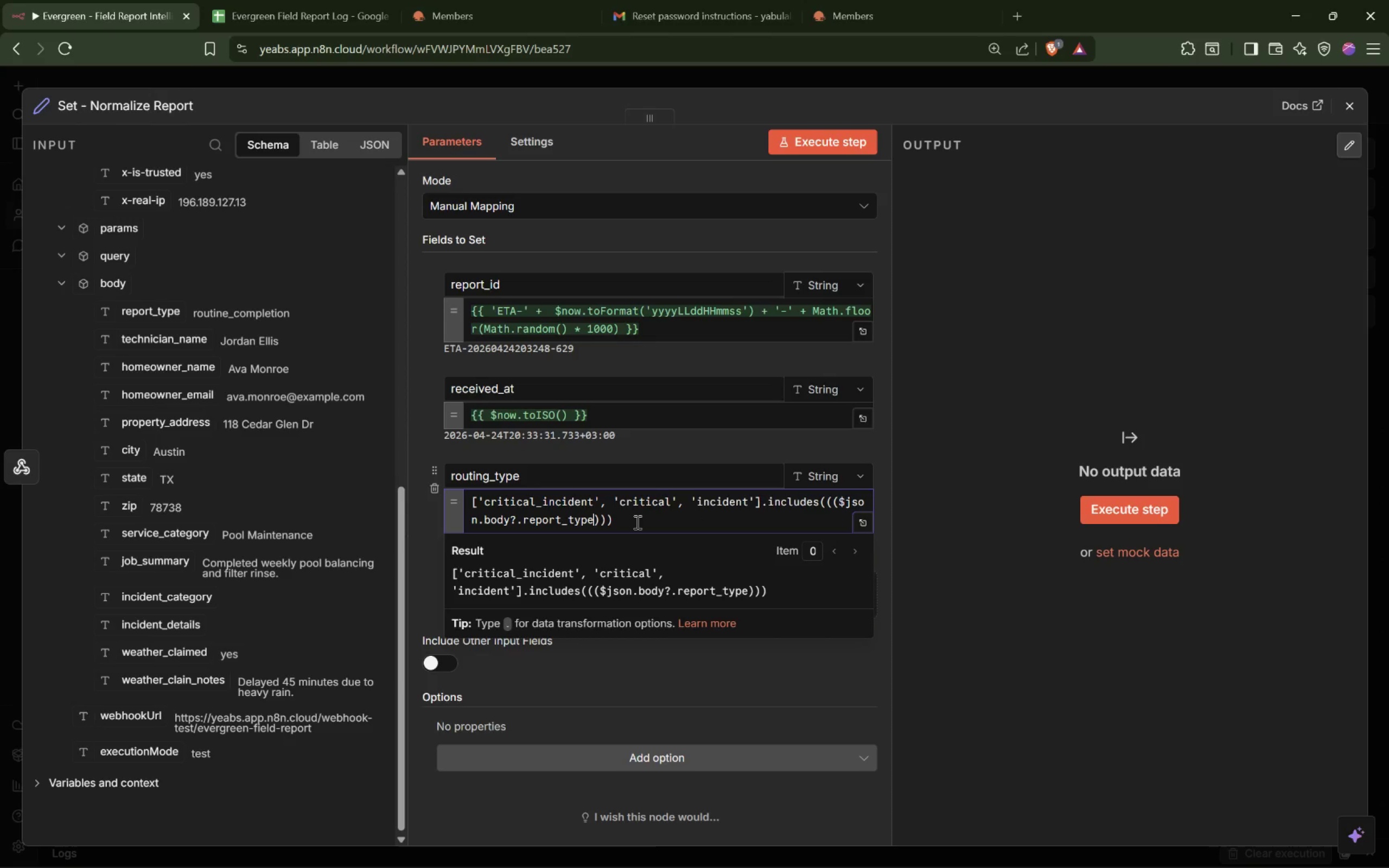 
wait(32.85)
 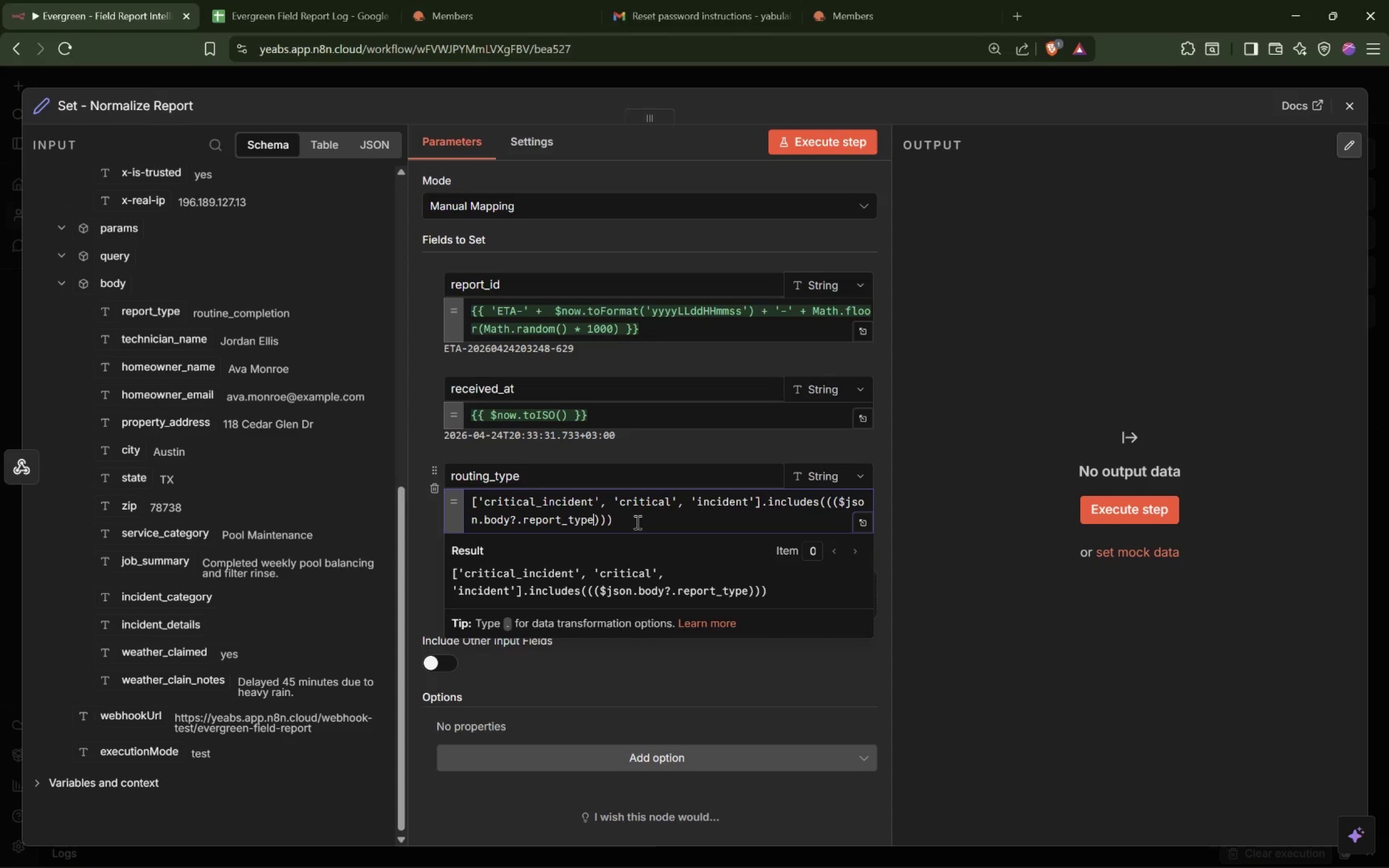 
left_click([419, 533])
 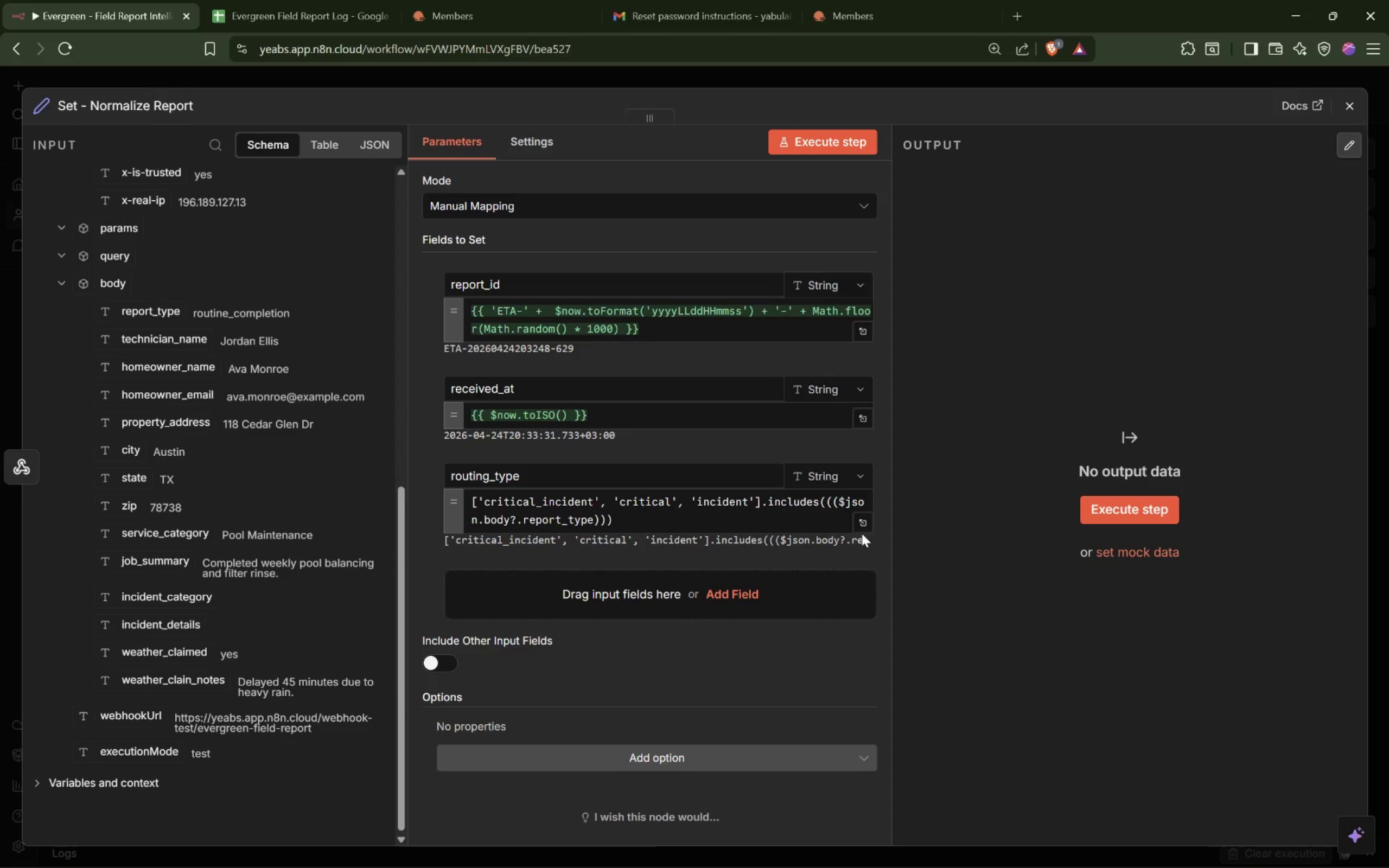 
left_click([834, 541])
 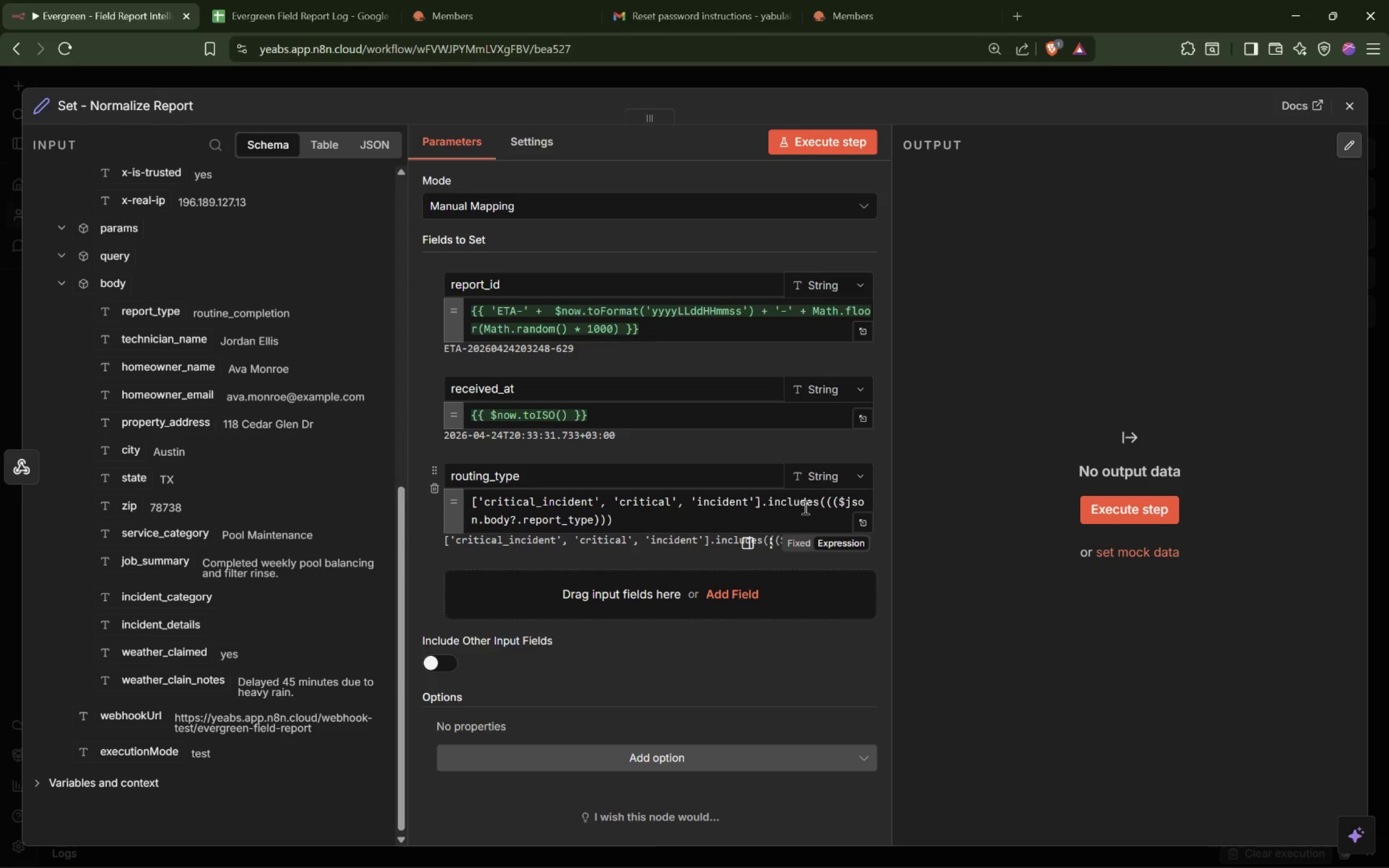 
mouse_move([757, 505])
 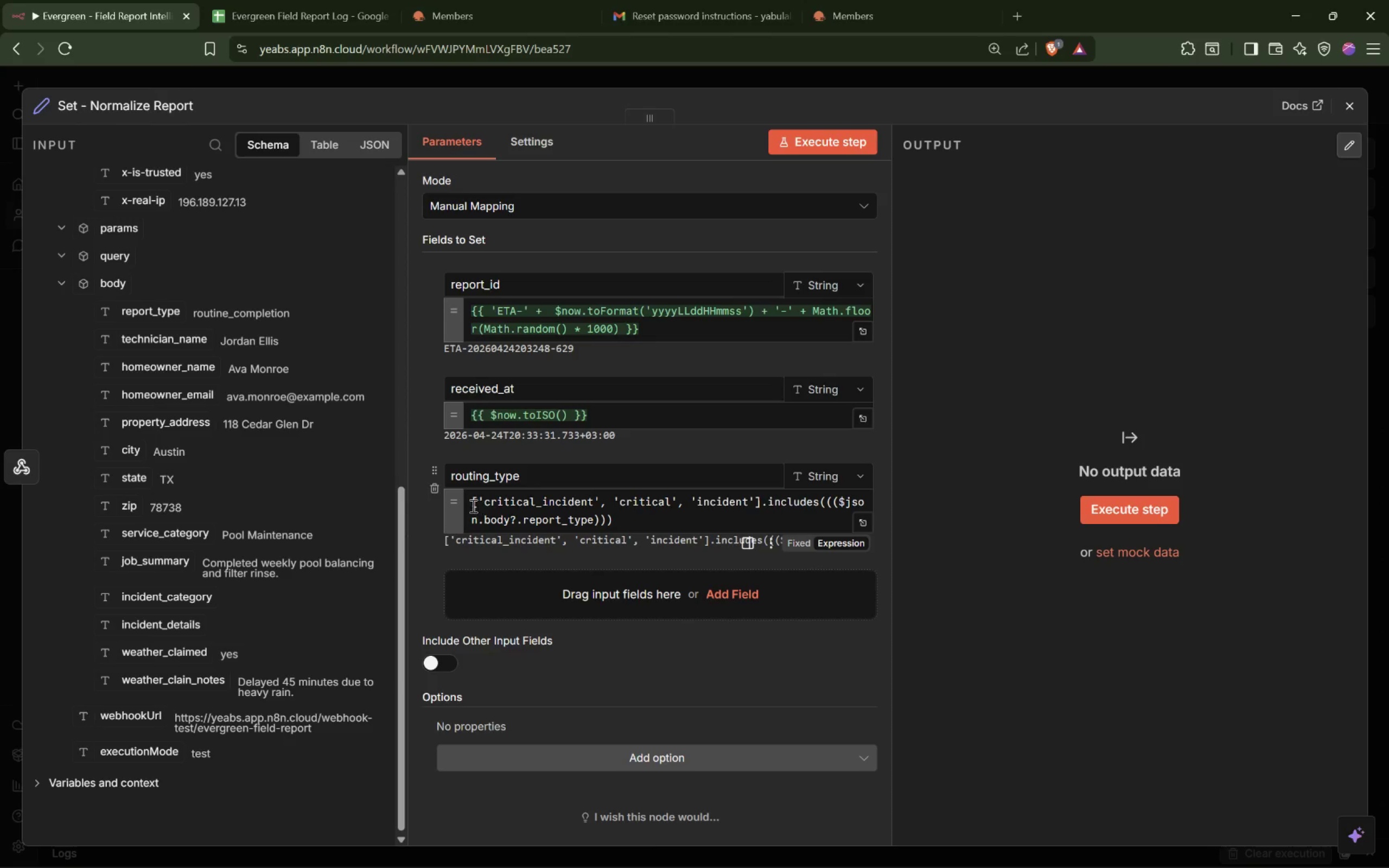 
left_click_drag(start_coordinate=[472, 503], to_coordinate=[664, 529])
 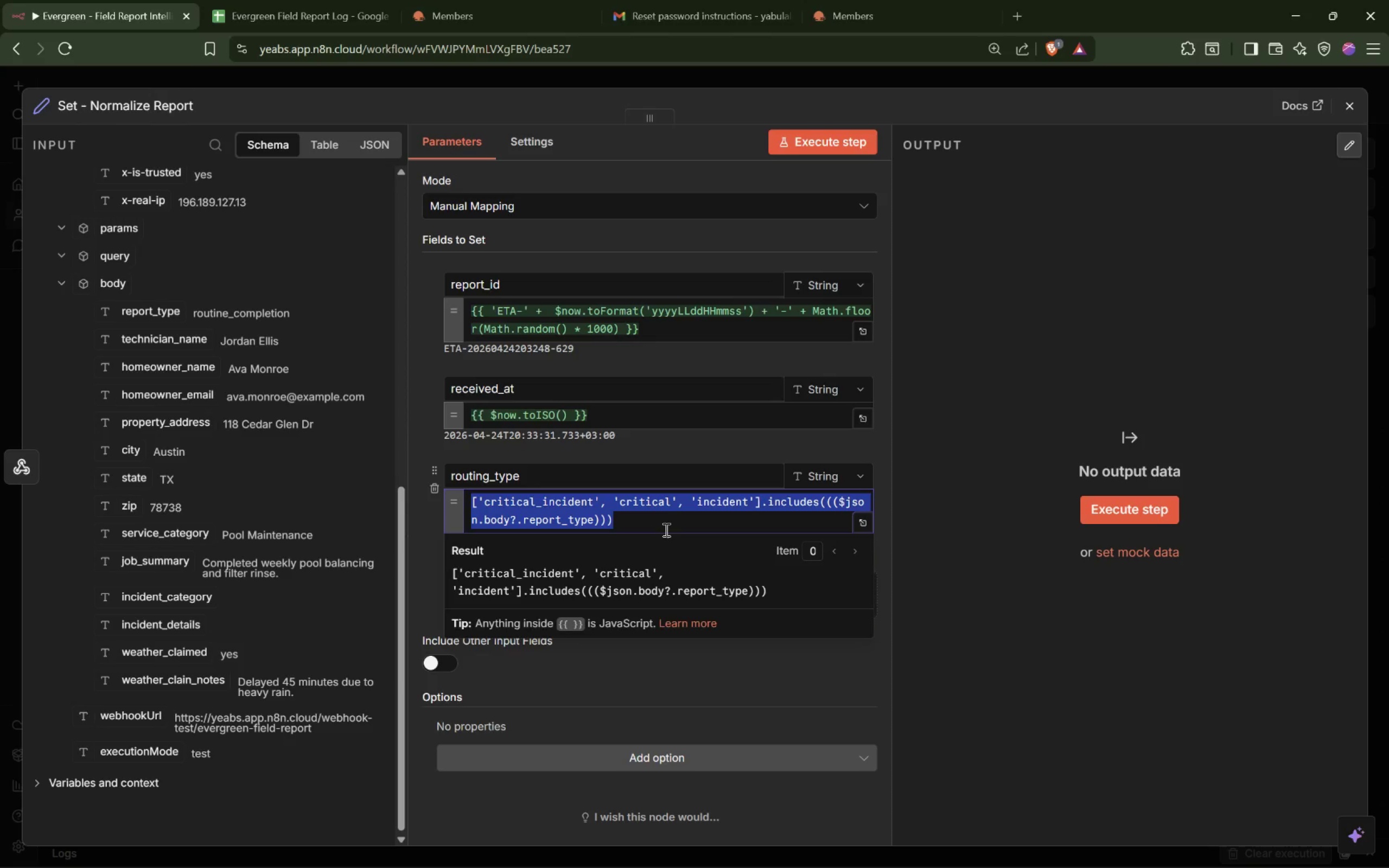 
key(Shift+BracketLeft)
 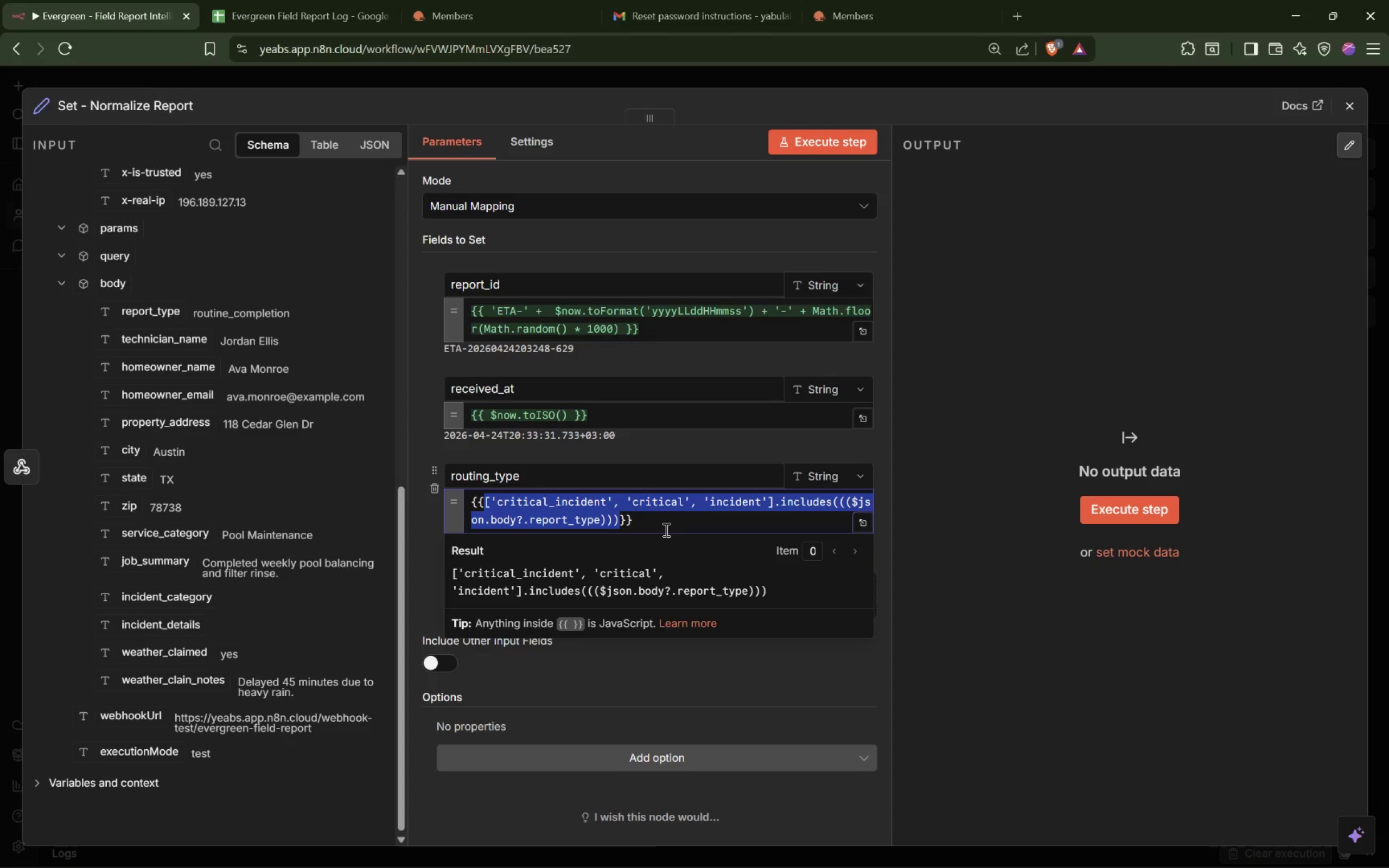 
key(Shift+BracketLeft)
 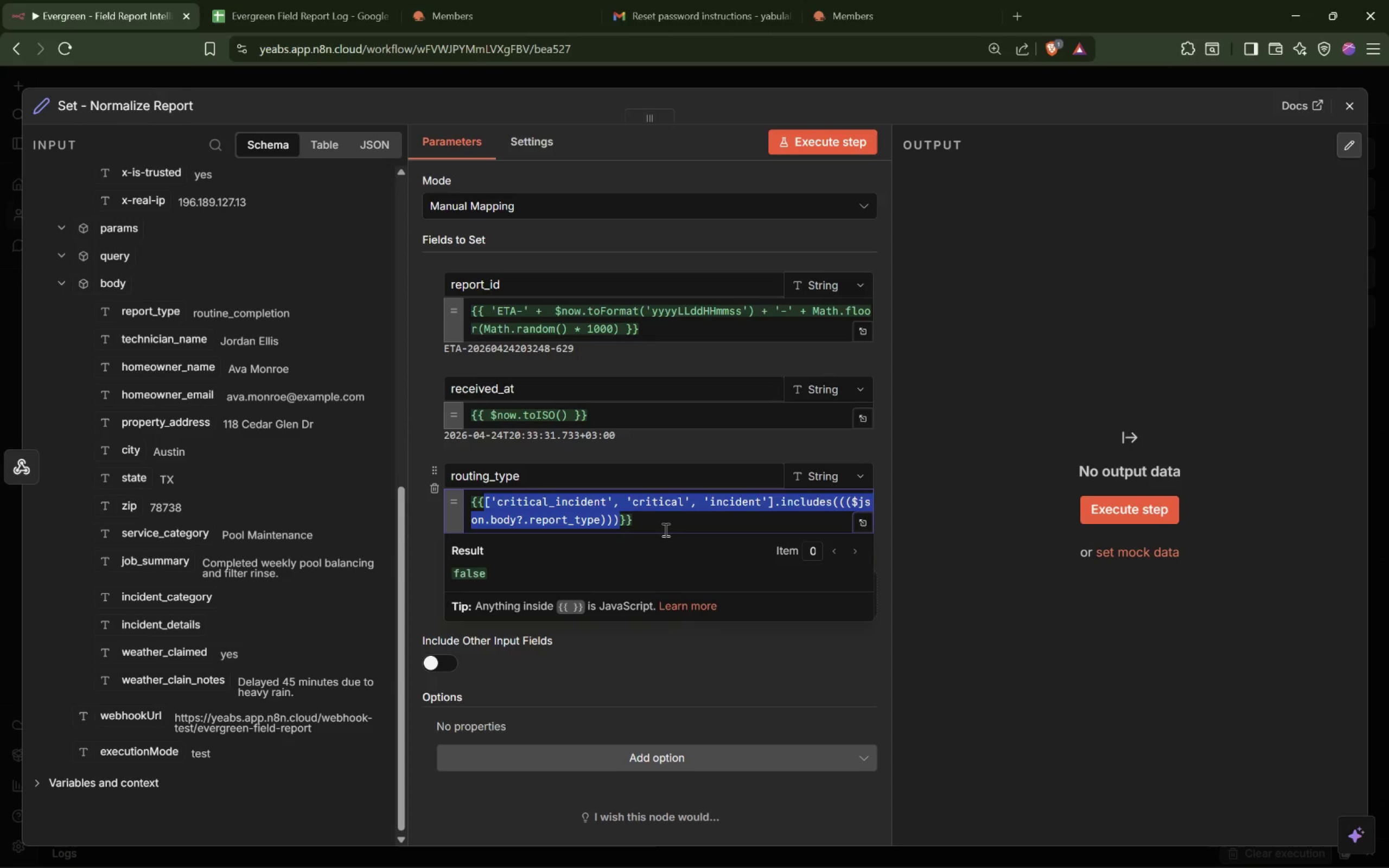 
left_click([653, 516])
 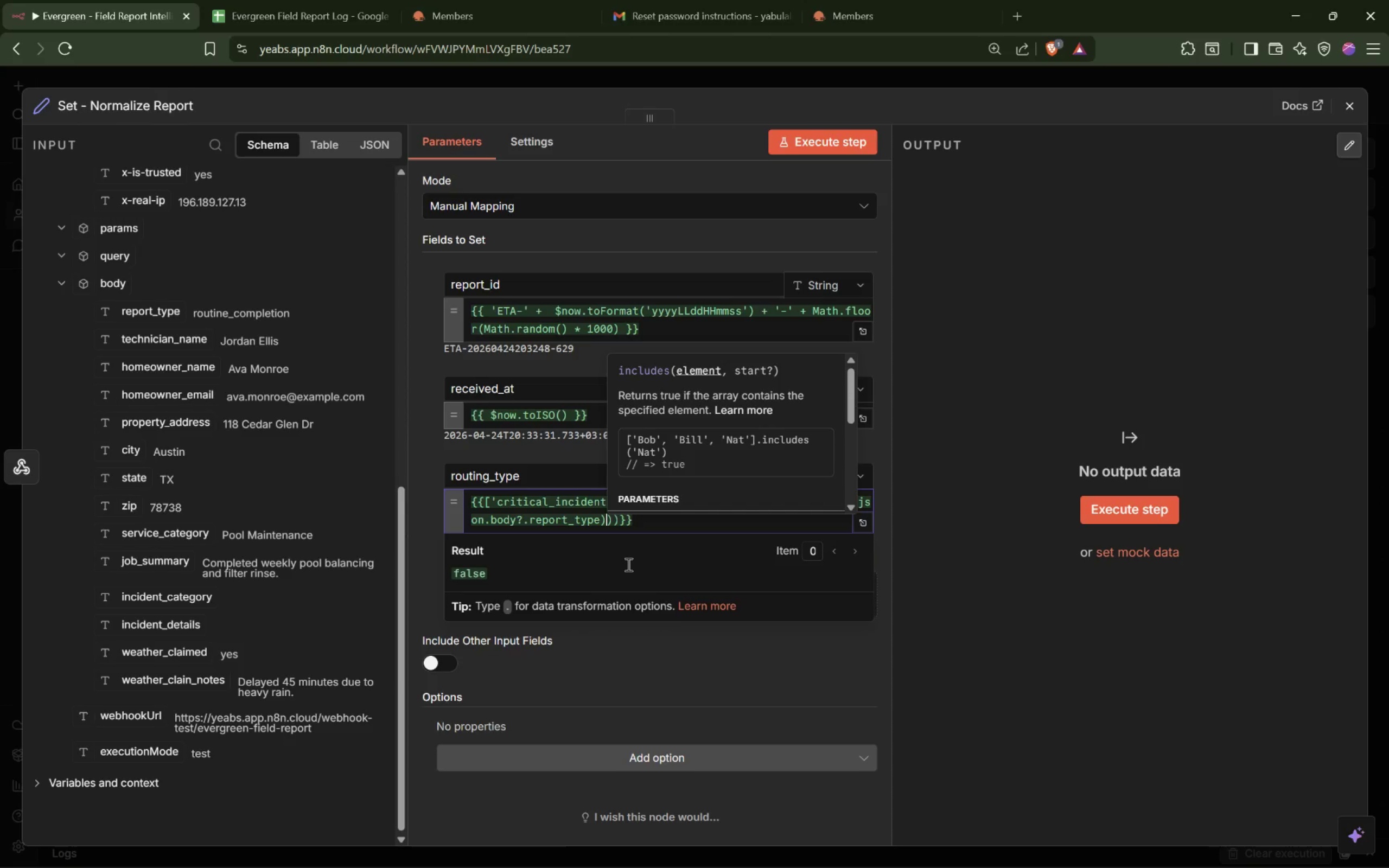 
wait(23.3)
 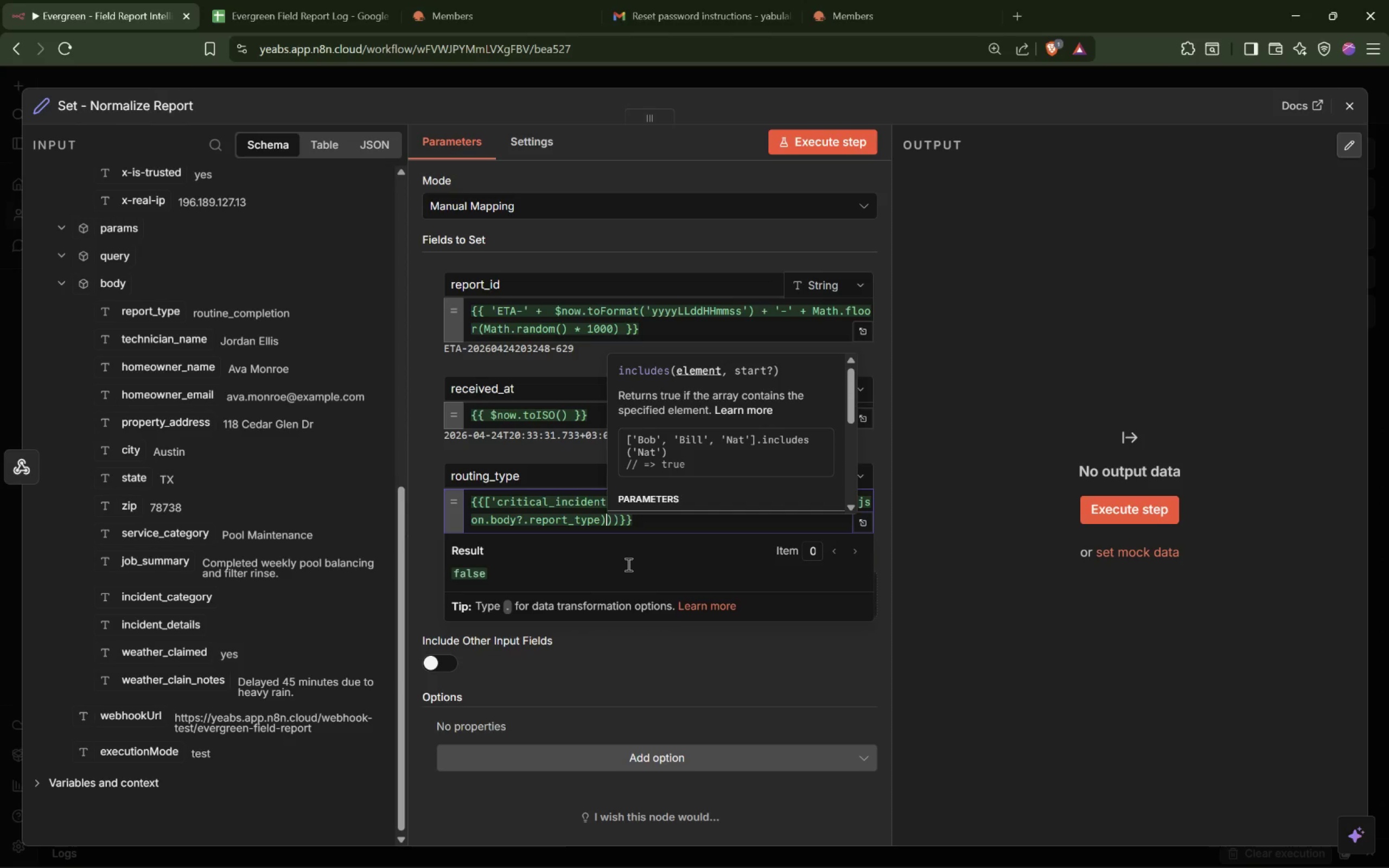 
left_click([485, 502])
 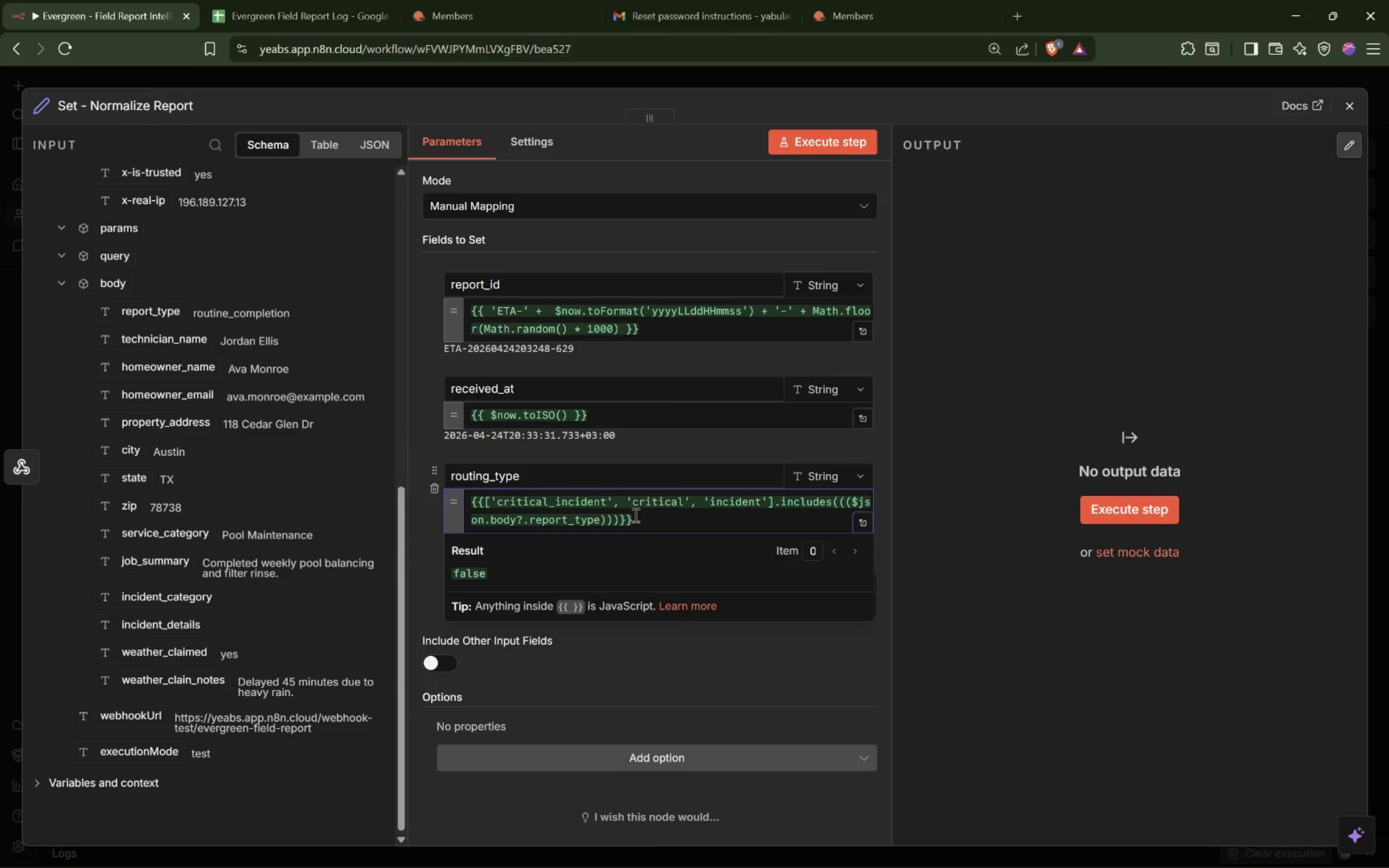 
left_click([617, 519])
 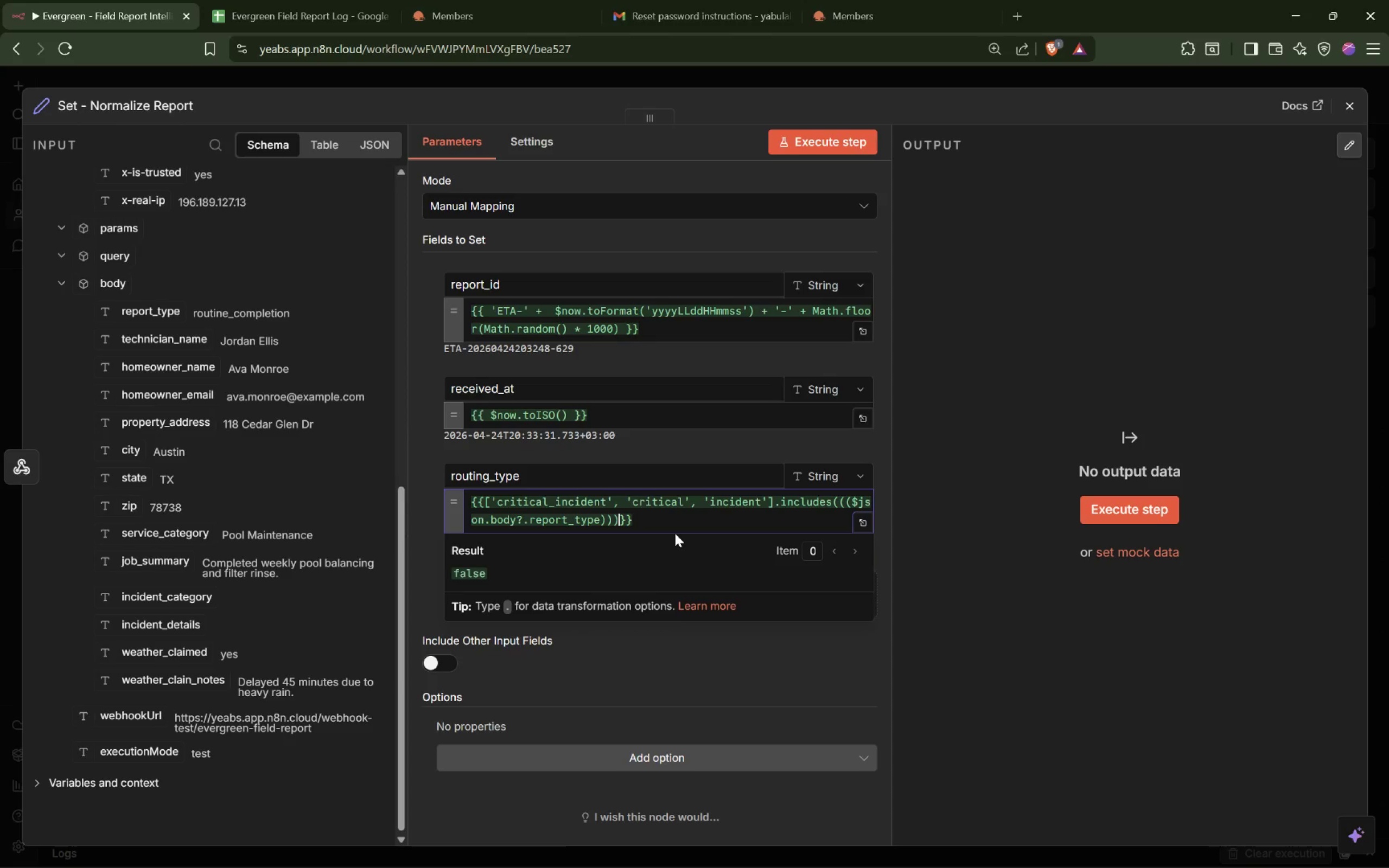 
key(Space)
 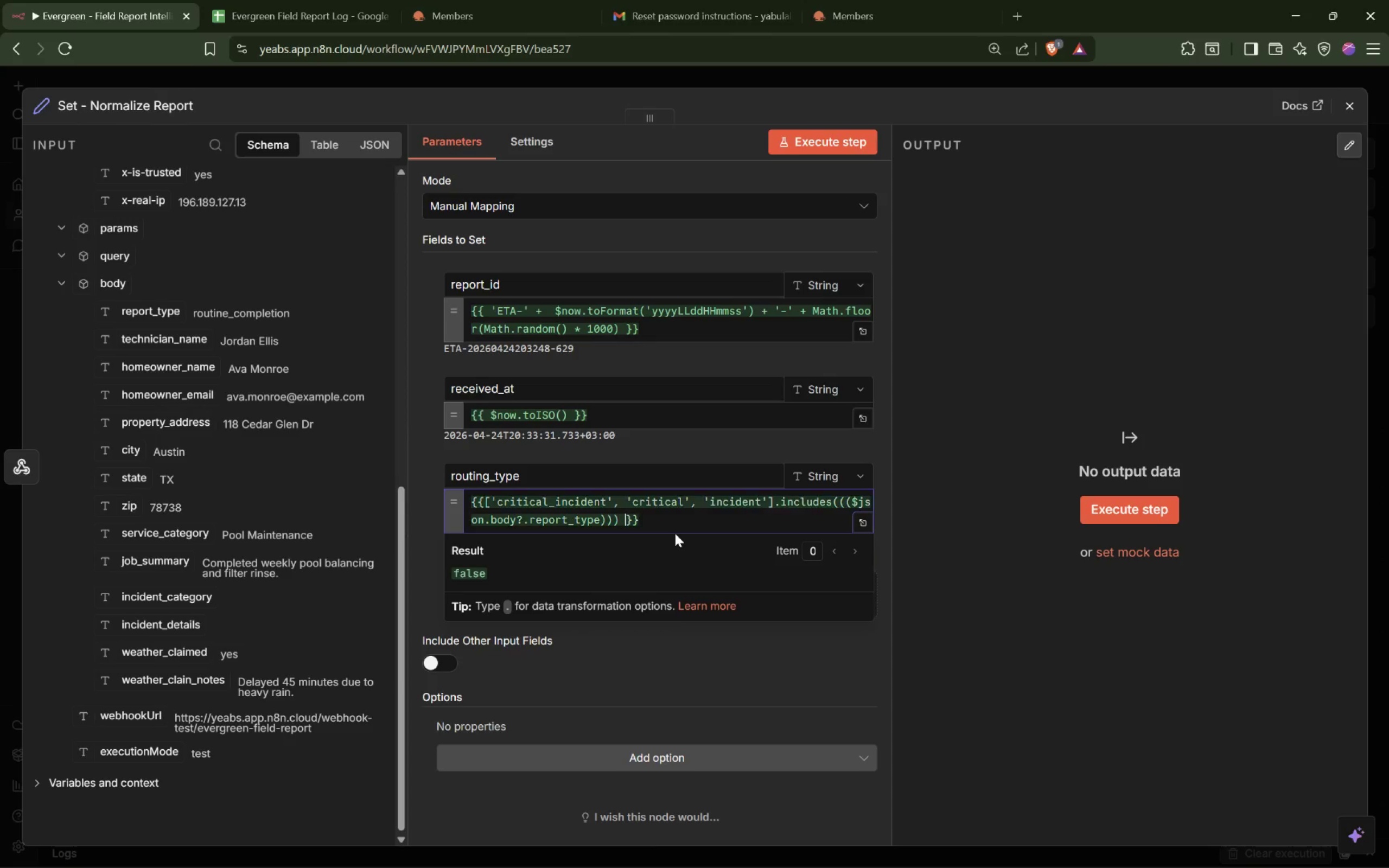 
key(Shift+Slash)
 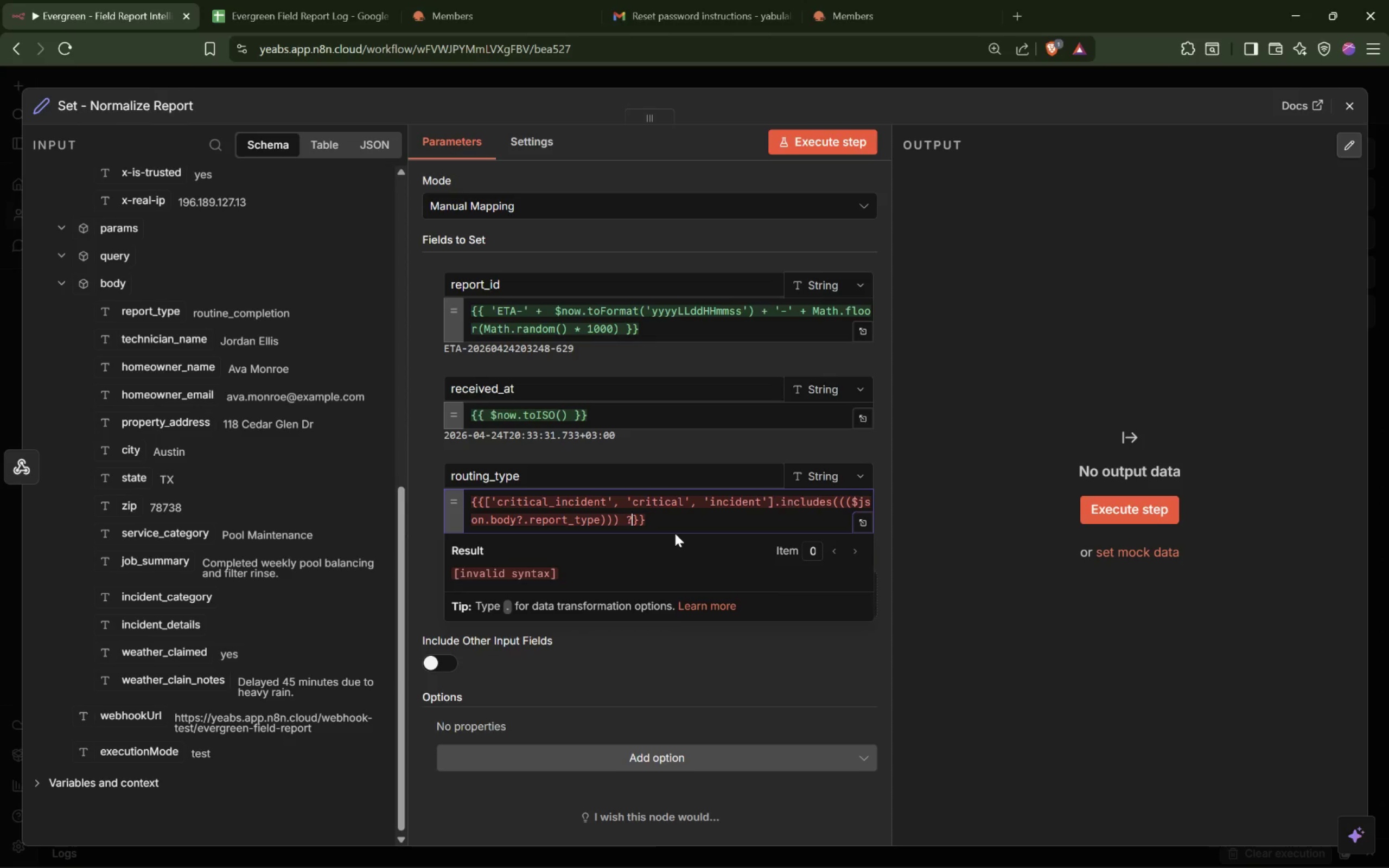 
key(Space)
 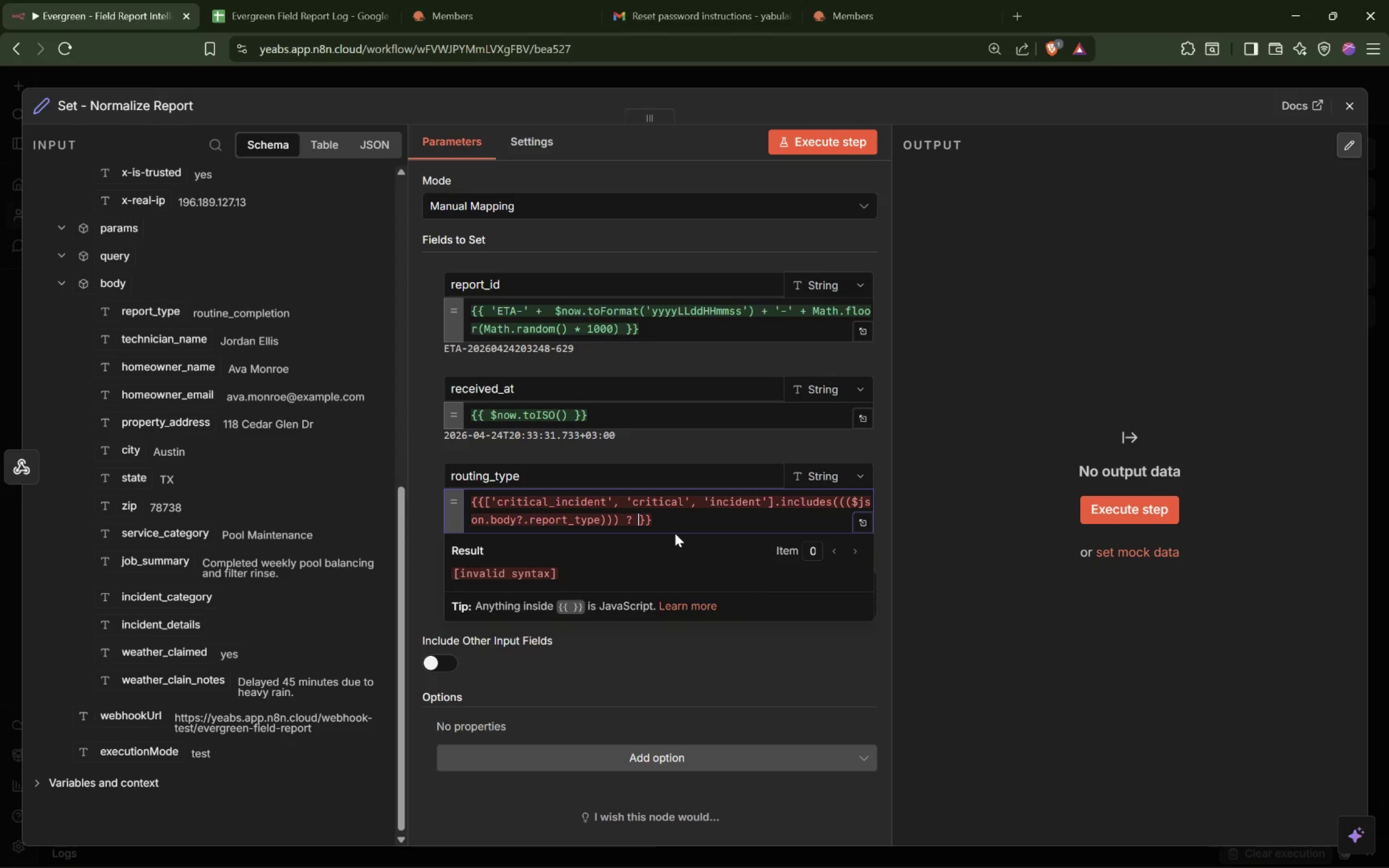 
key(Quote)
 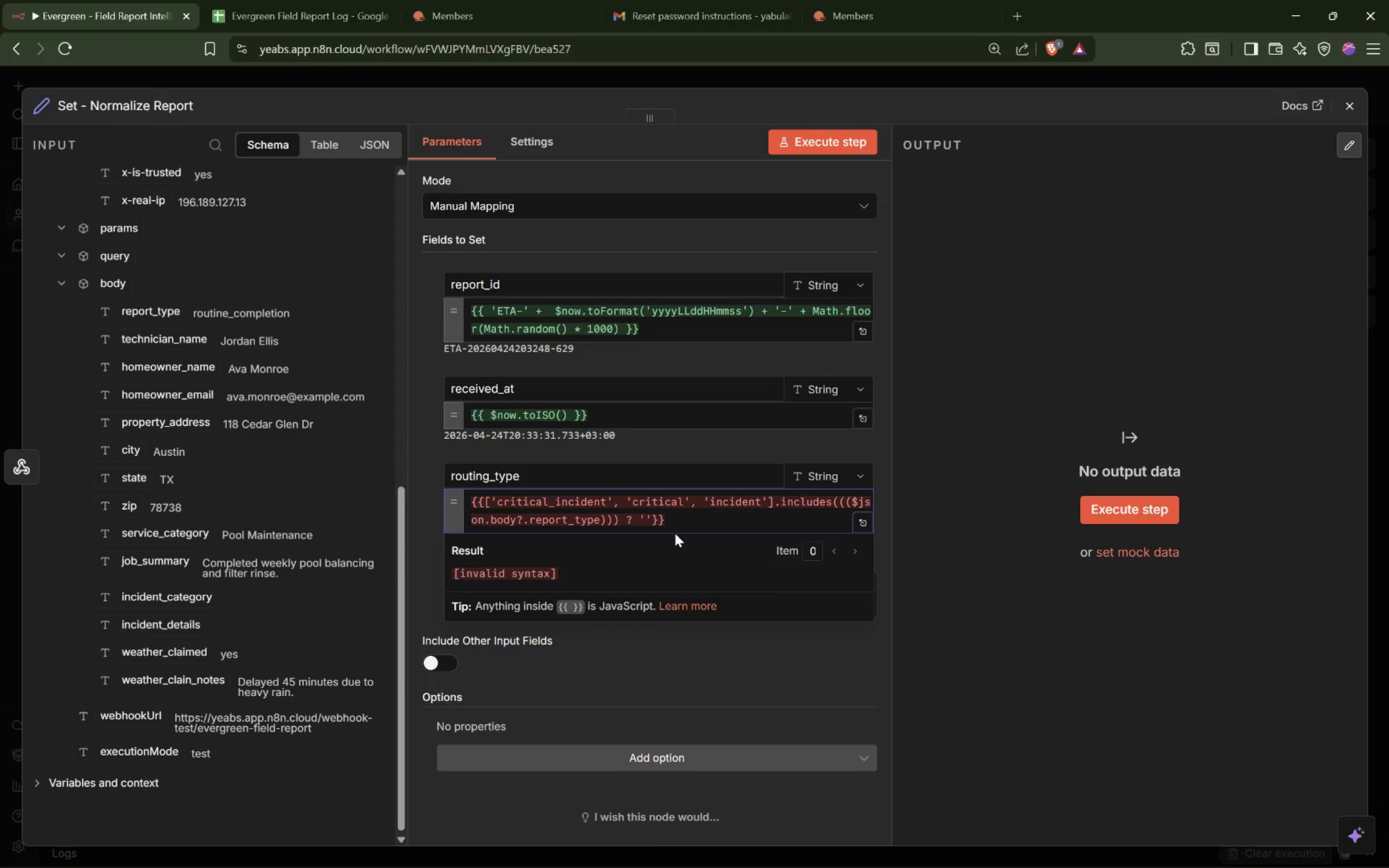 
key(Quote)
 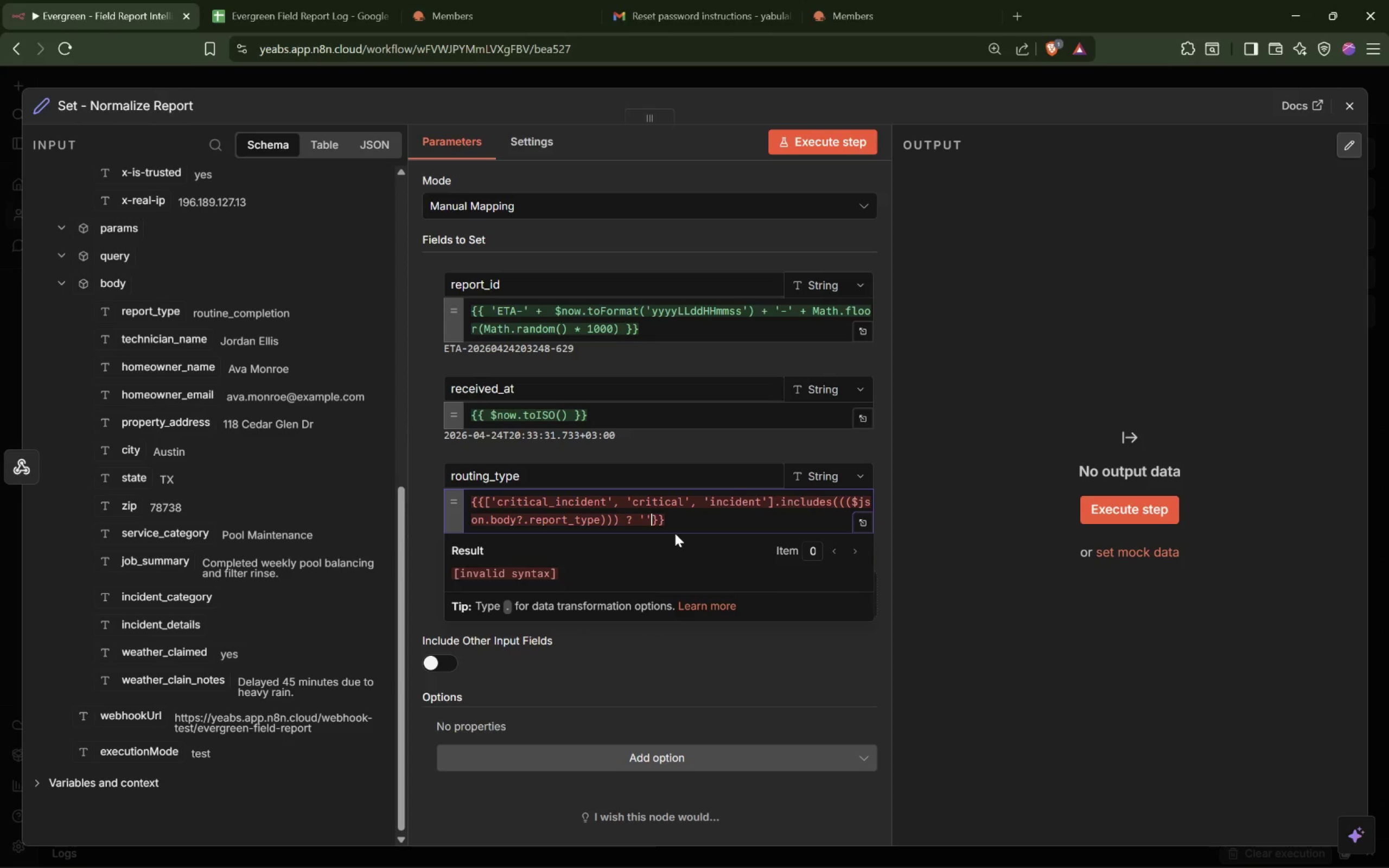 
key(Space)
 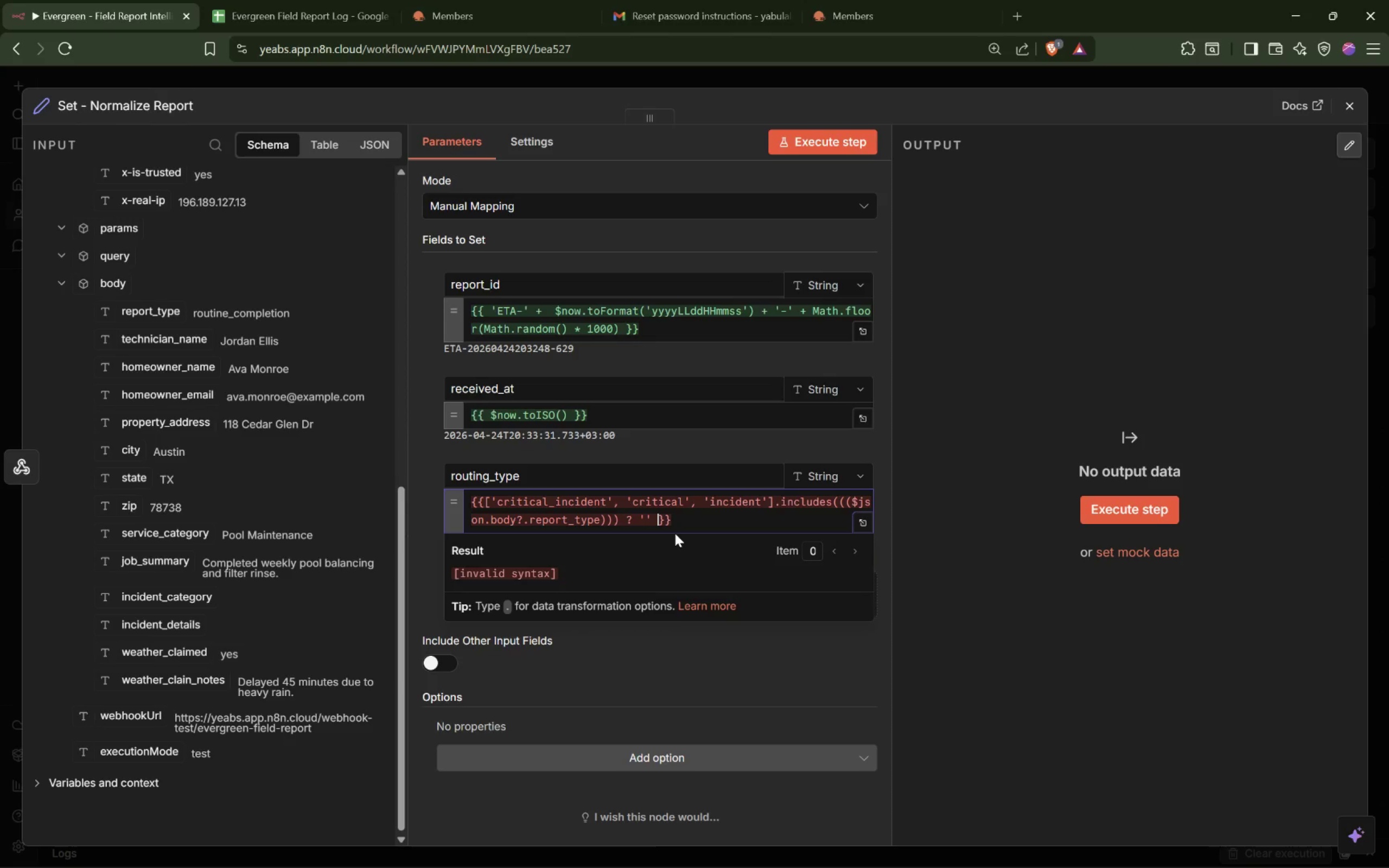 
key(Shift+Semicolon)
 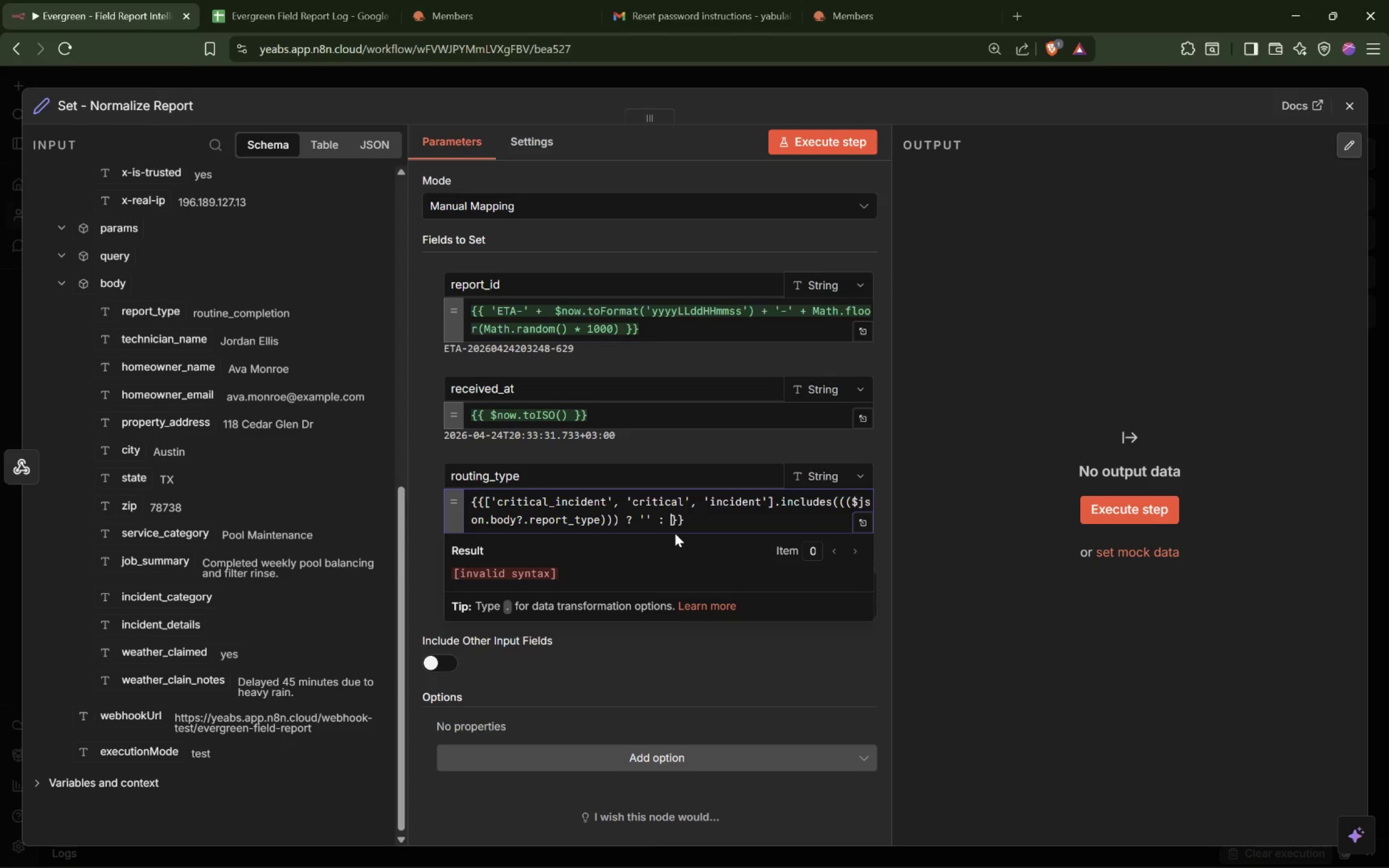 
key(Space)
 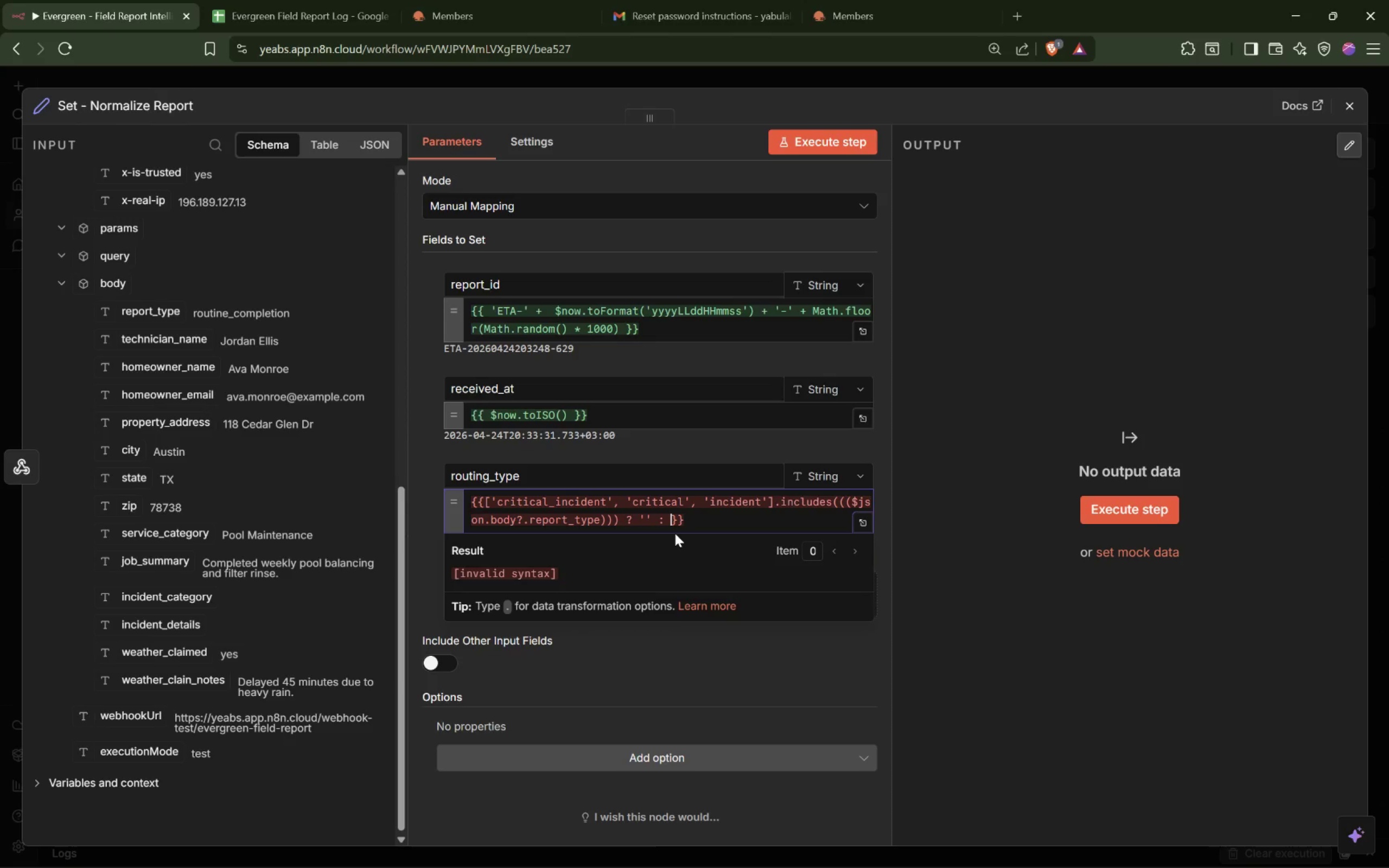 
key(Quote)
 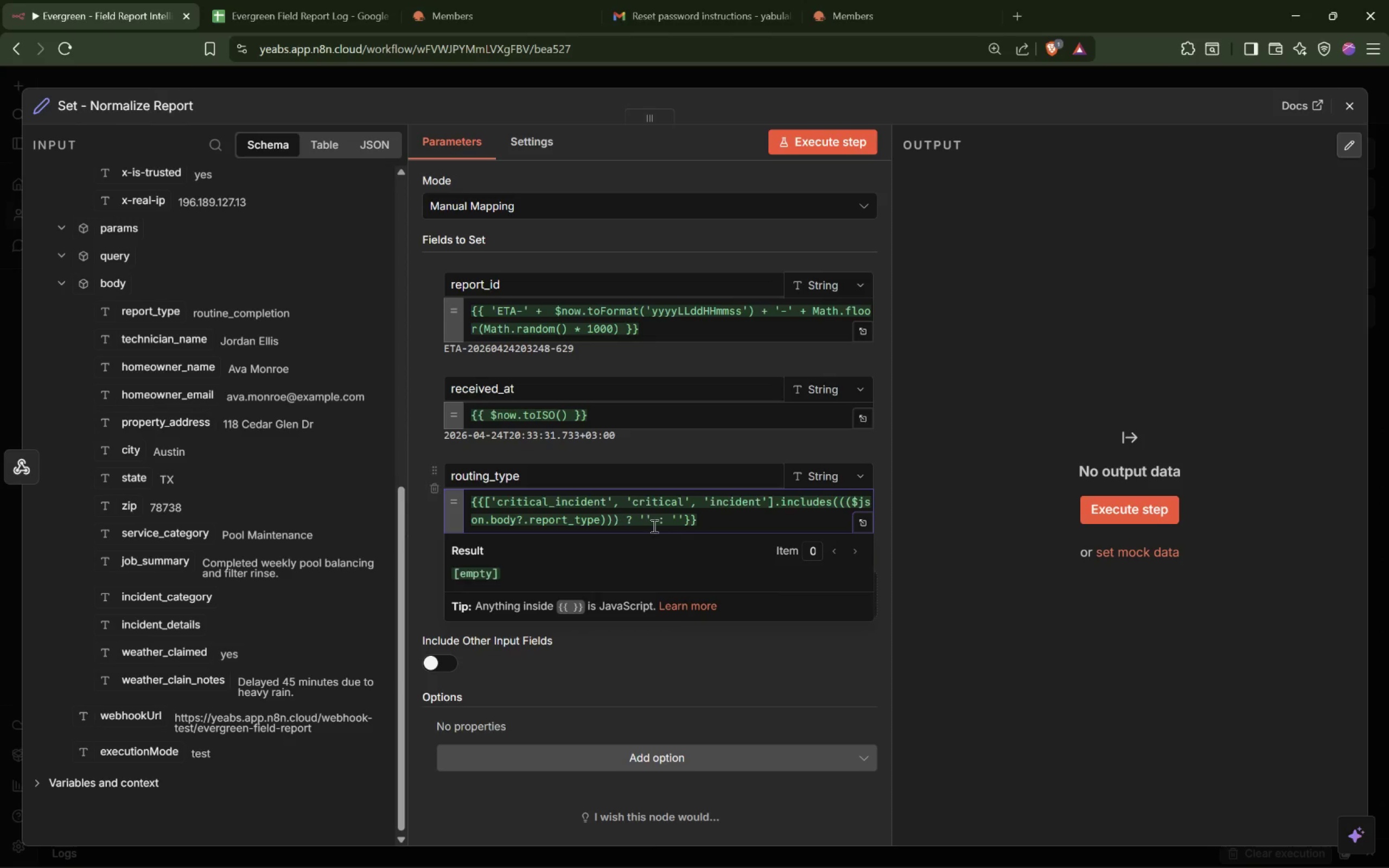 
left_click([645, 519])
 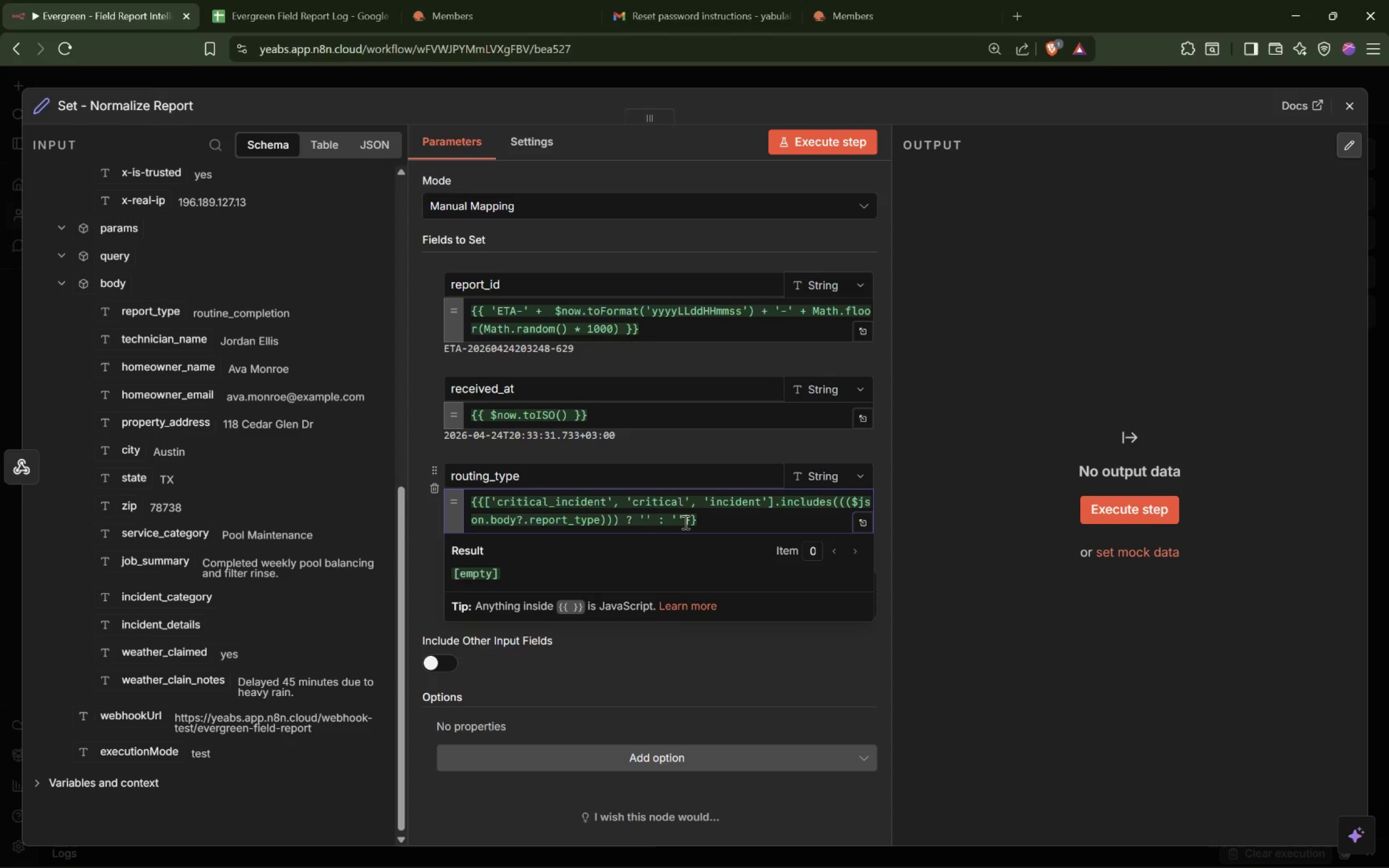 
type(critical)
 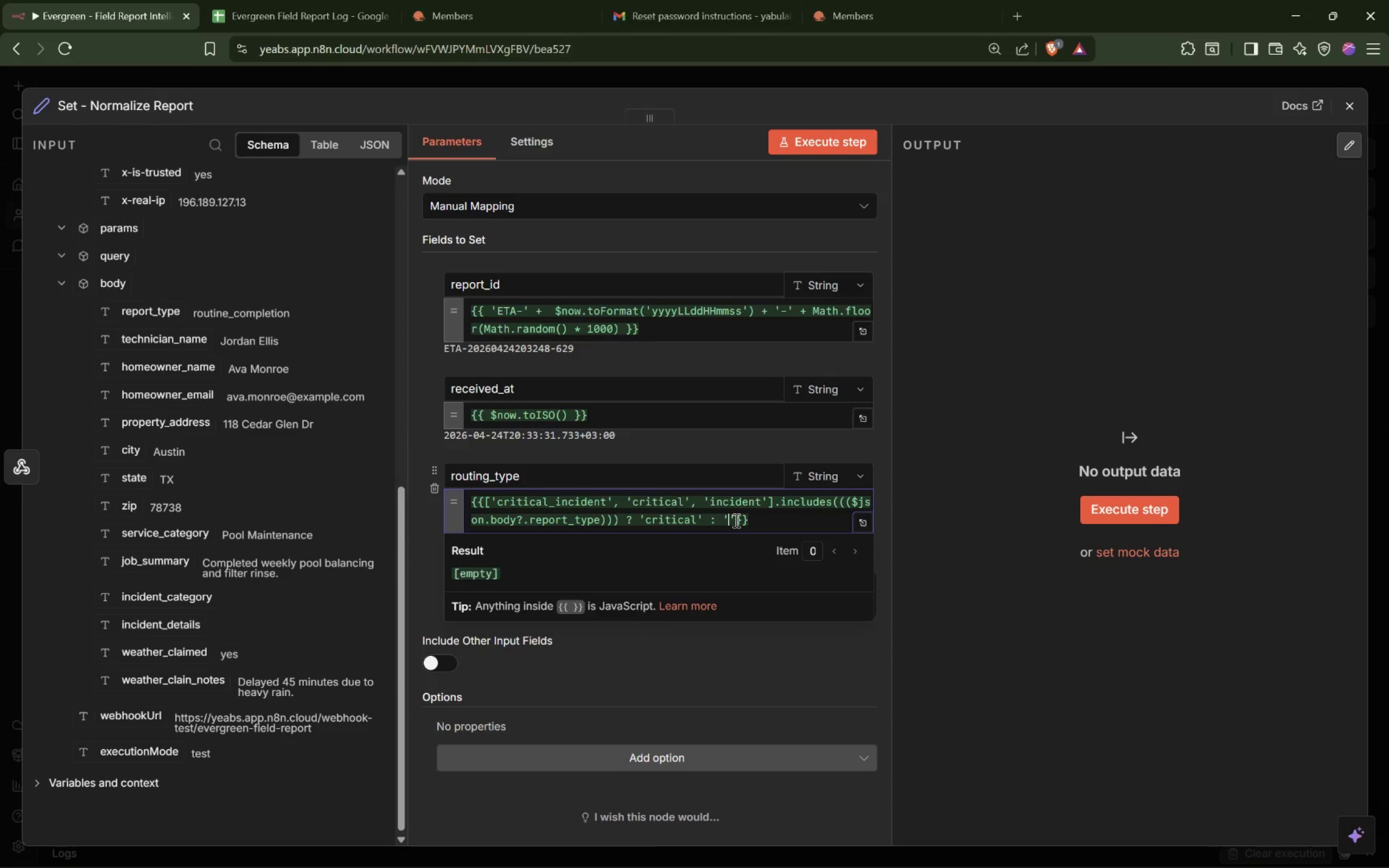 
type(standard)
 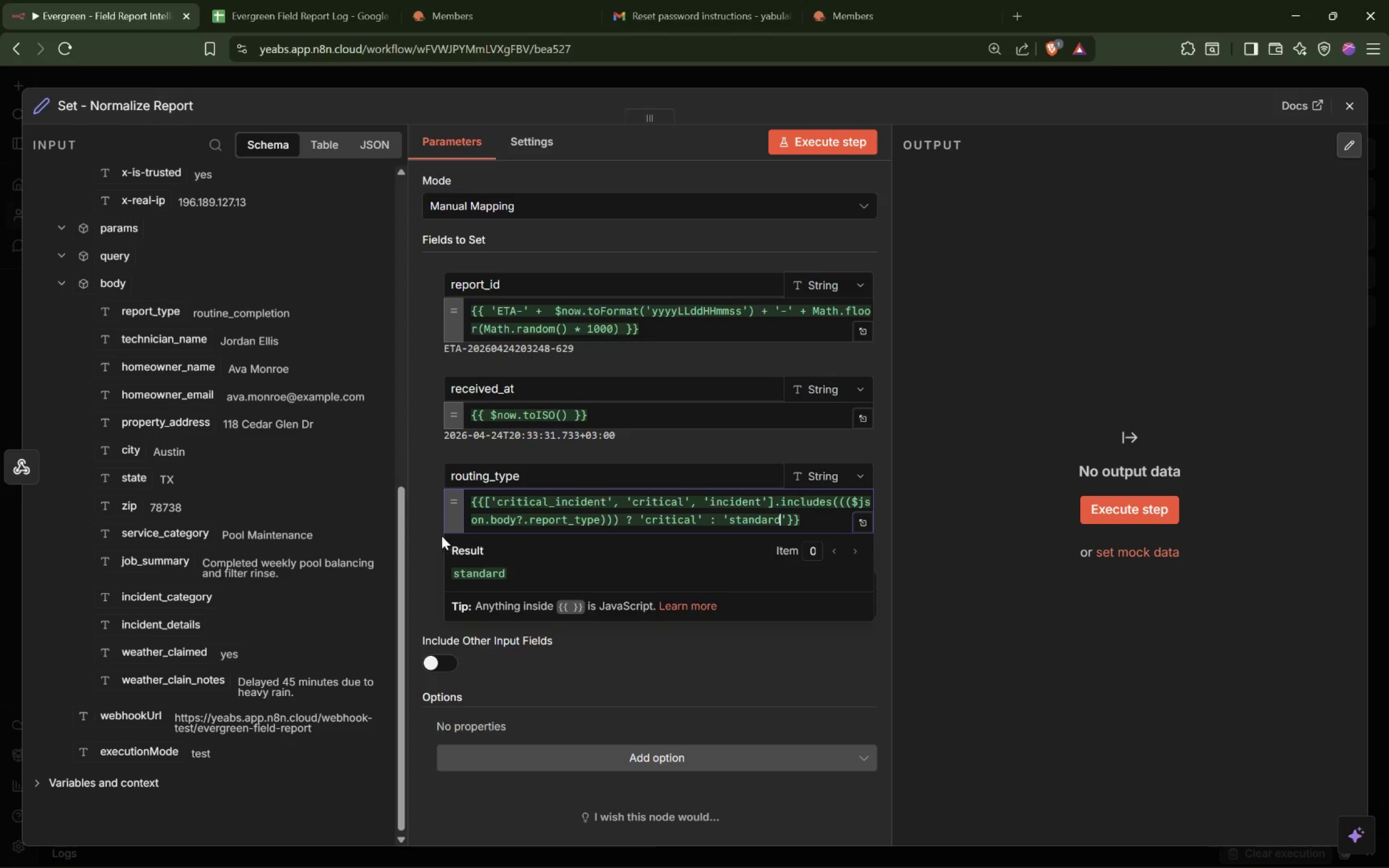 
left_click([423, 518])
 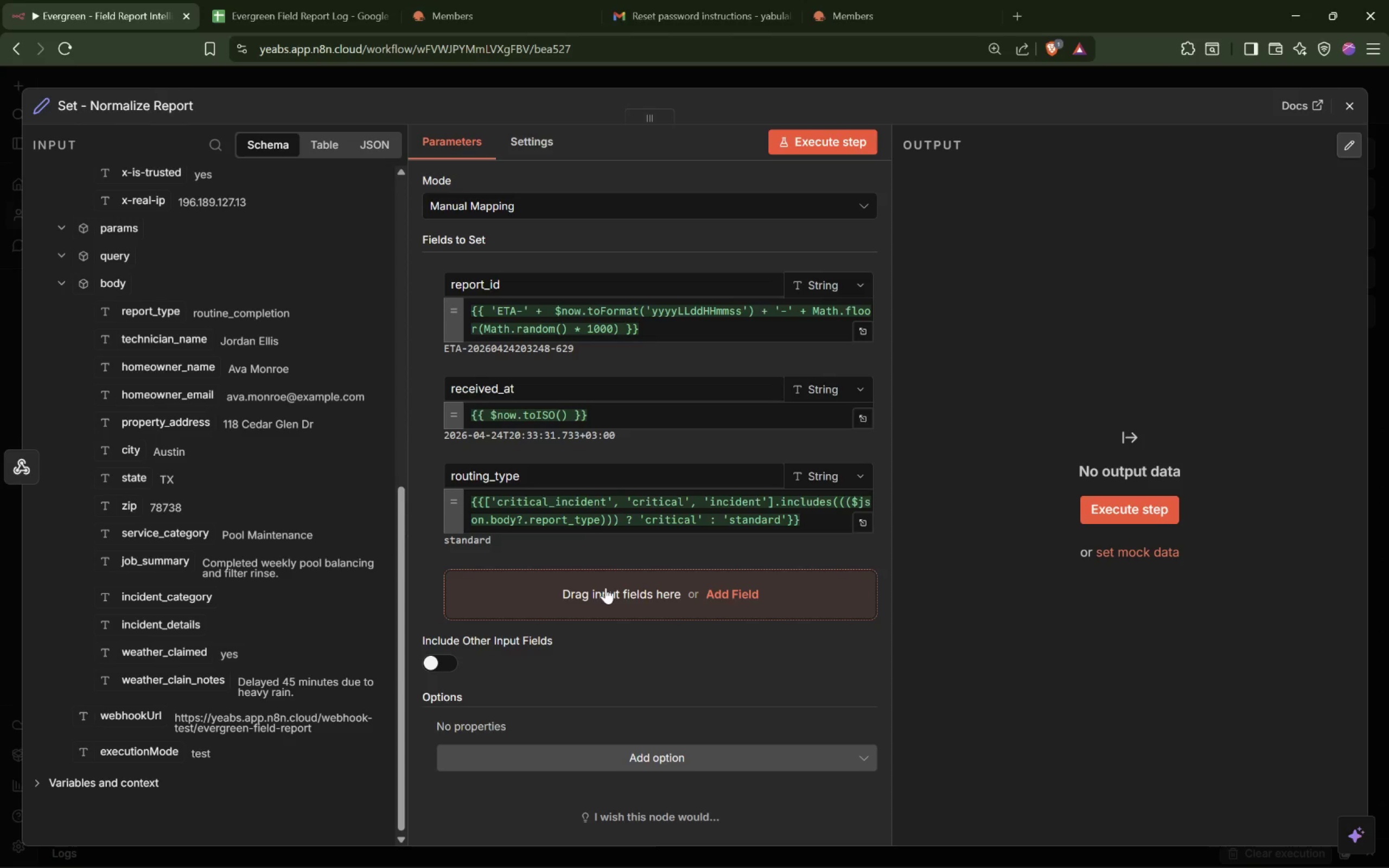 
wait(18.52)
 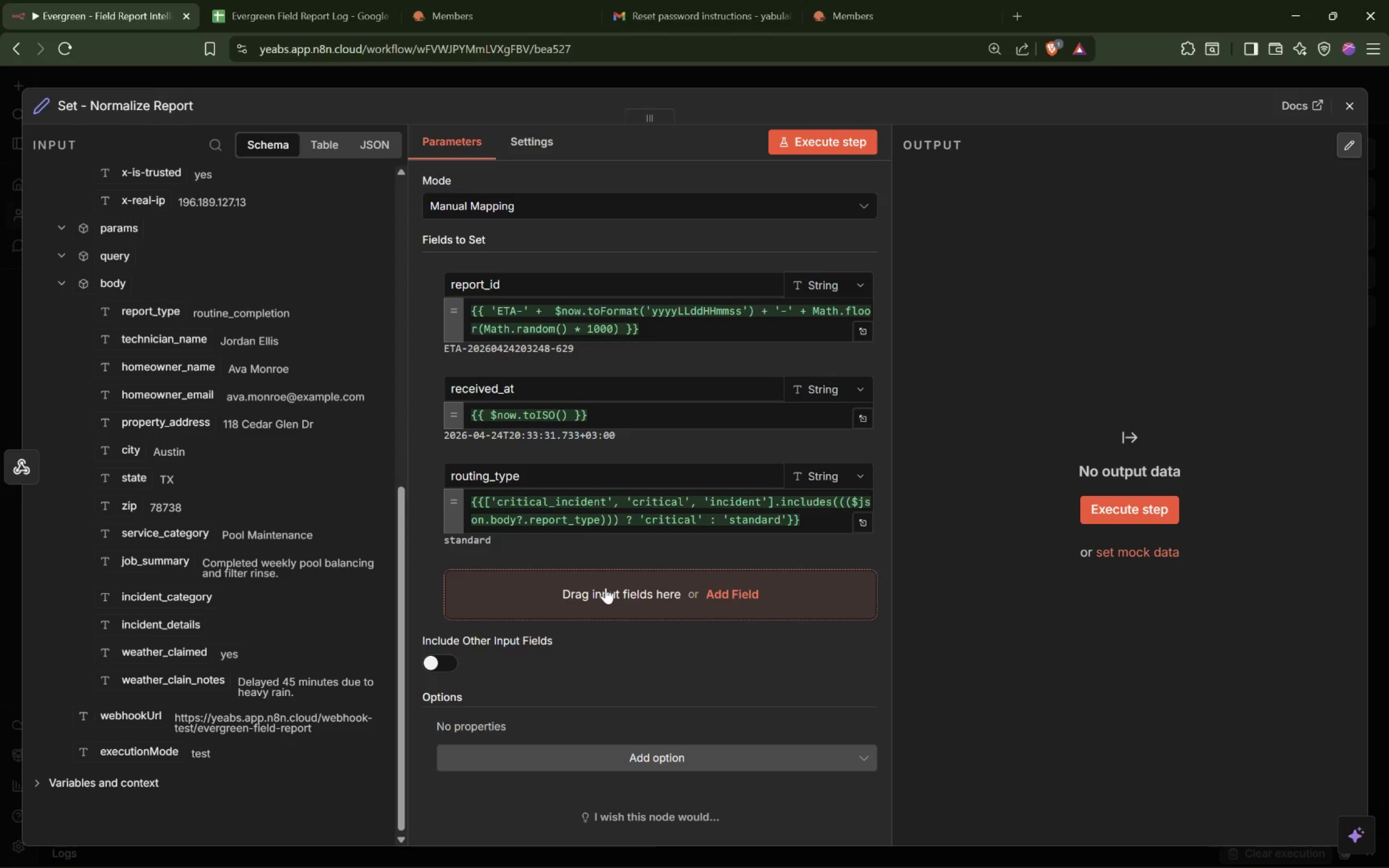 
type(_incident)
 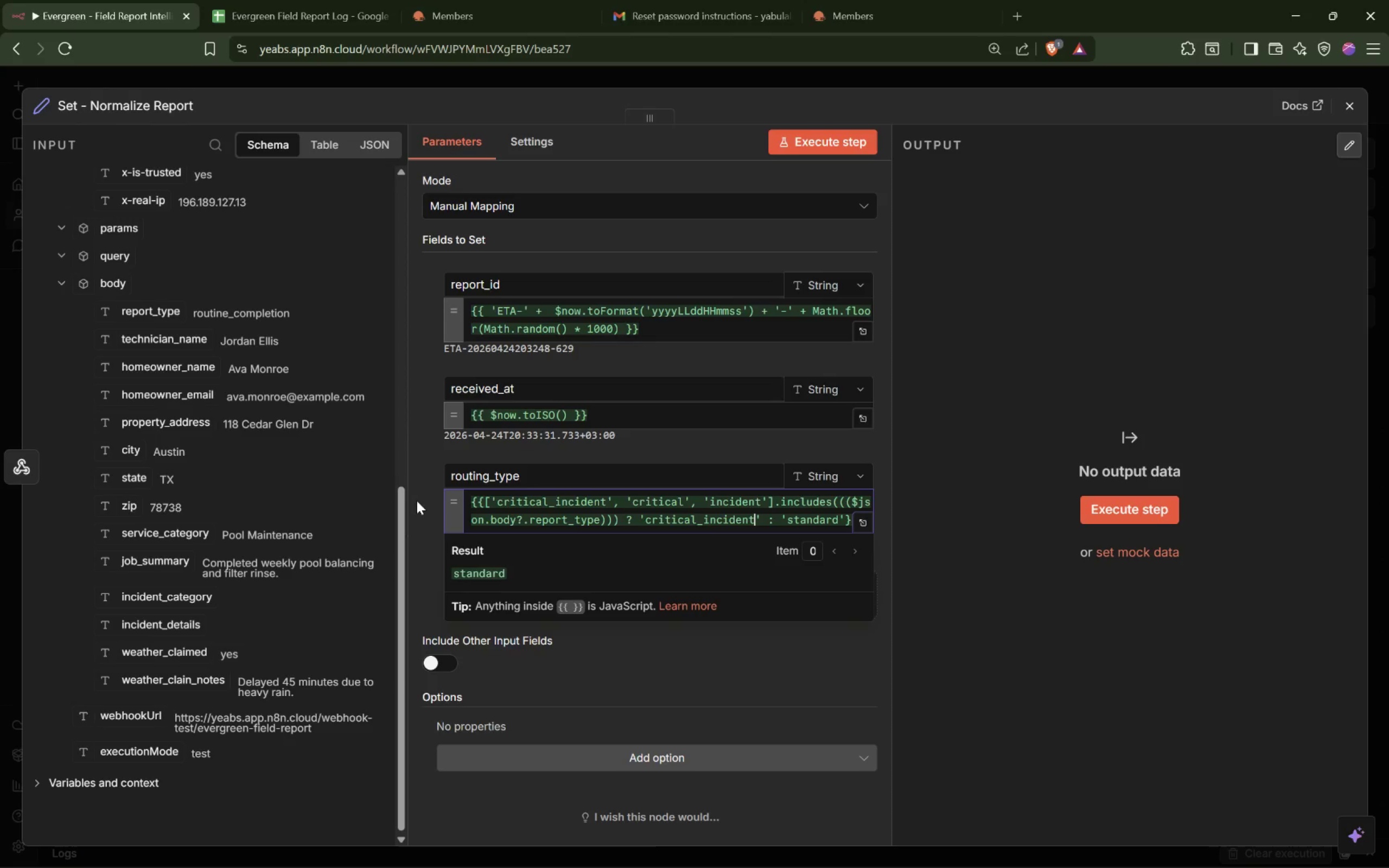 
left_click([421, 502])
 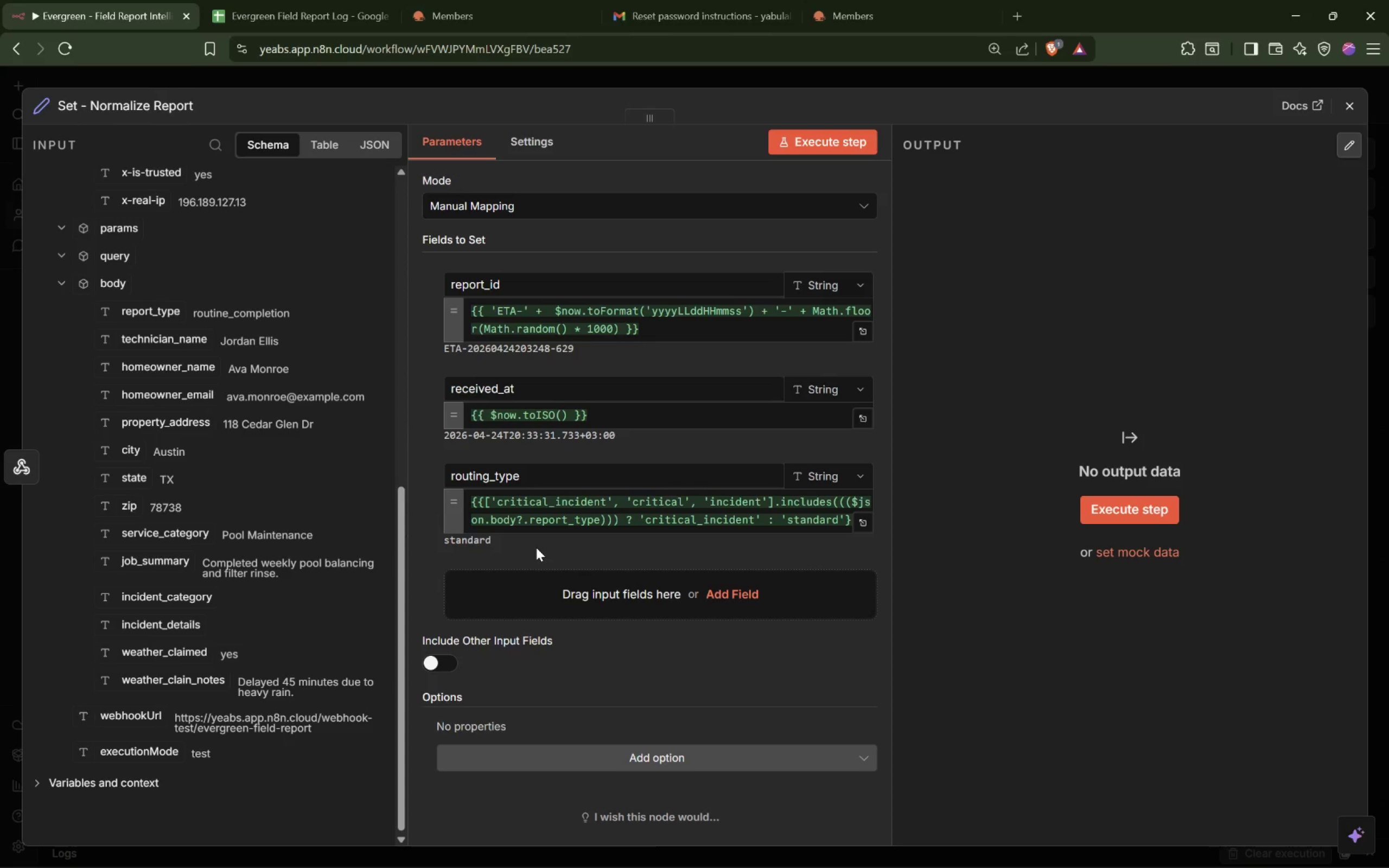 
wait(38.91)
 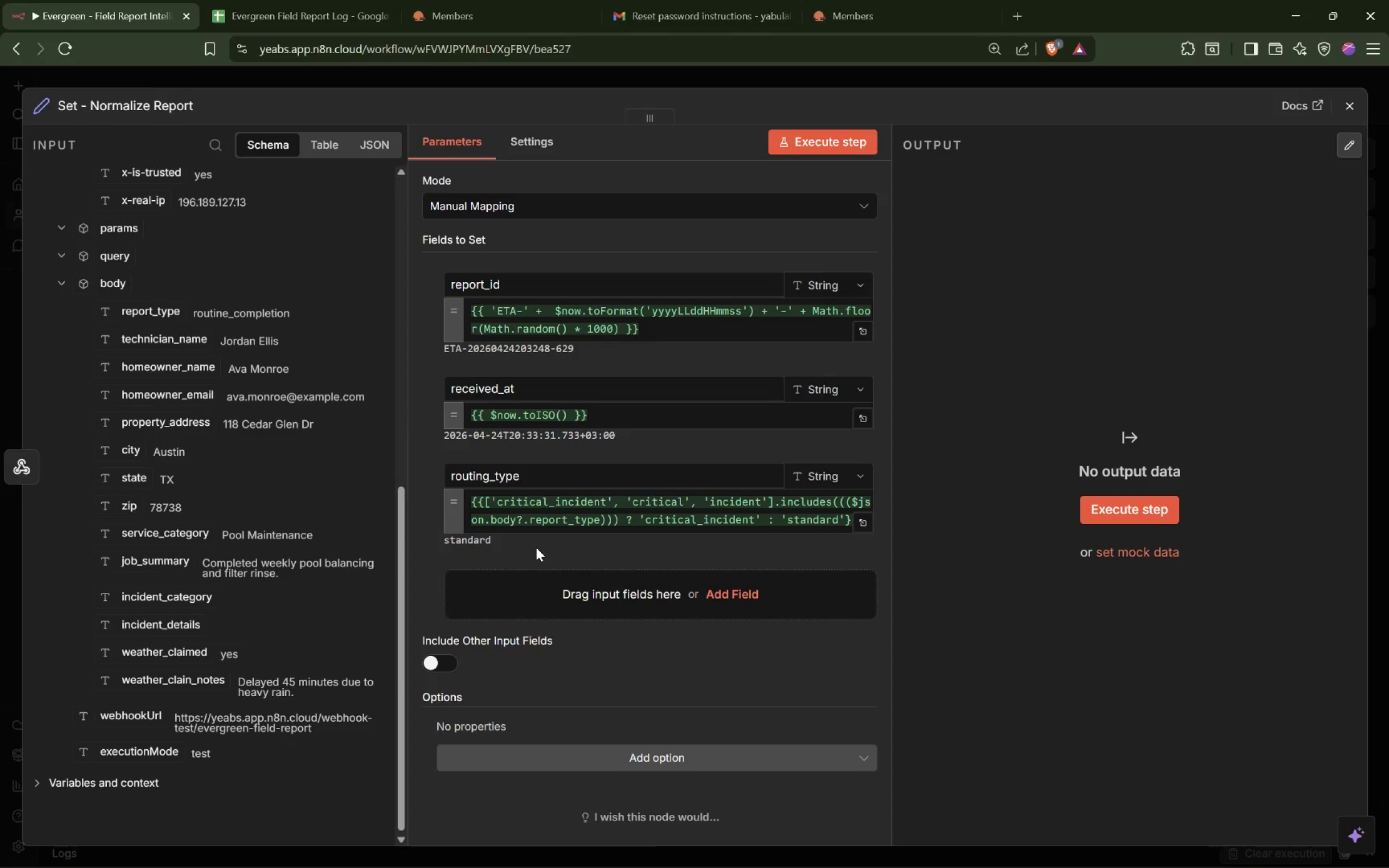 
left_click([610, 601])
 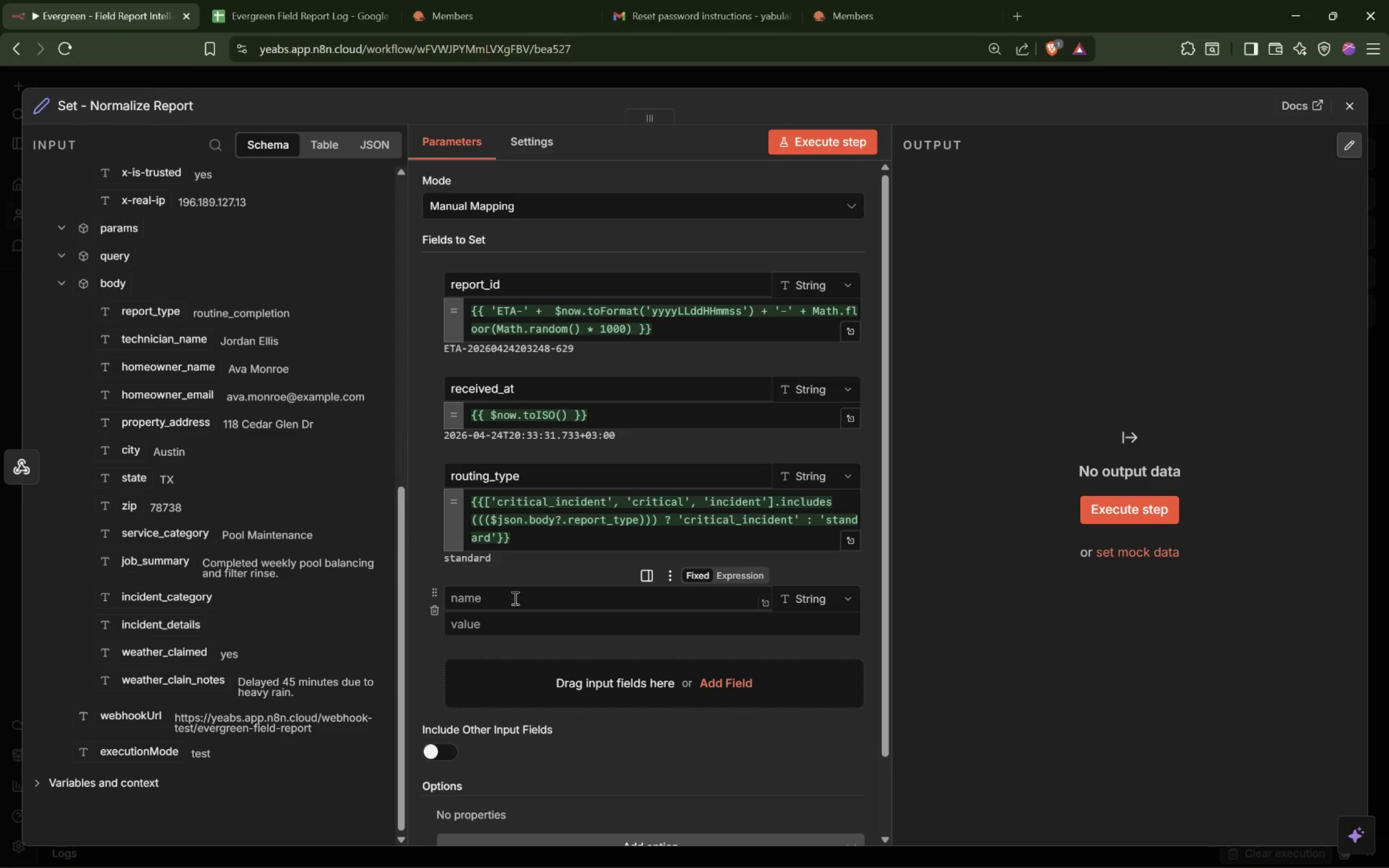 
left_click([513, 598])
 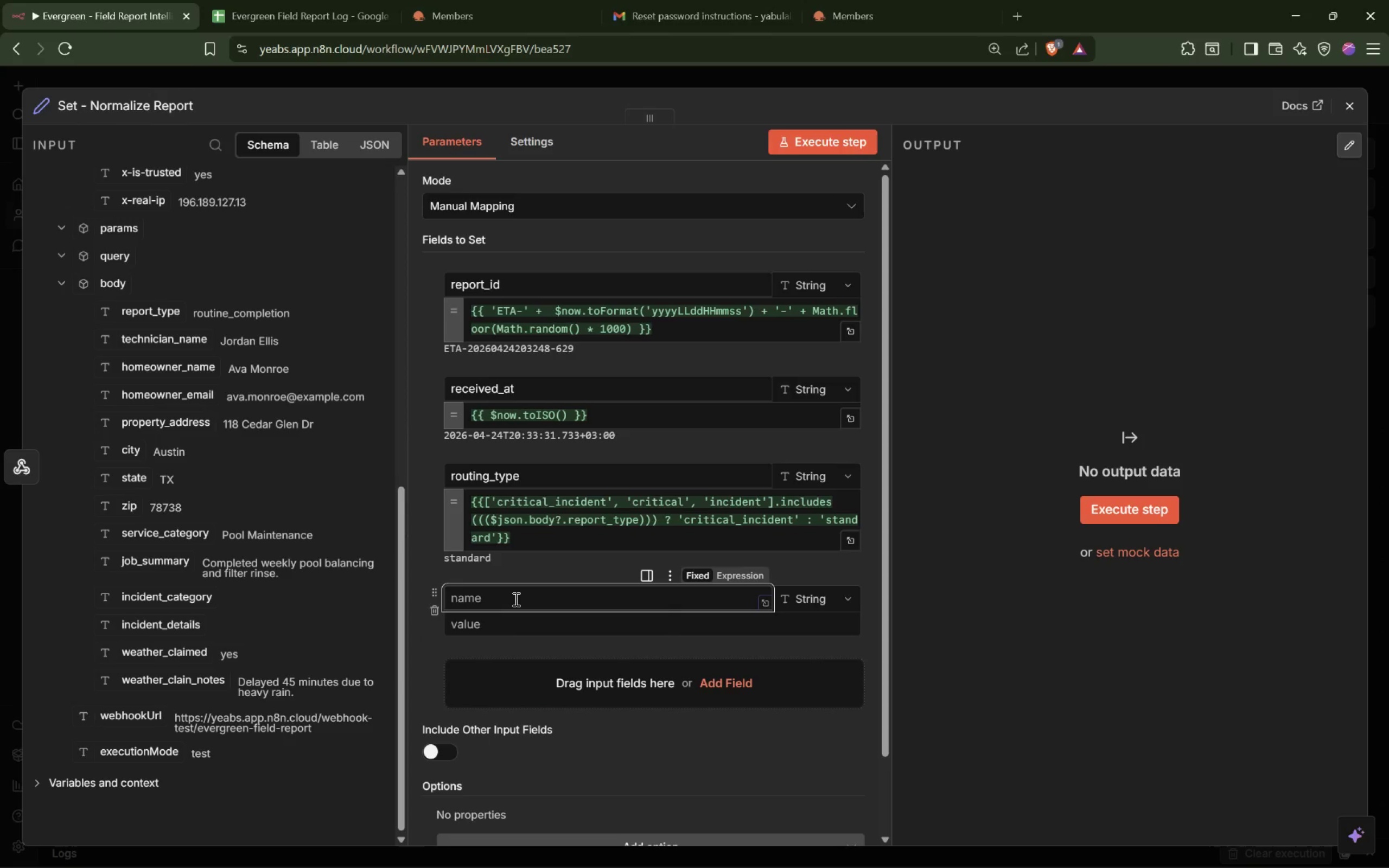 
type(technici)
key(Backspace)
 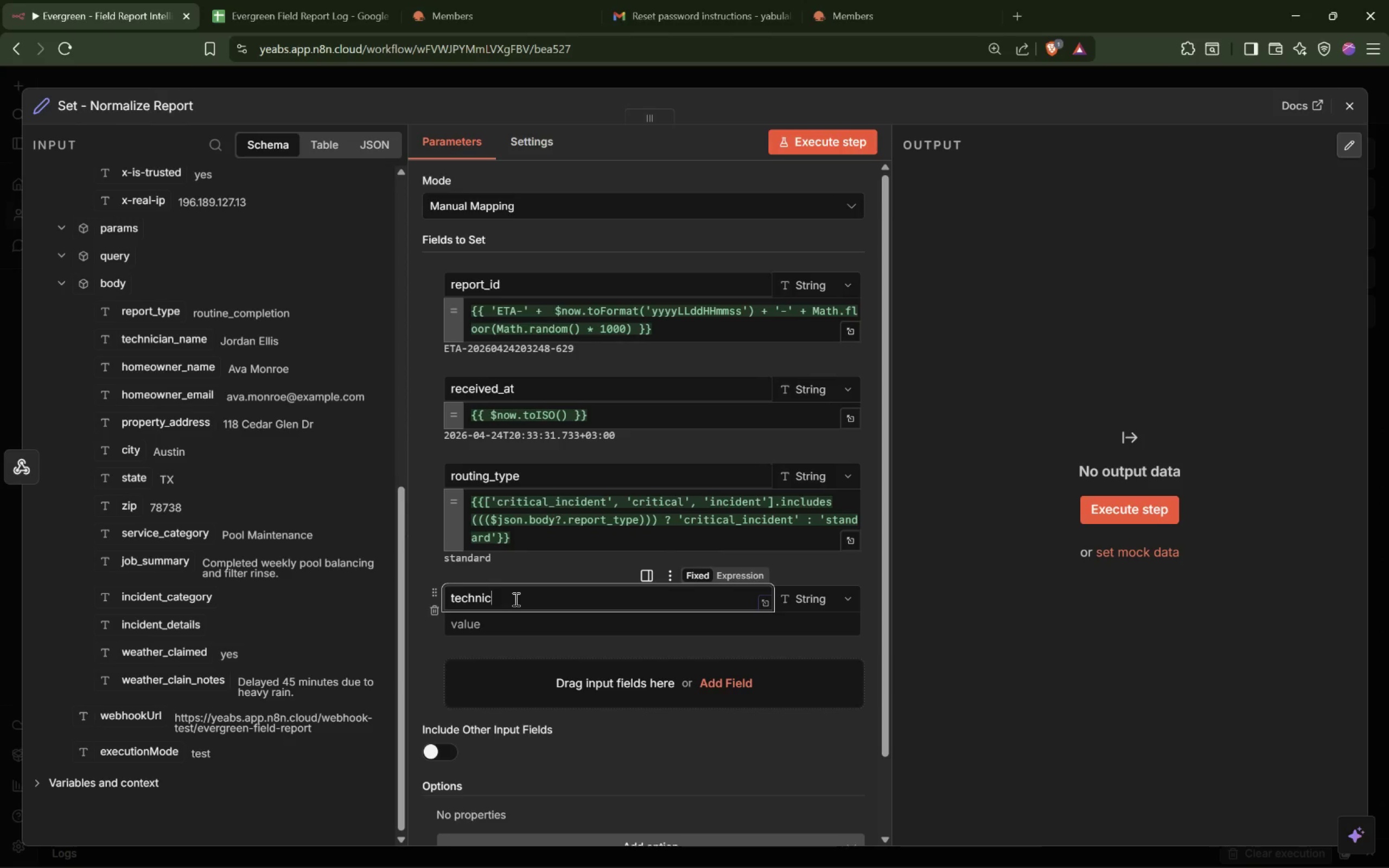 
type(ian_name)
 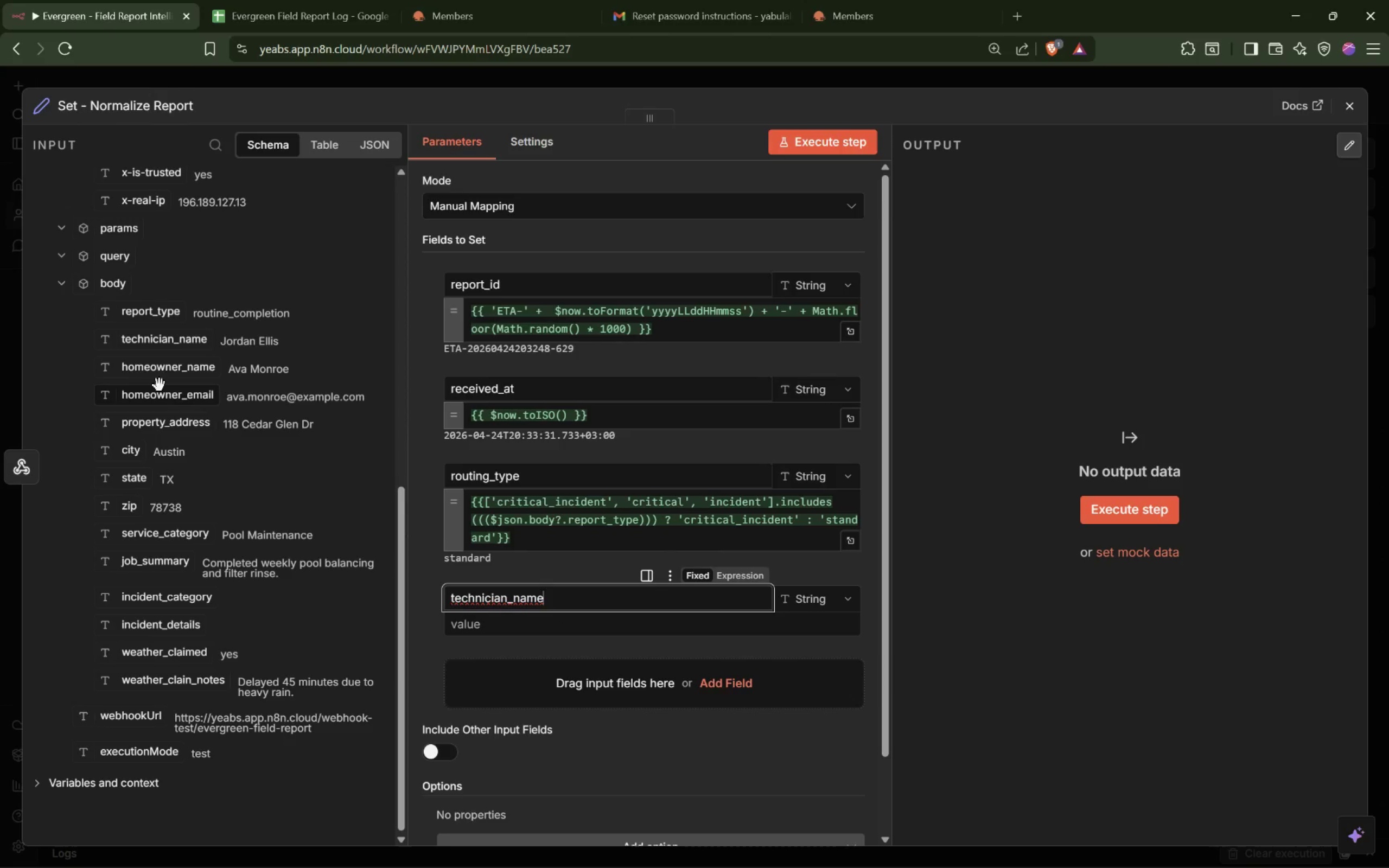 
left_click_drag(start_coordinate=[144, 344], to_coordinate=[502, 625])
 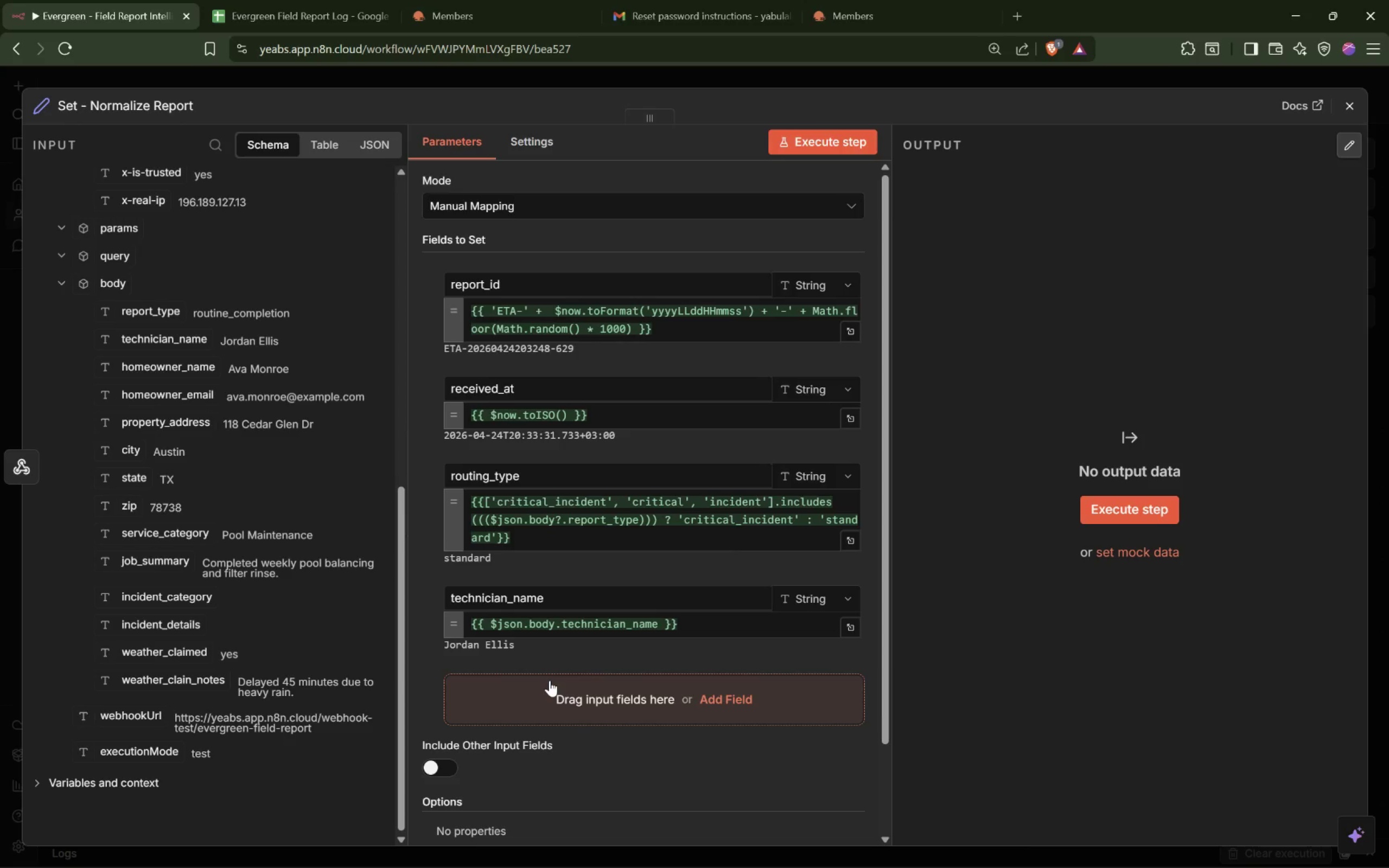 
wait(17.7)
 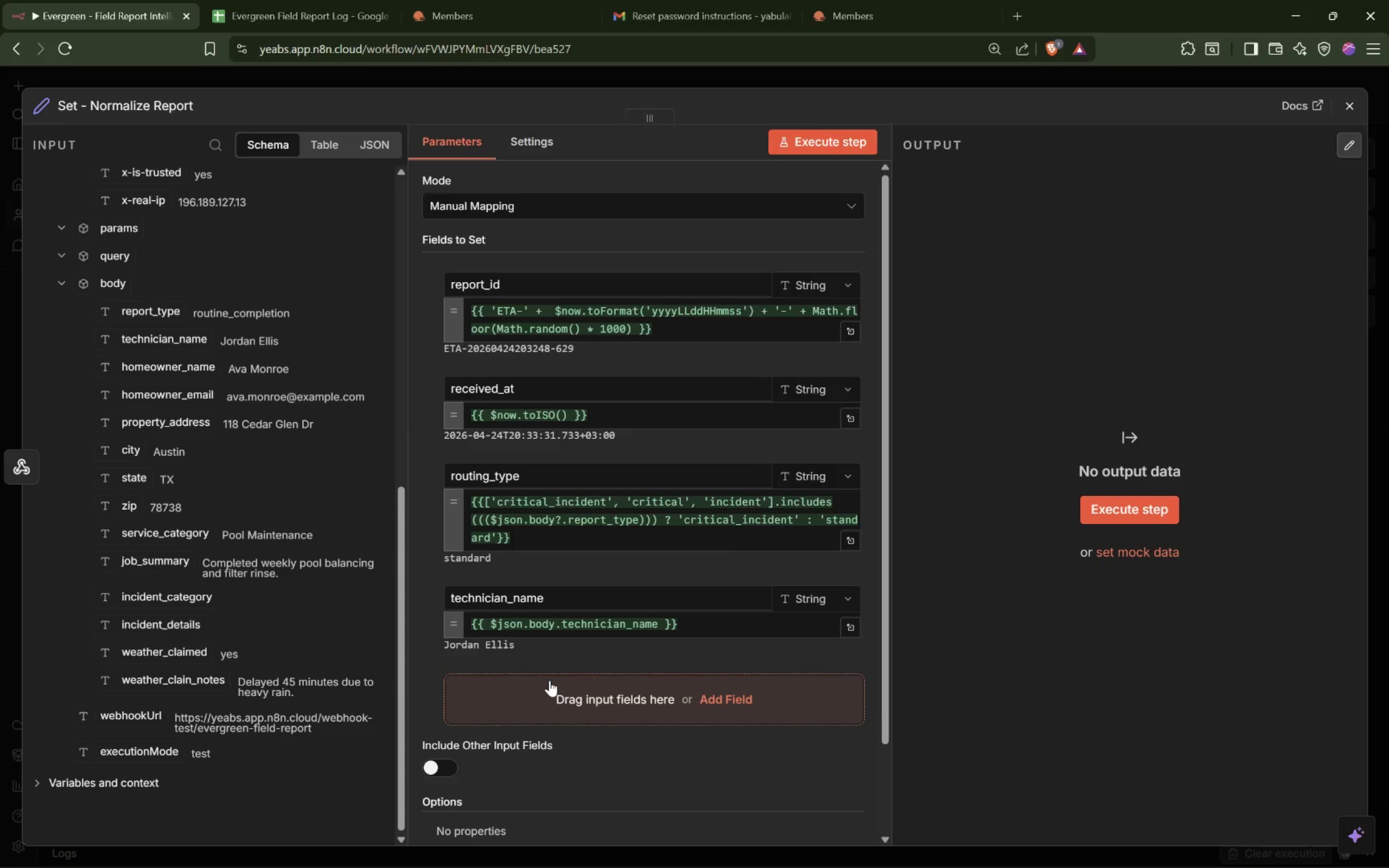 
left_click([556, 693])
 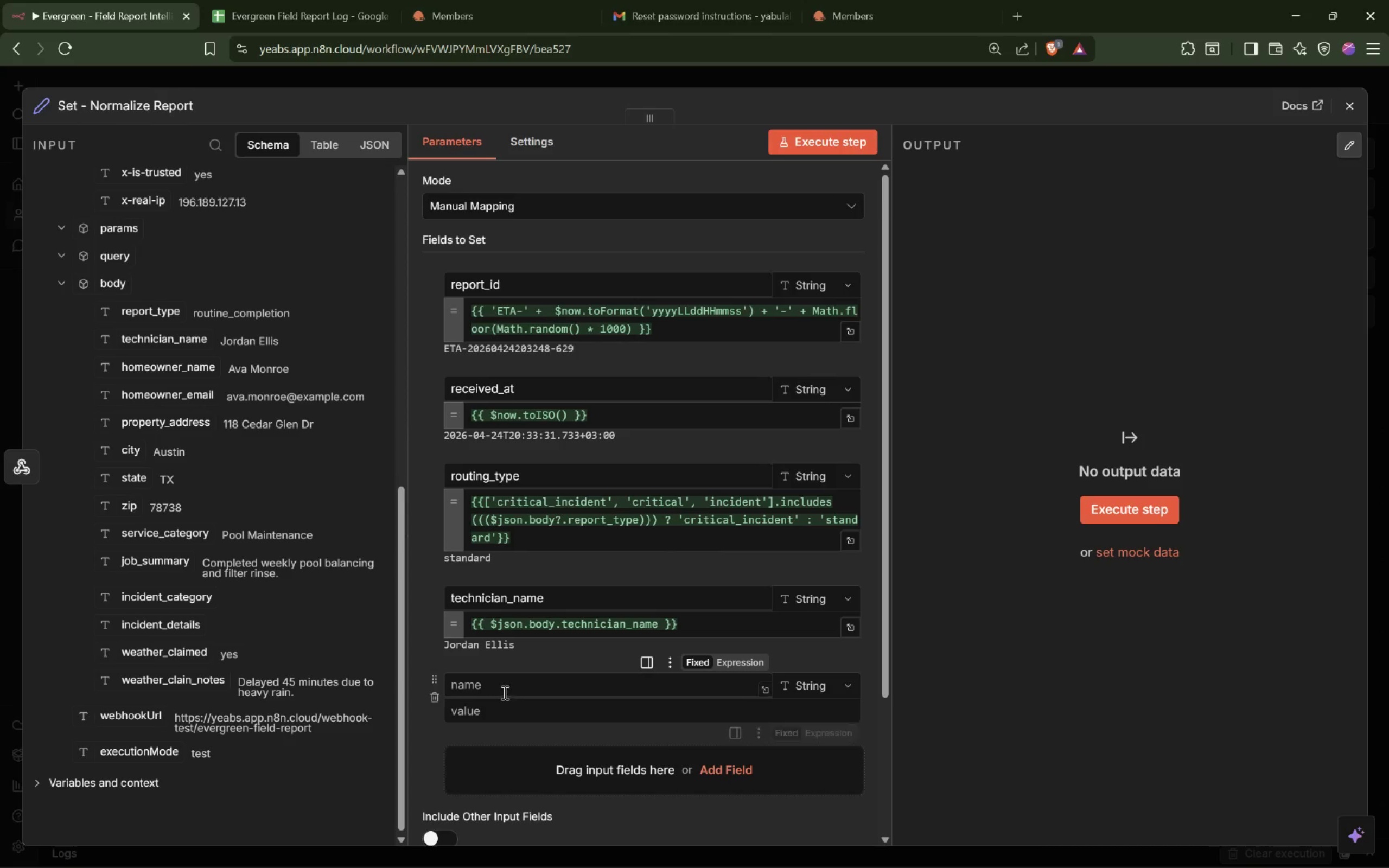 
left_click([515, 687])
 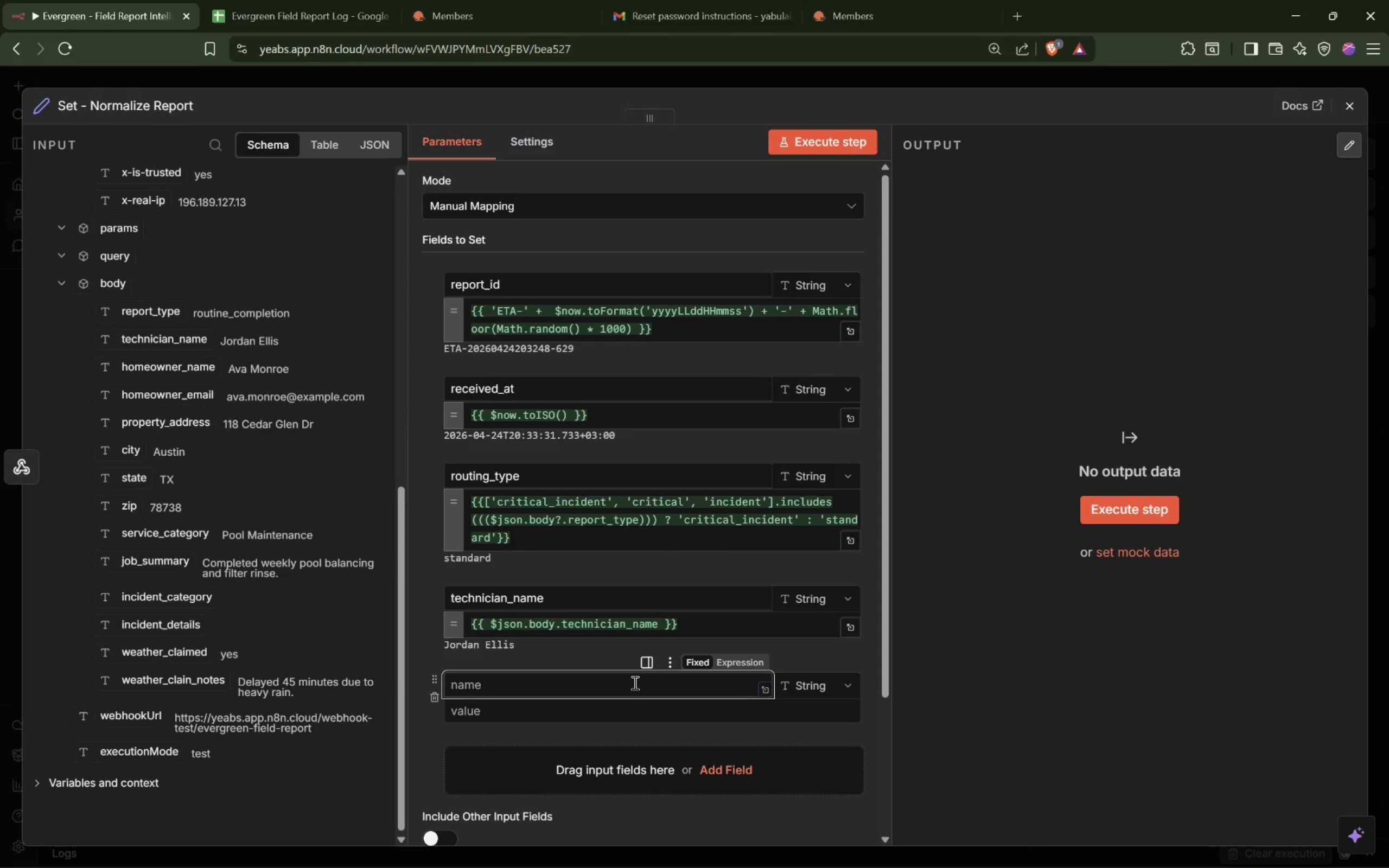 
type(homeowner_name)
 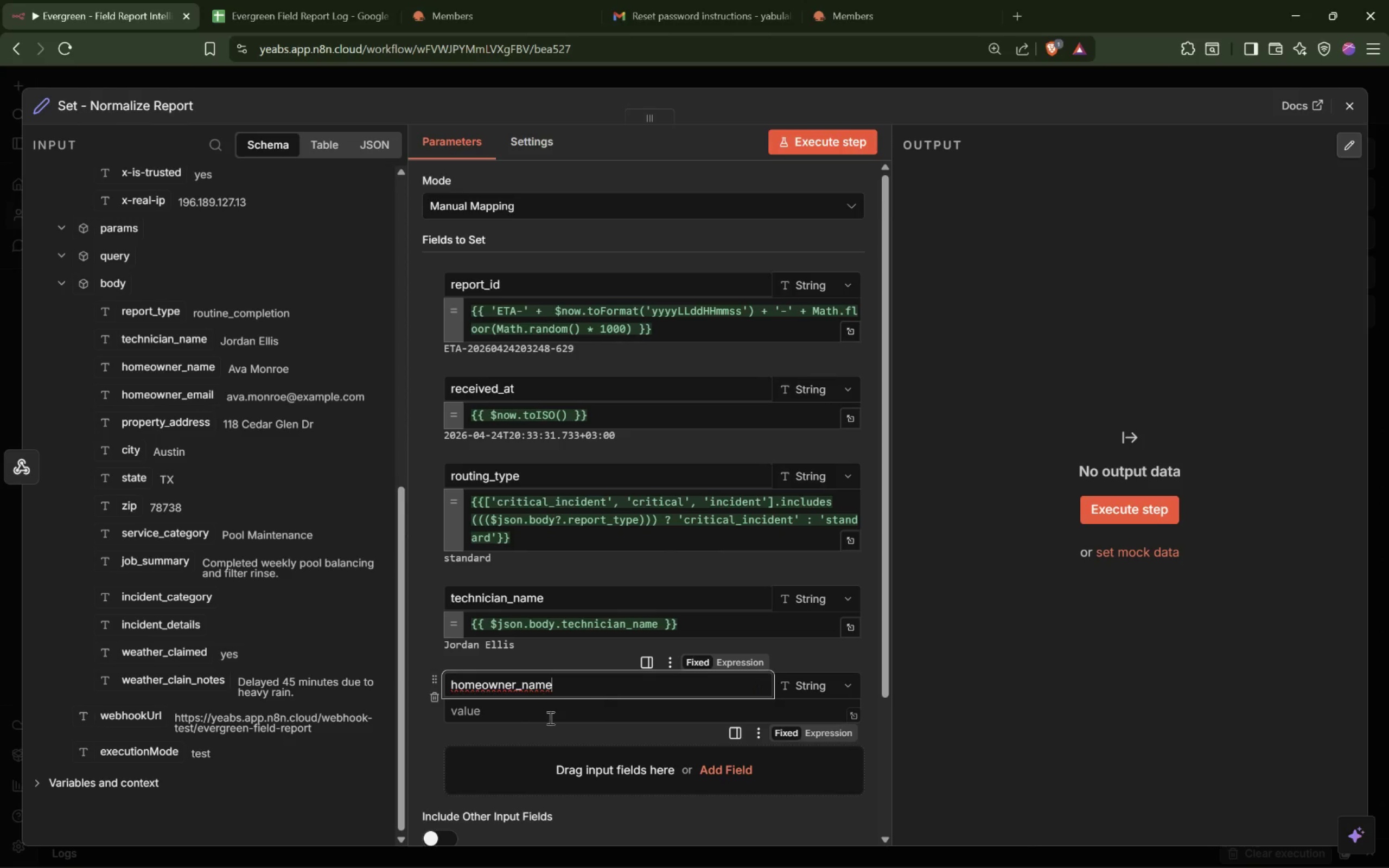 
wait(5.84)
 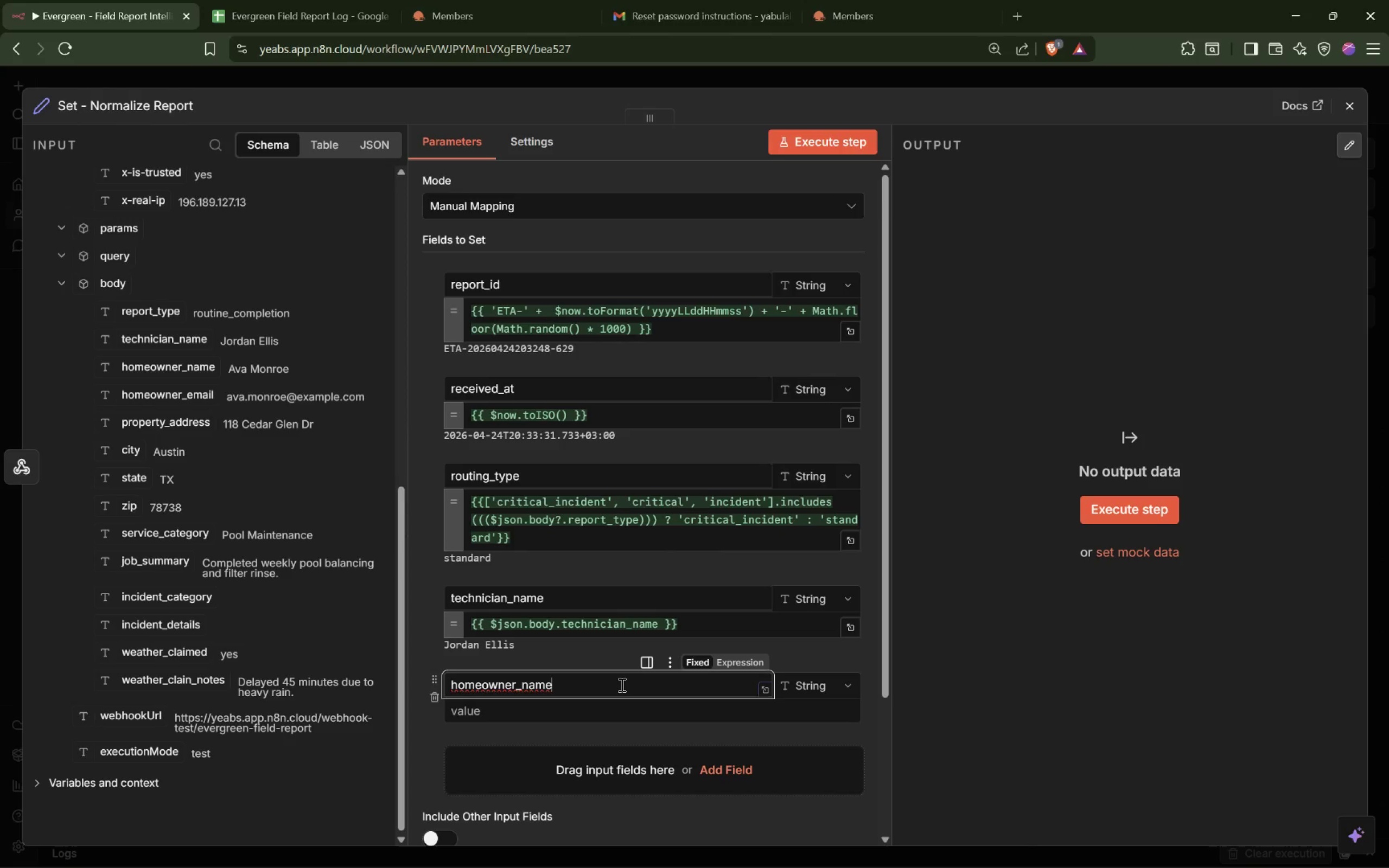 
left_click_drag(start_coordinate=[180, 369], to_coordinate=[505, 714])
 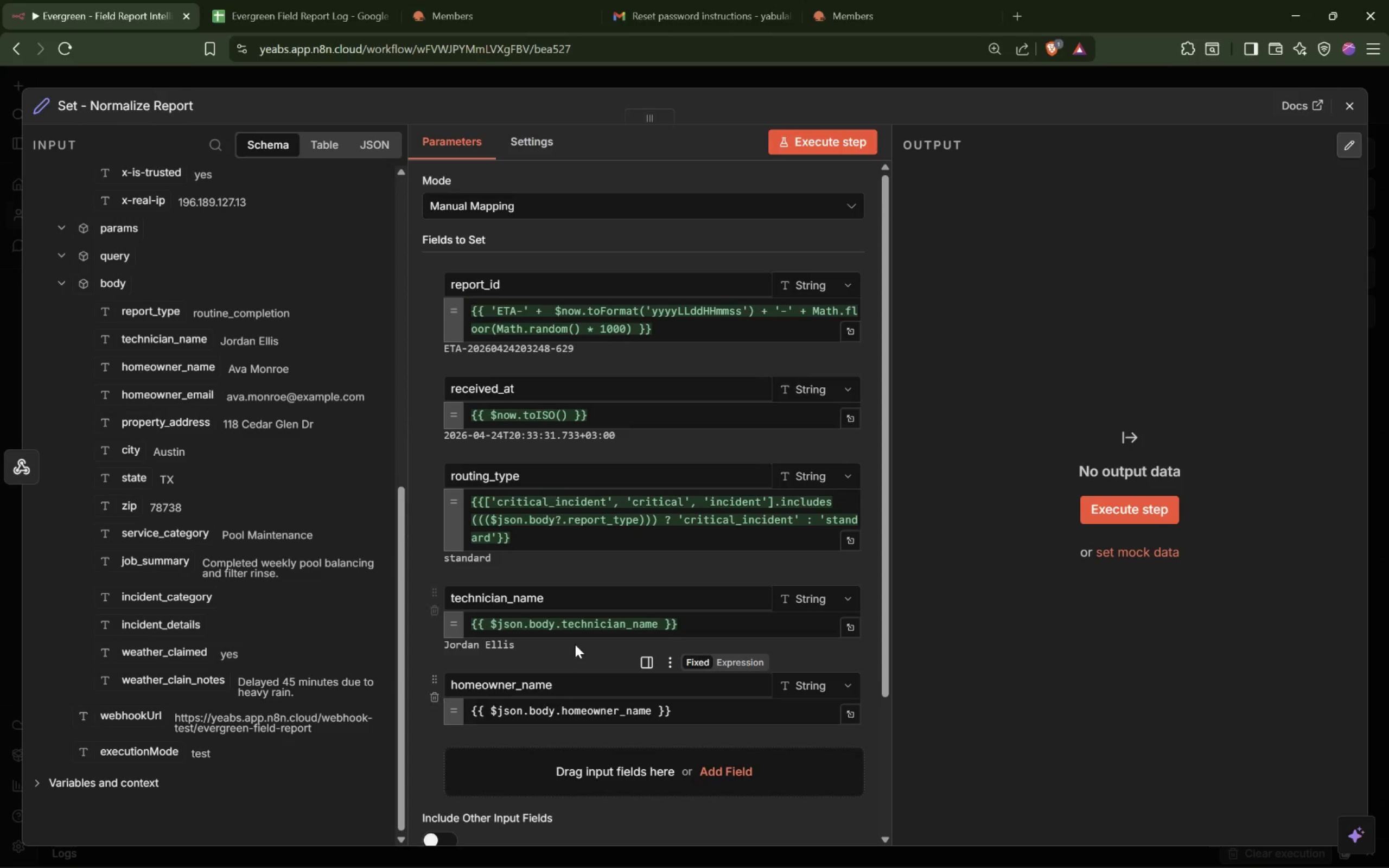 
scroll: coordinate [576, 644], scroll_direction: down, amount: 3.0
 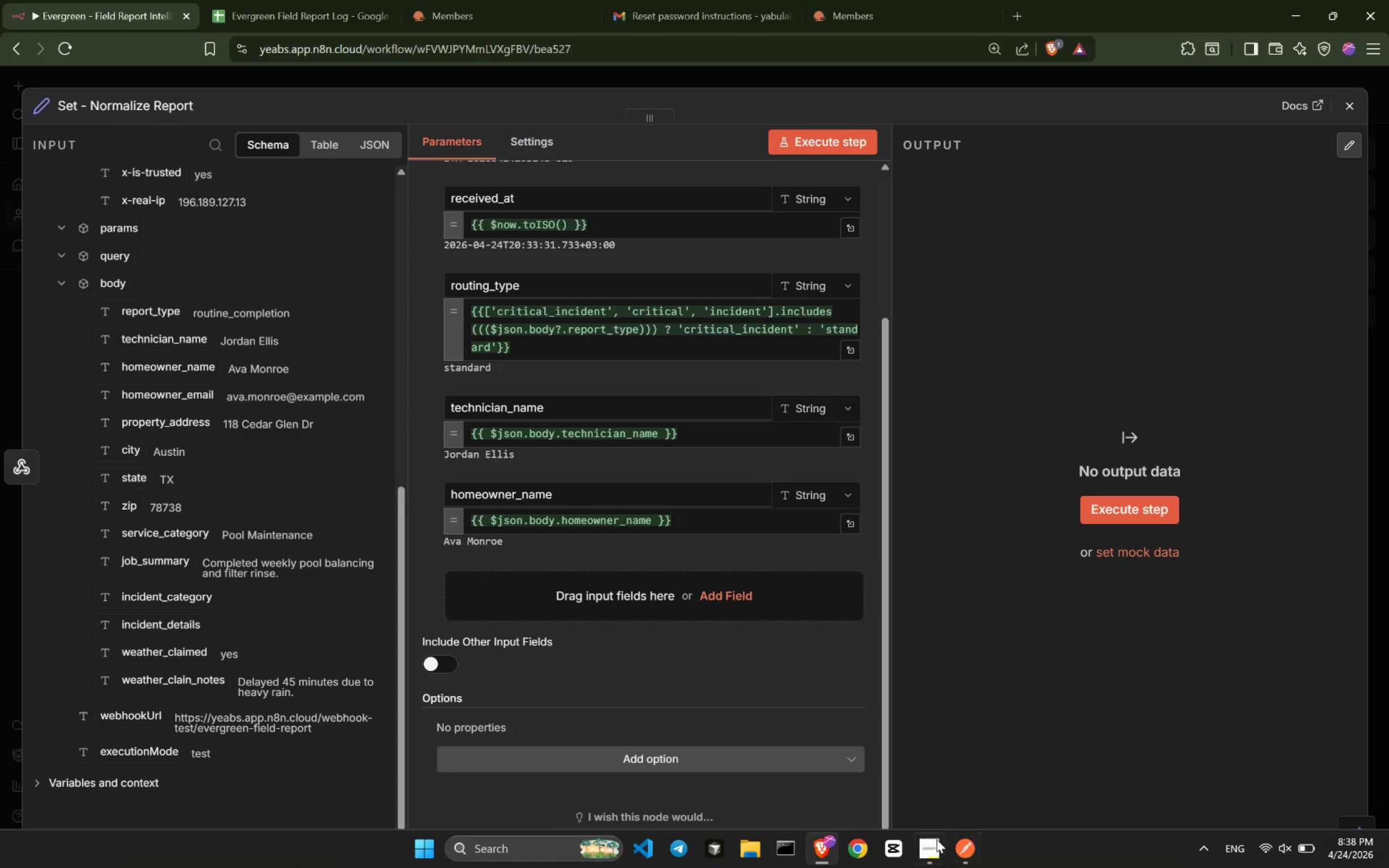 
left_click([928, 850])
 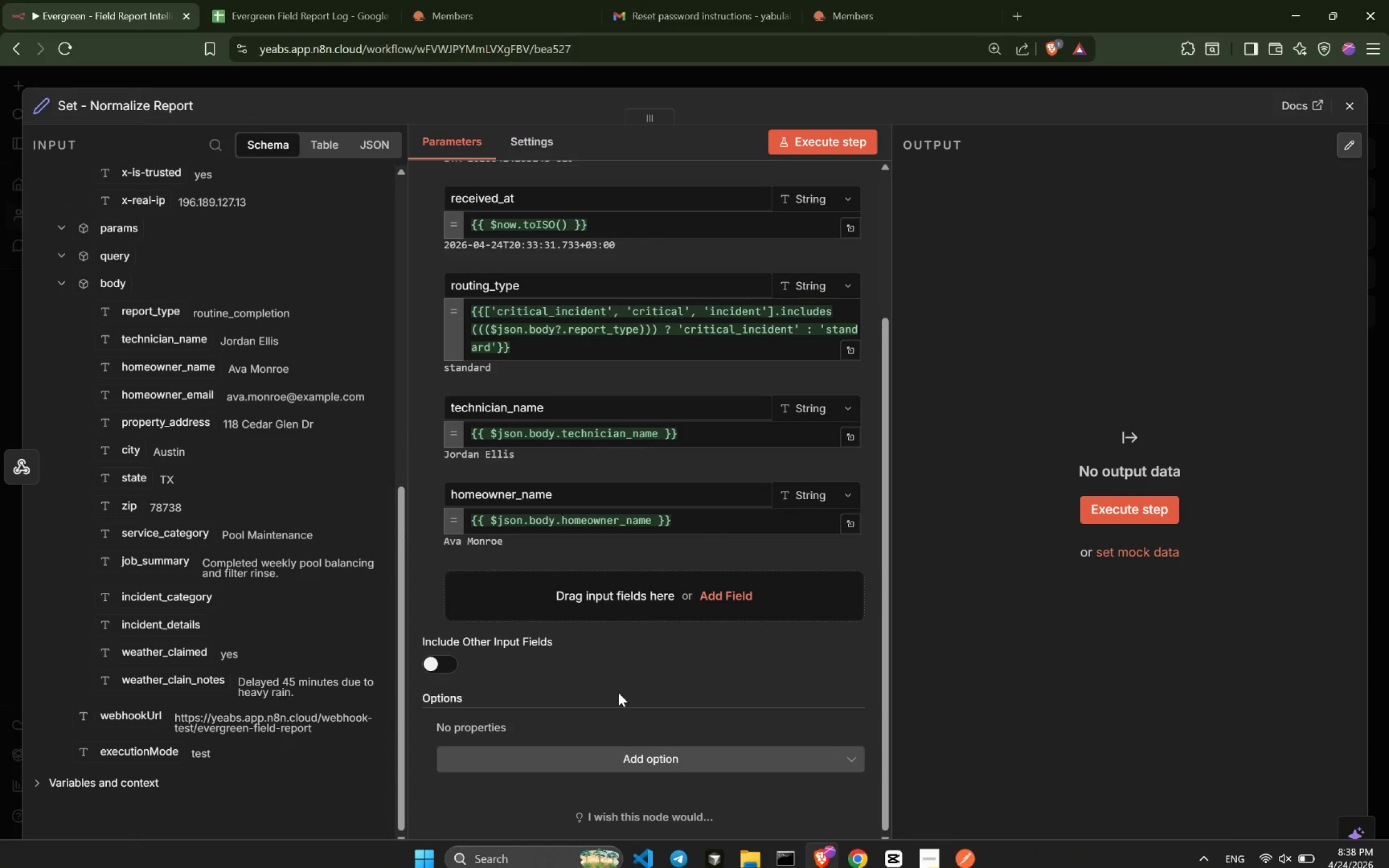 
left_click([610, 604])
 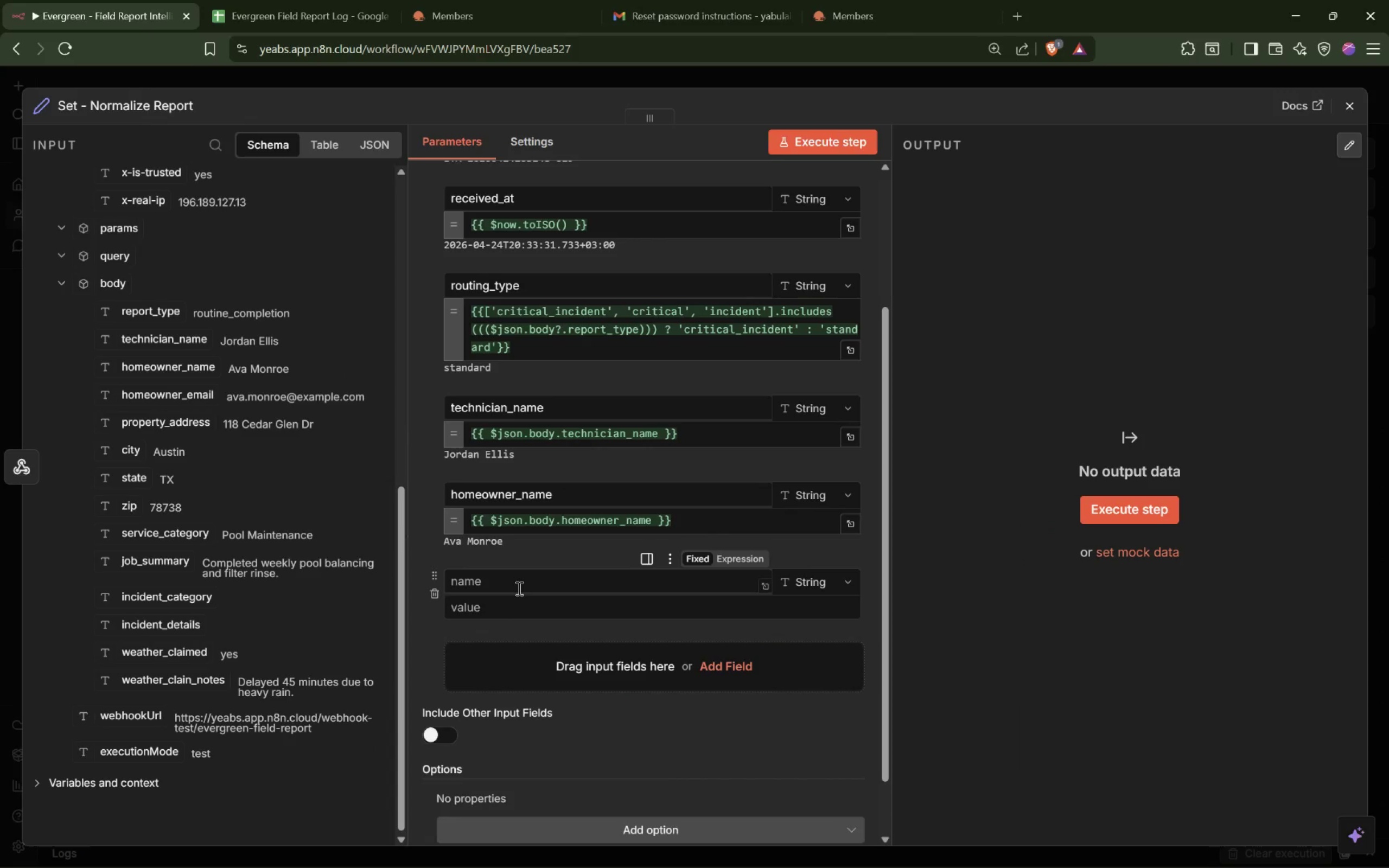 
left_click([522, 582])
 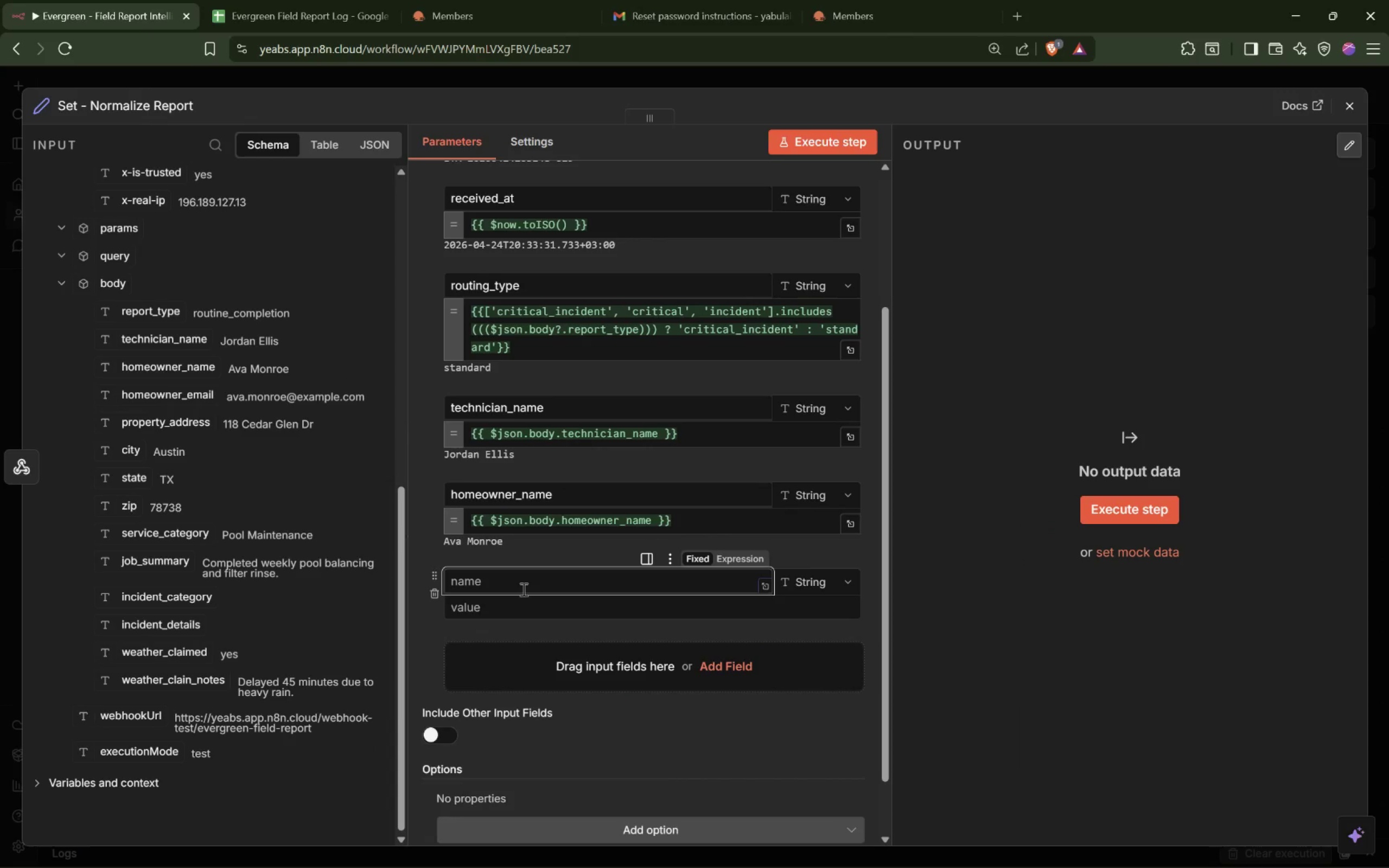 
type(prp)
key(Backspace)
type(operty_address)
 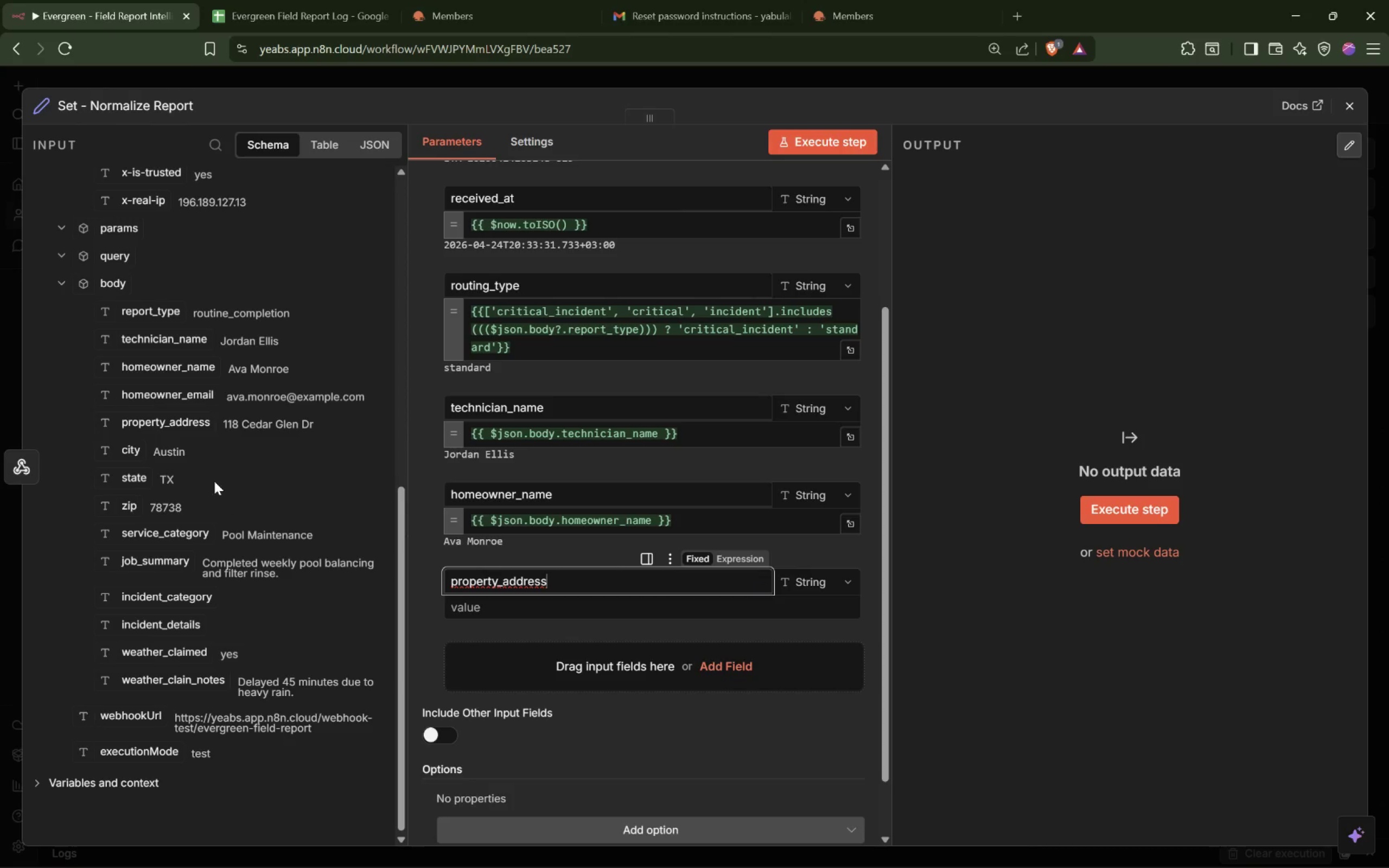 
left_click_drag(start_coordinate=[177, 421], to_coordinate=[501, 615])
 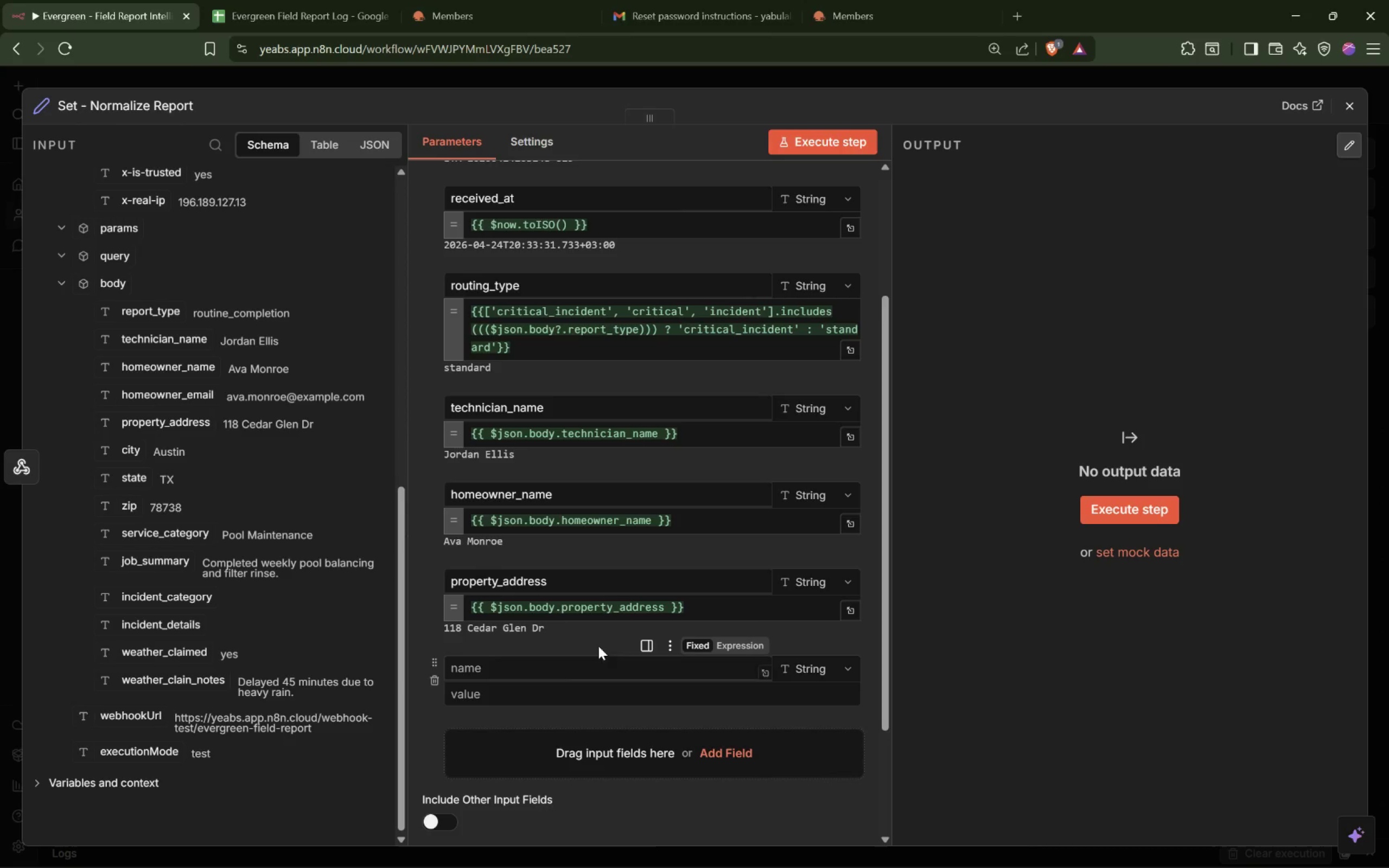 
scroll: coordinate [628, 563], scroll_direction: down, amount: 5.0
 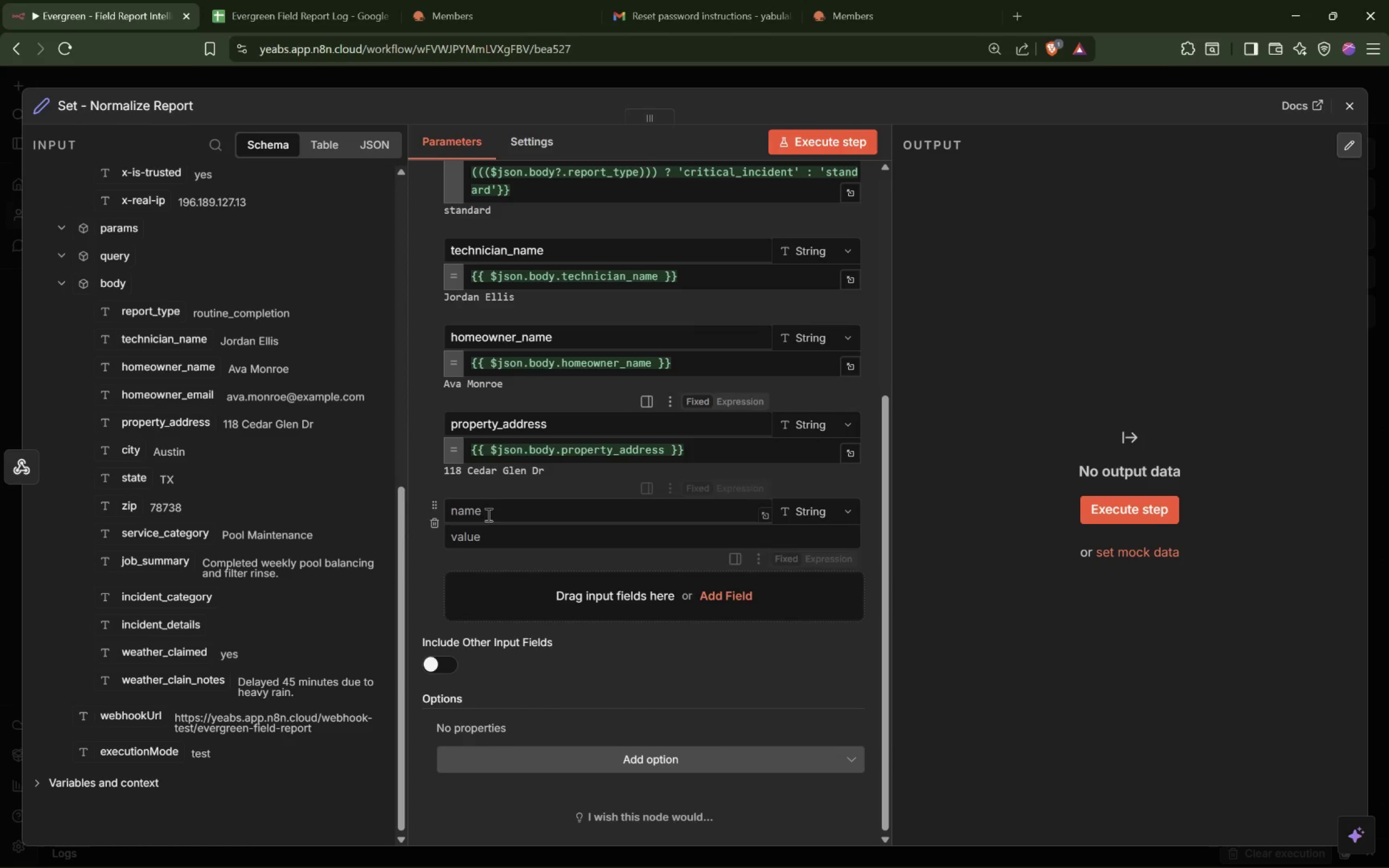 
left_click([487, 510])
 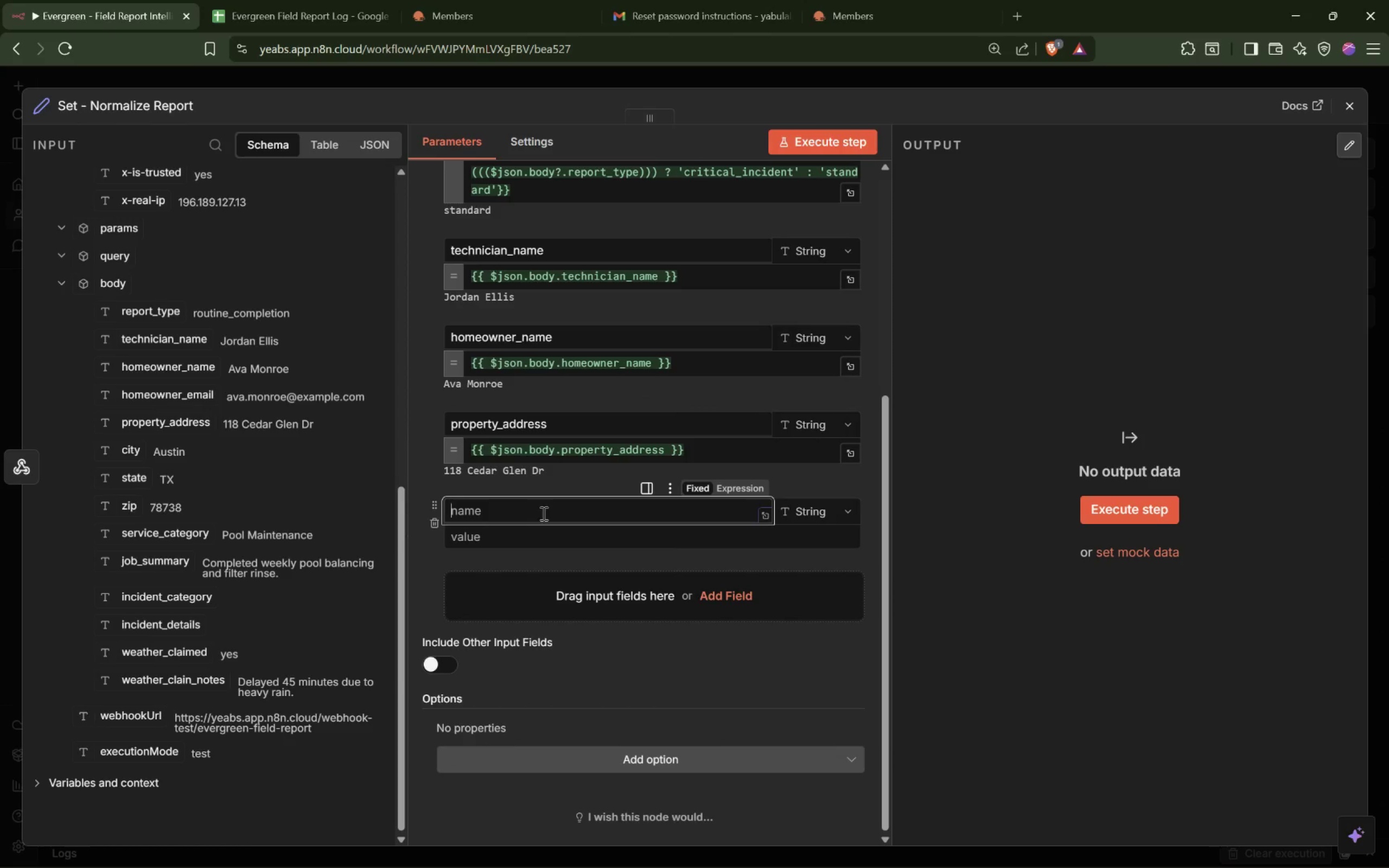 
type(prop)
key(Backspace)
key(Backspace)
key(Backspace)
key(Backspace)
key(Backspace)
type(city)
 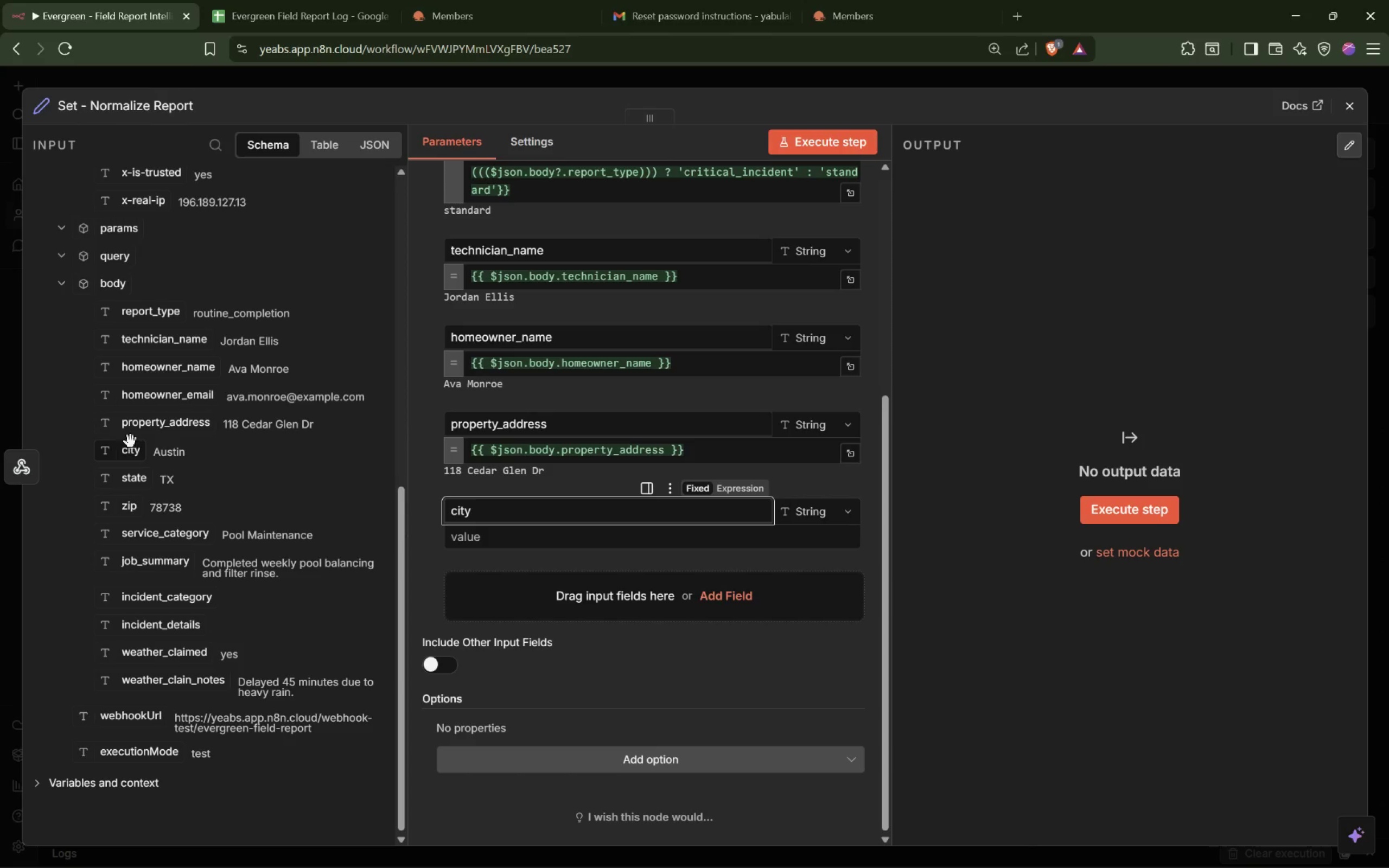 
left_click_drag(start_coordinate=[114, 450], to_coordinate=[477, 547])
 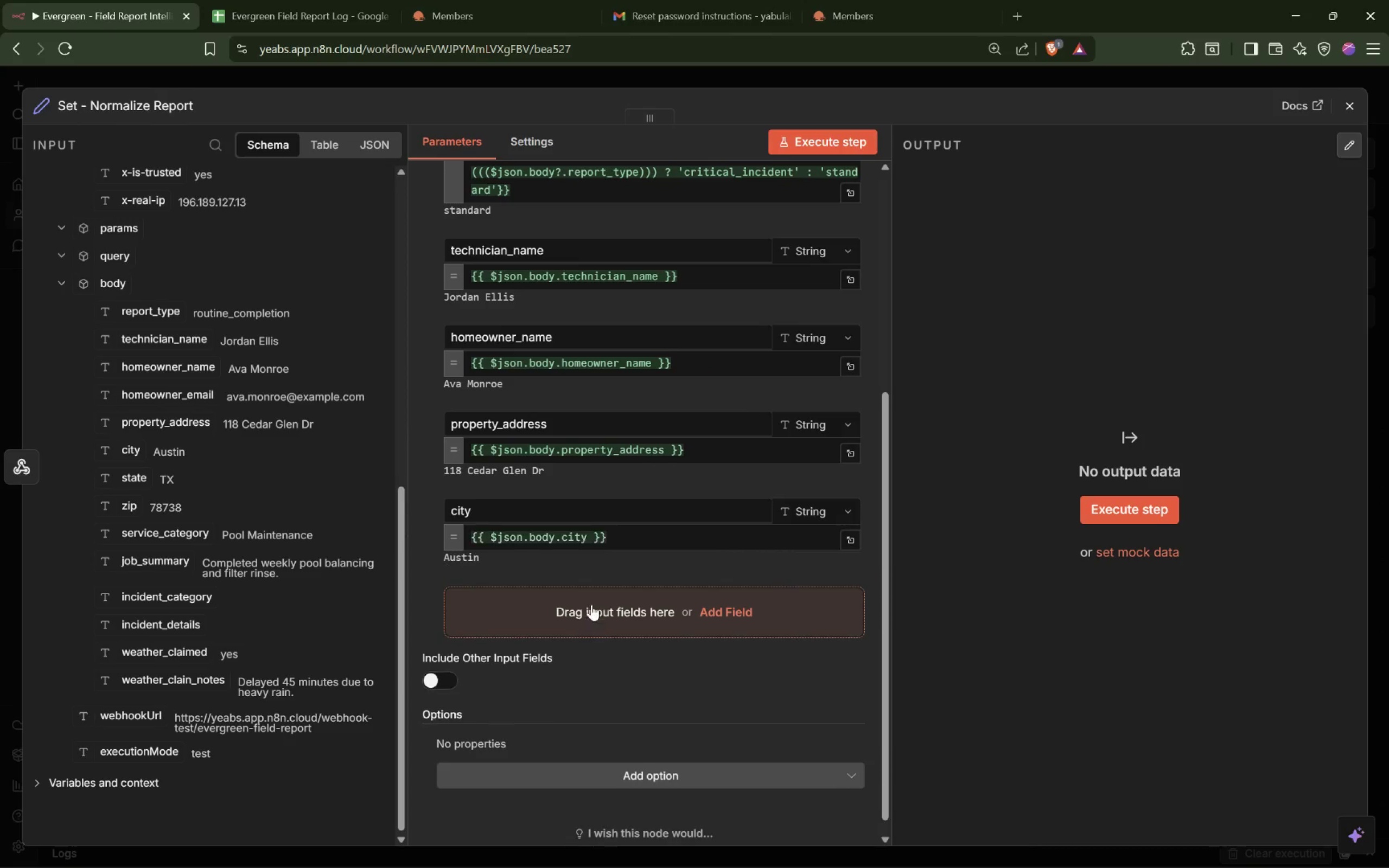 
left_click([592, 599])
 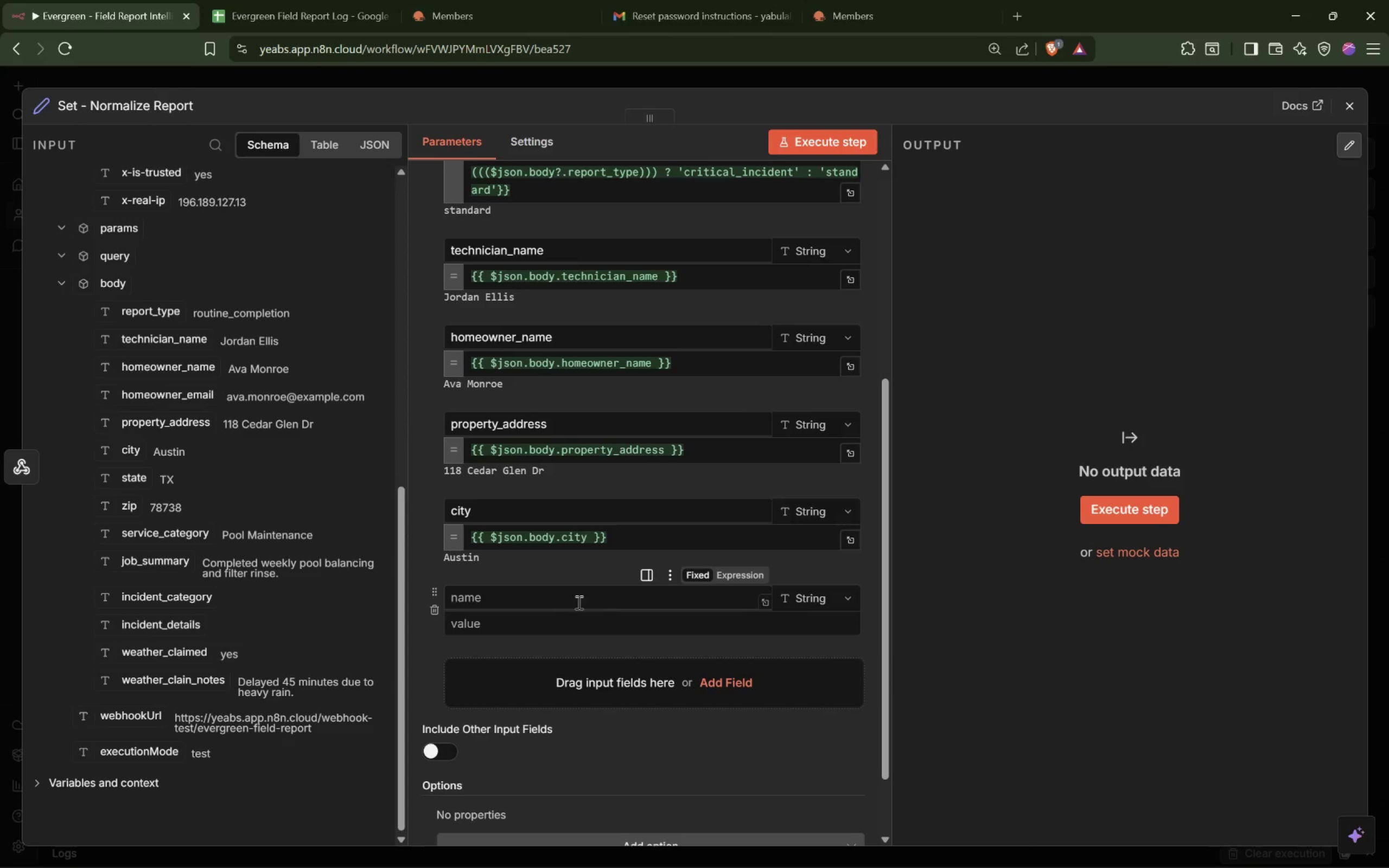 
left_click([566, 601])
 